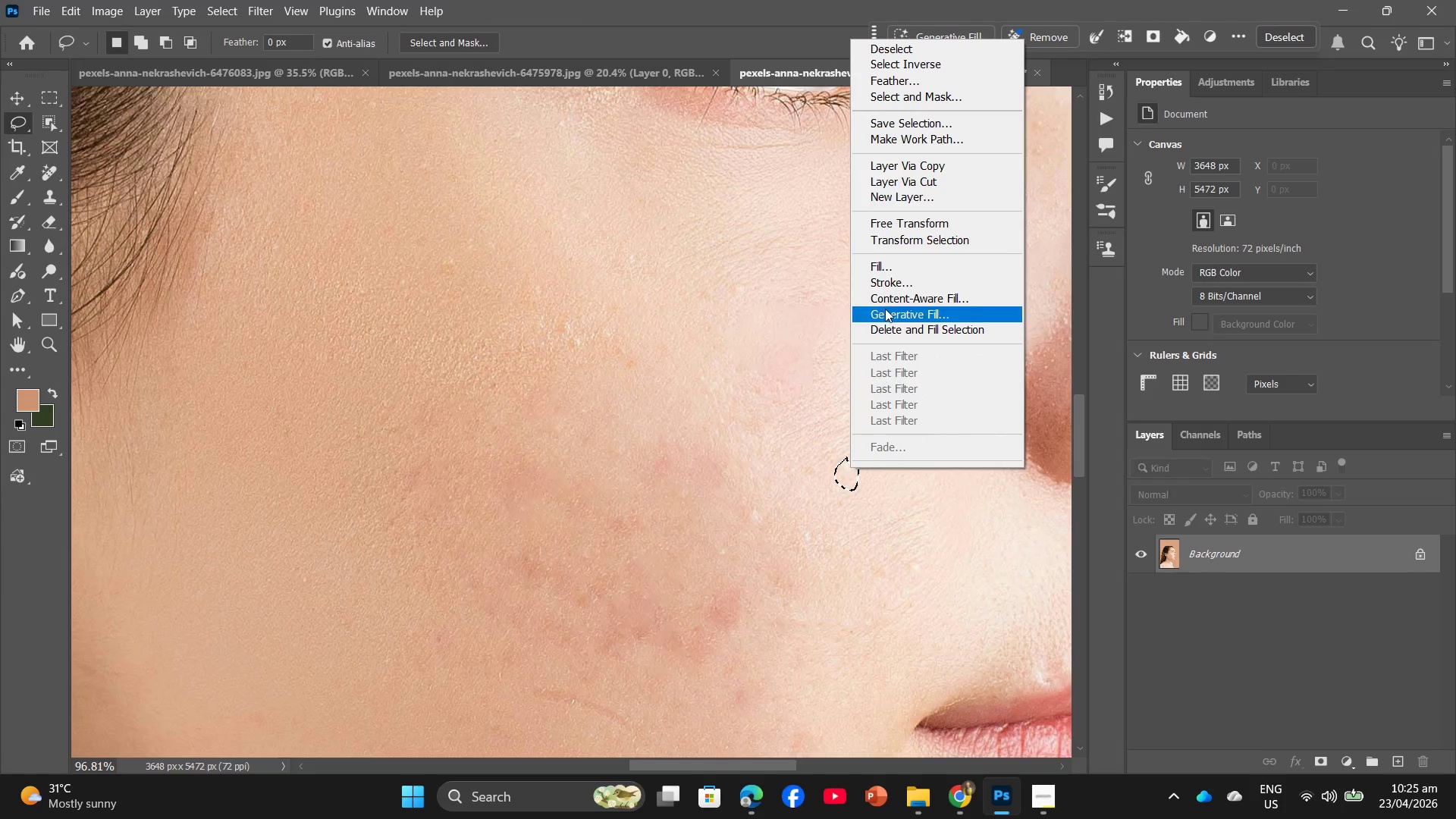 
left_click([885, 271])
 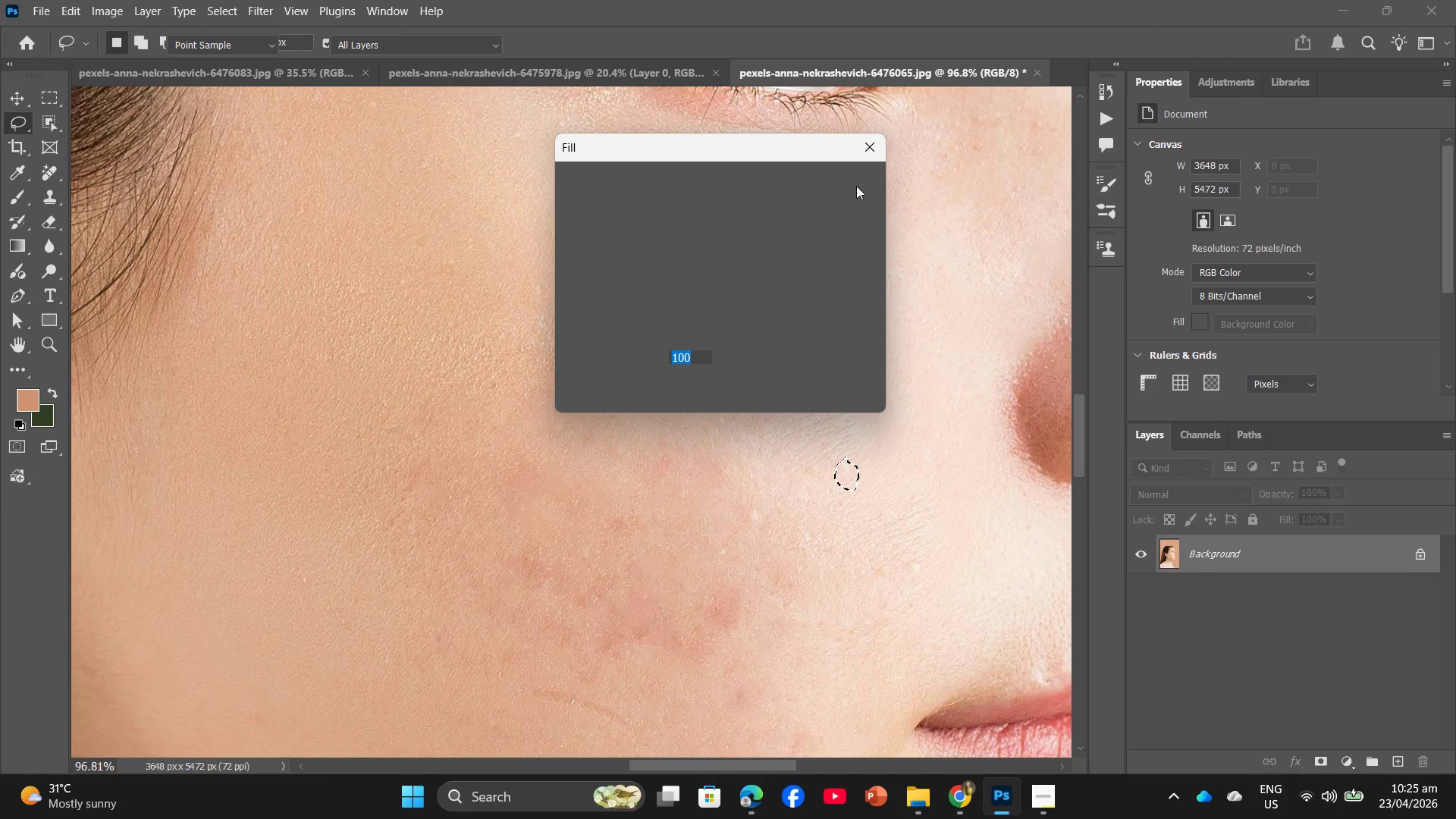 
left_click([856, 186])
 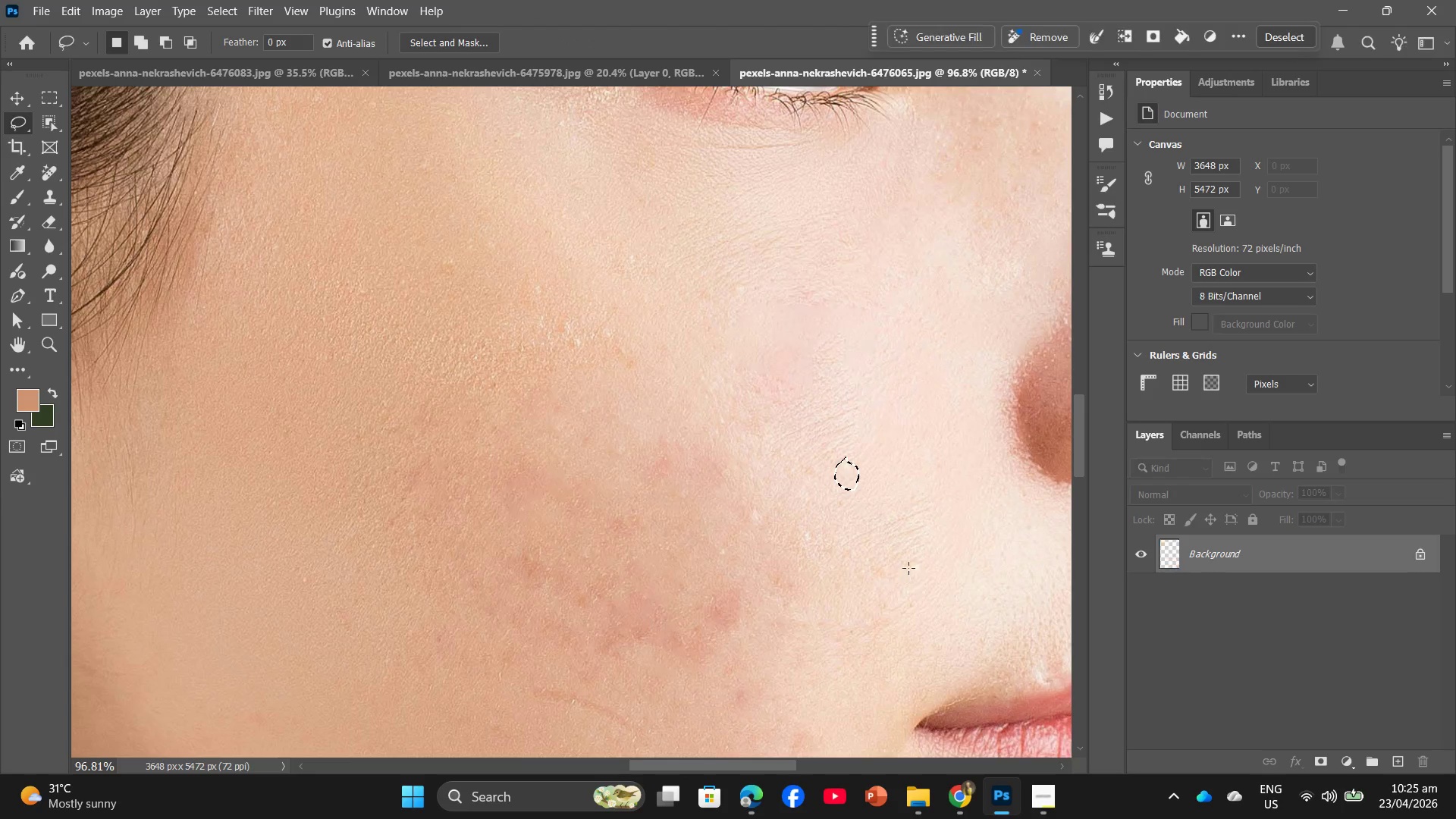 
left_click_drag(start_coordinate=[922, 555], to_coordinate=[927, 562])
 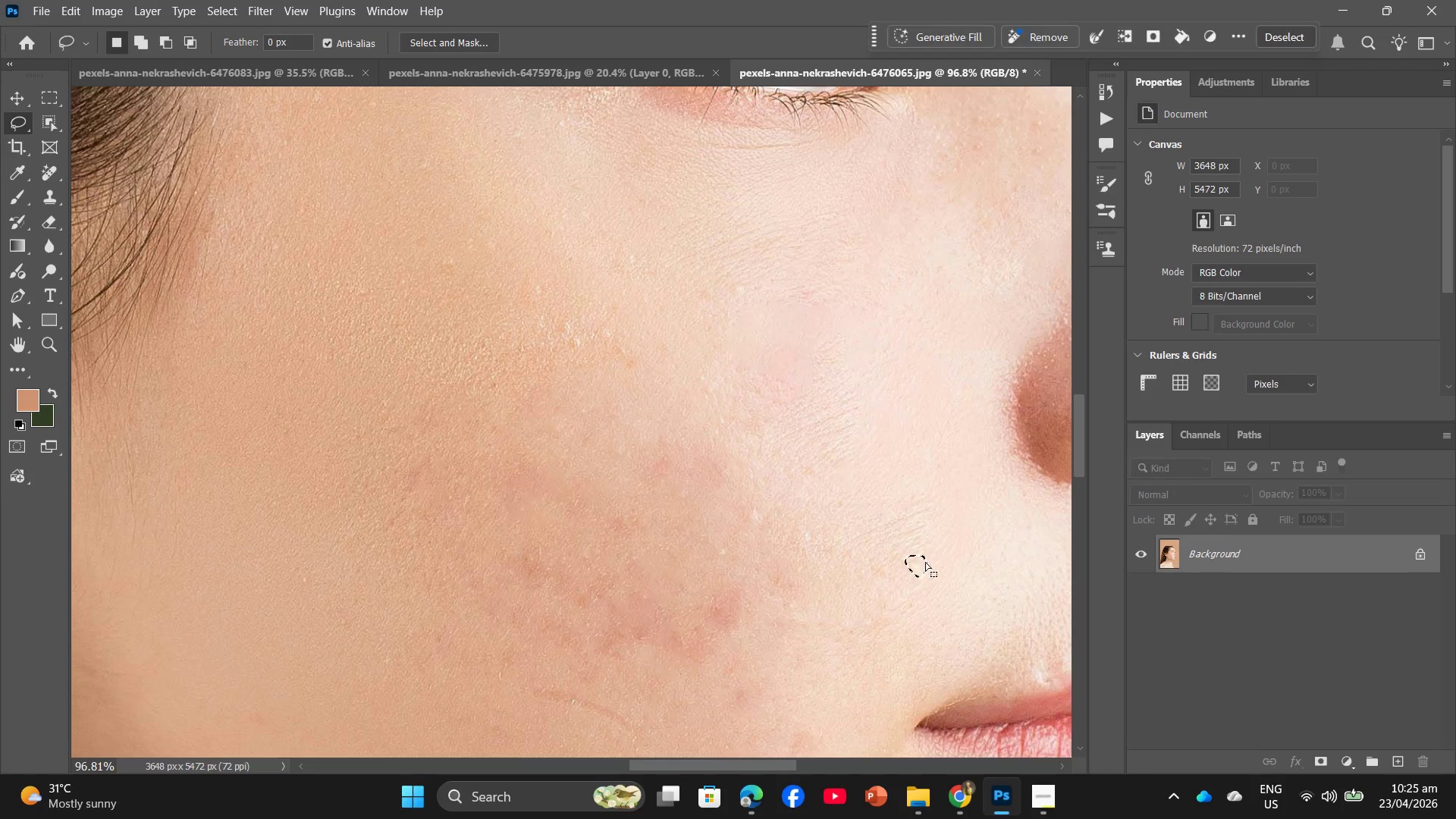 
right_click([921, 567])
 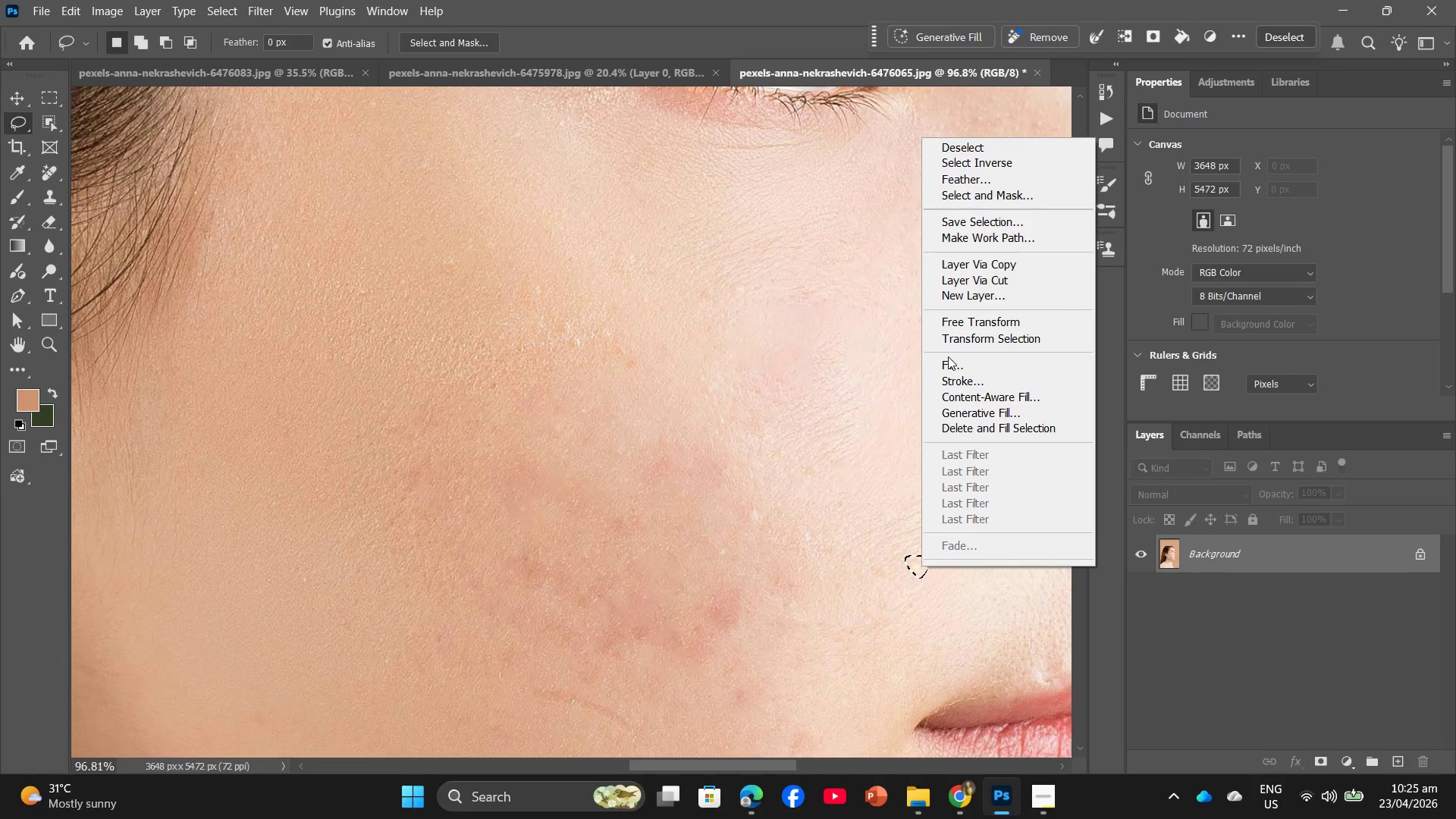 
left_click([948, 361])
 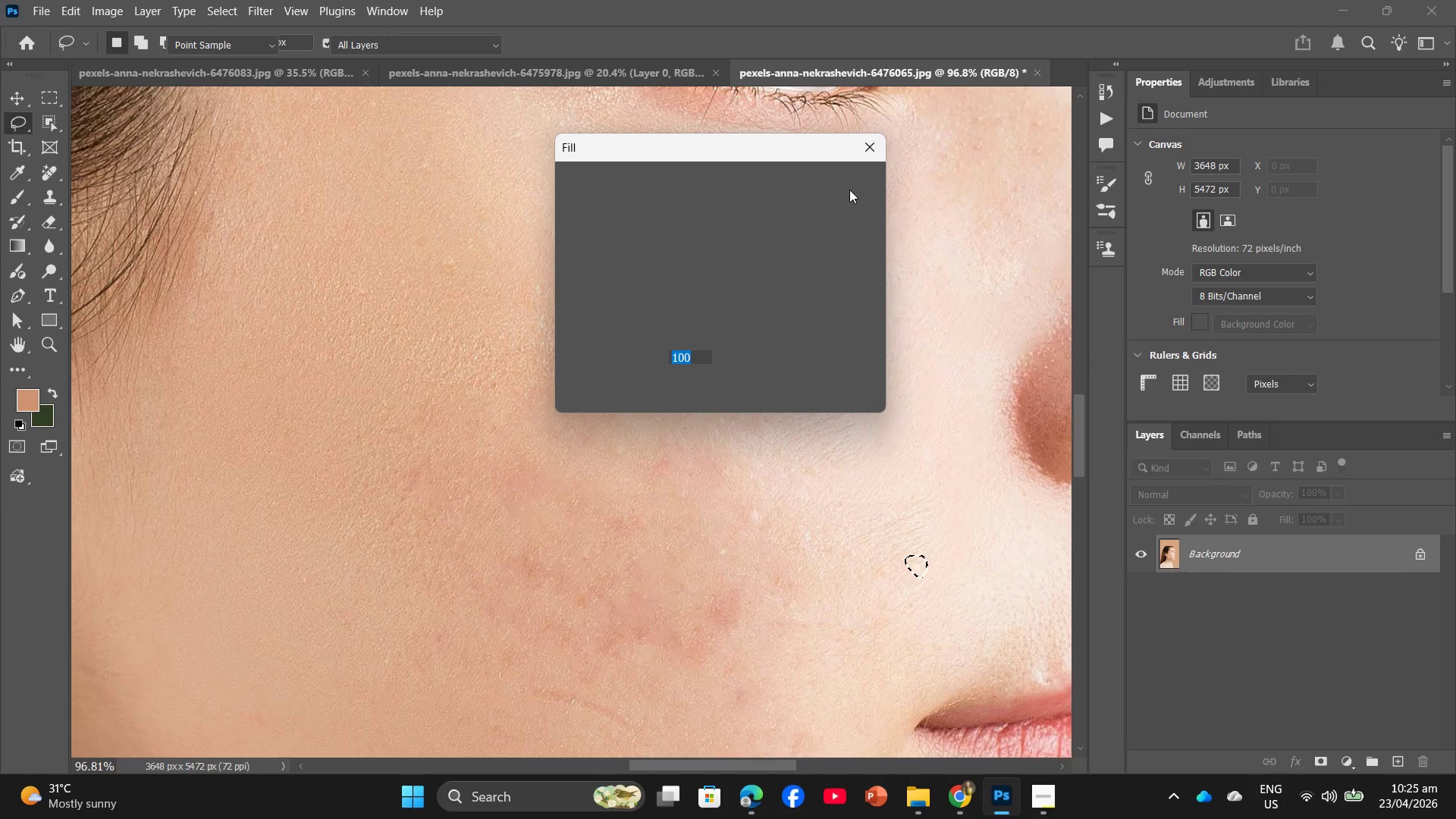 
left_click([849, 190])
 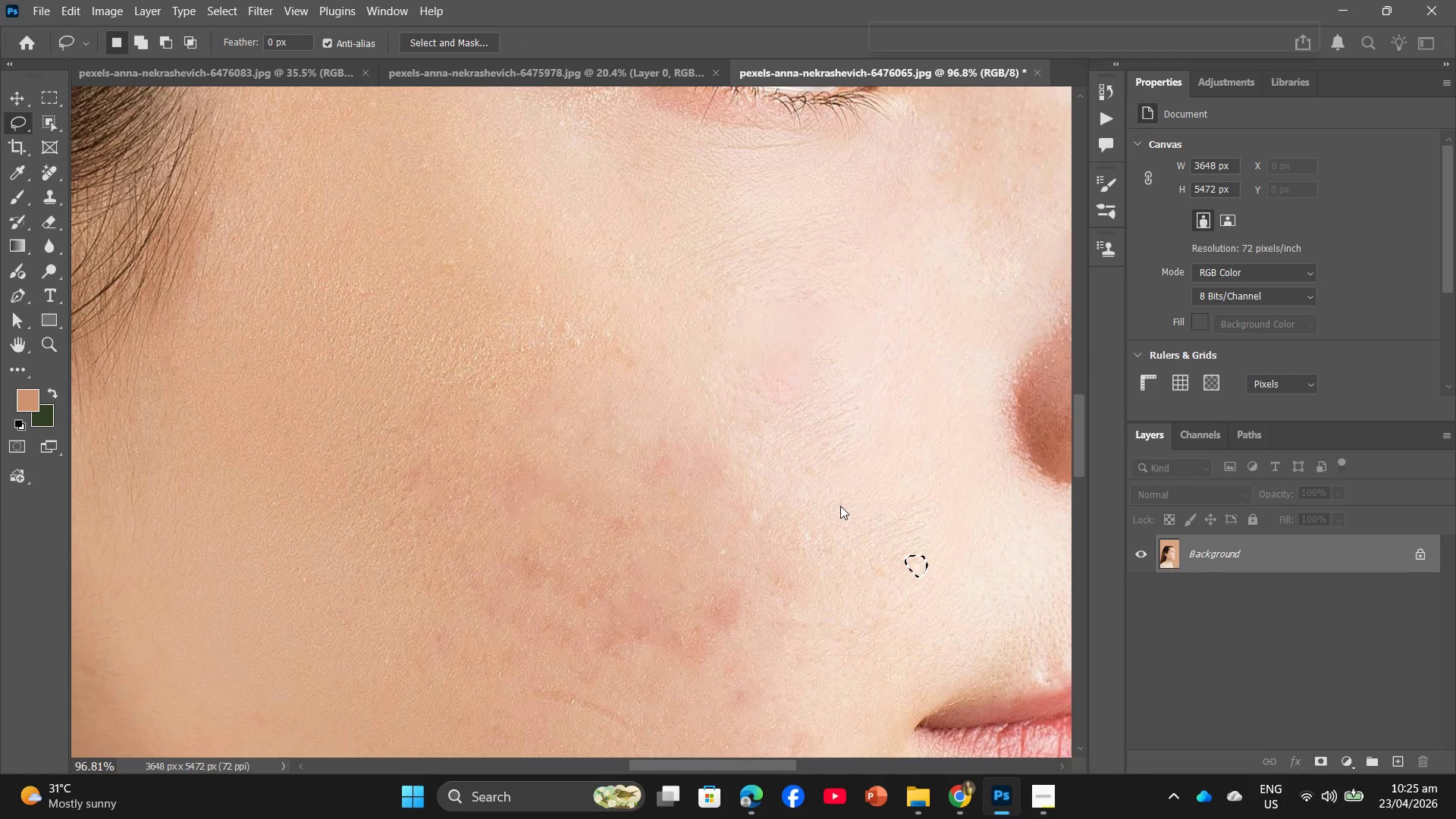 
hold_key(key=Space, duration=0.56)
 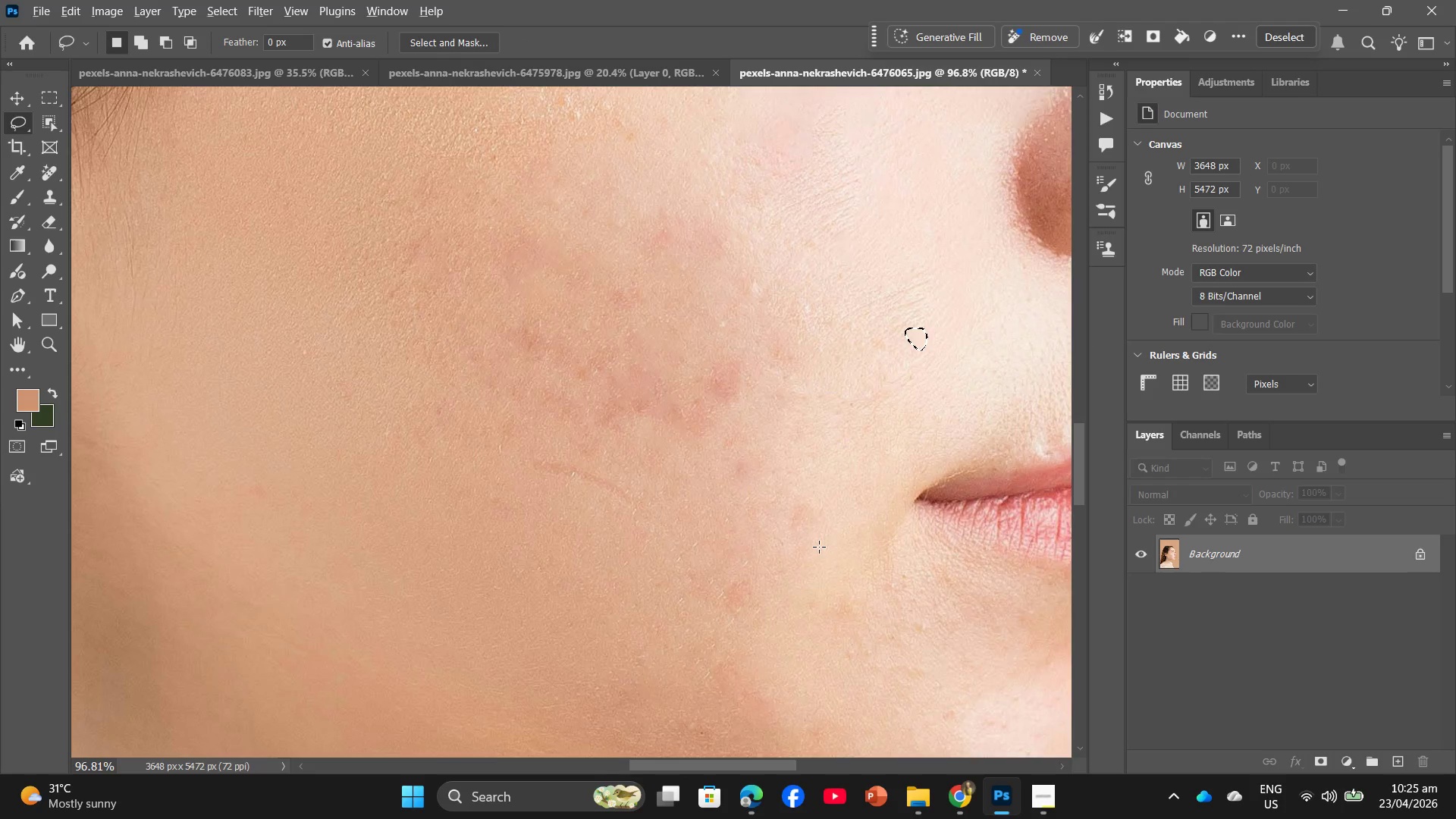 
hold_key(key=AltLeft, duration=1.0)
 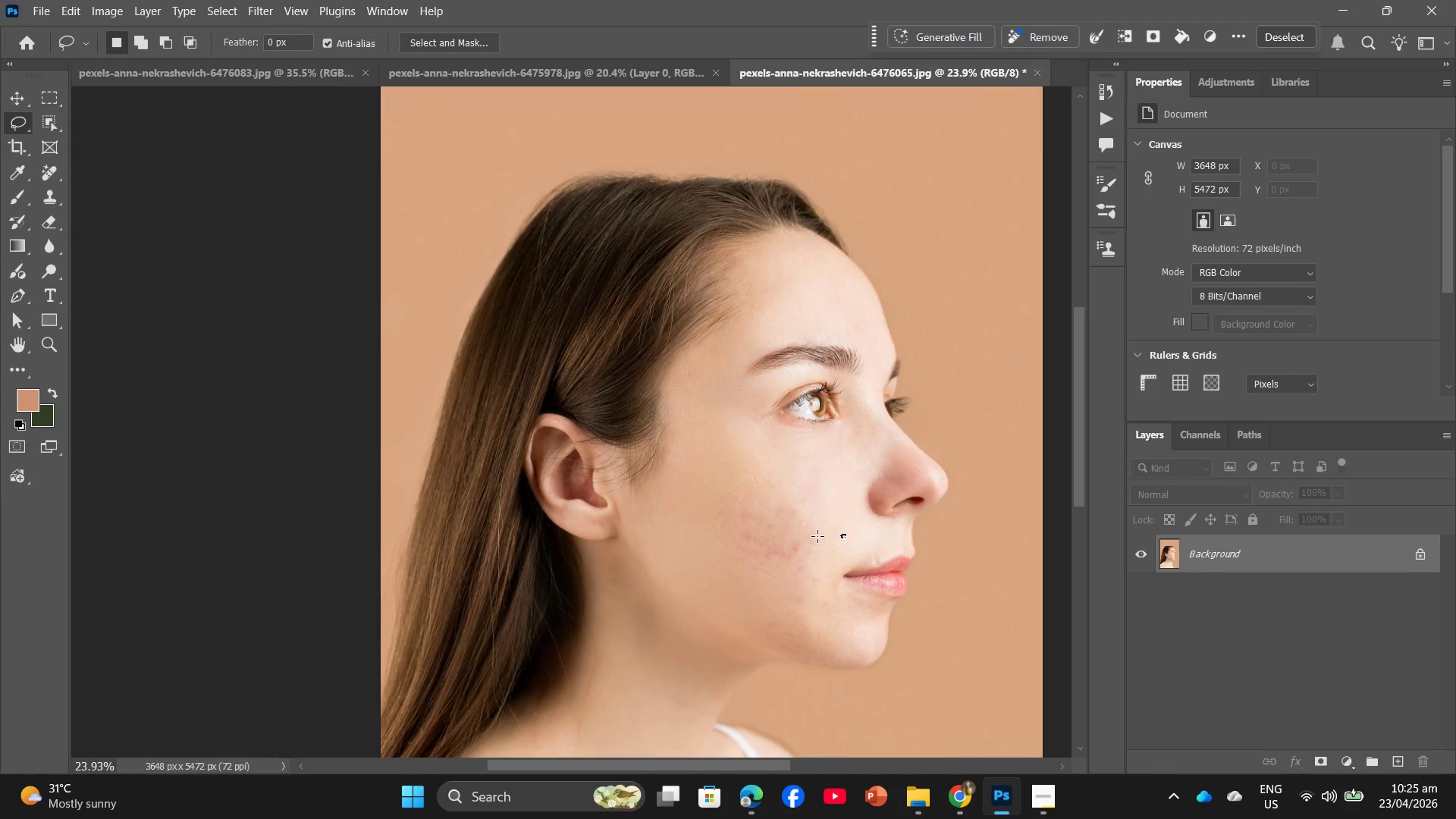 
hold_key(key=Space, duration=0.77)
 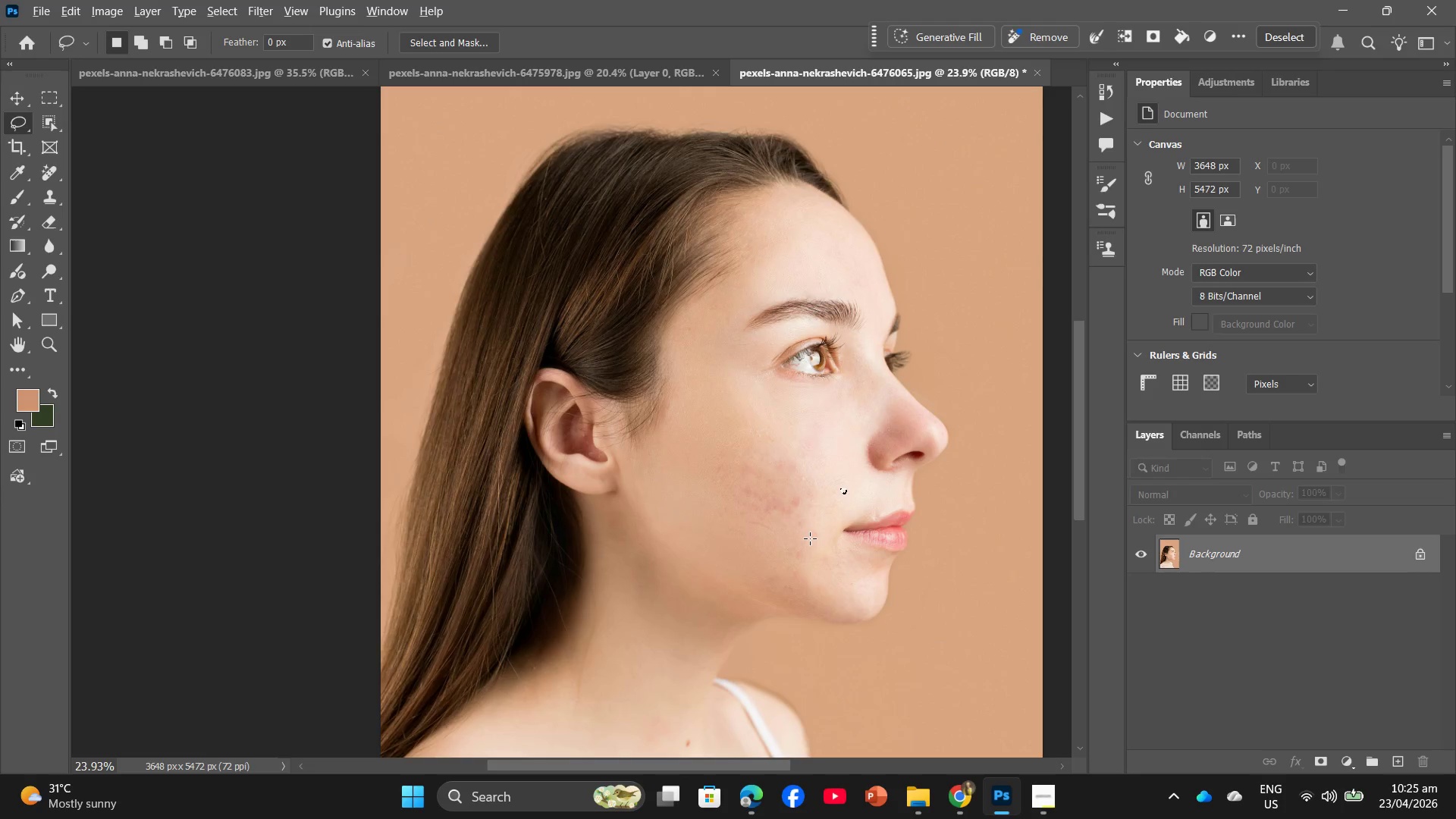 
hold_key(key=AltLeft, duration=1.11)
scroll: coordinate [810, 527], scroll_direction: down, amount: 13.0
 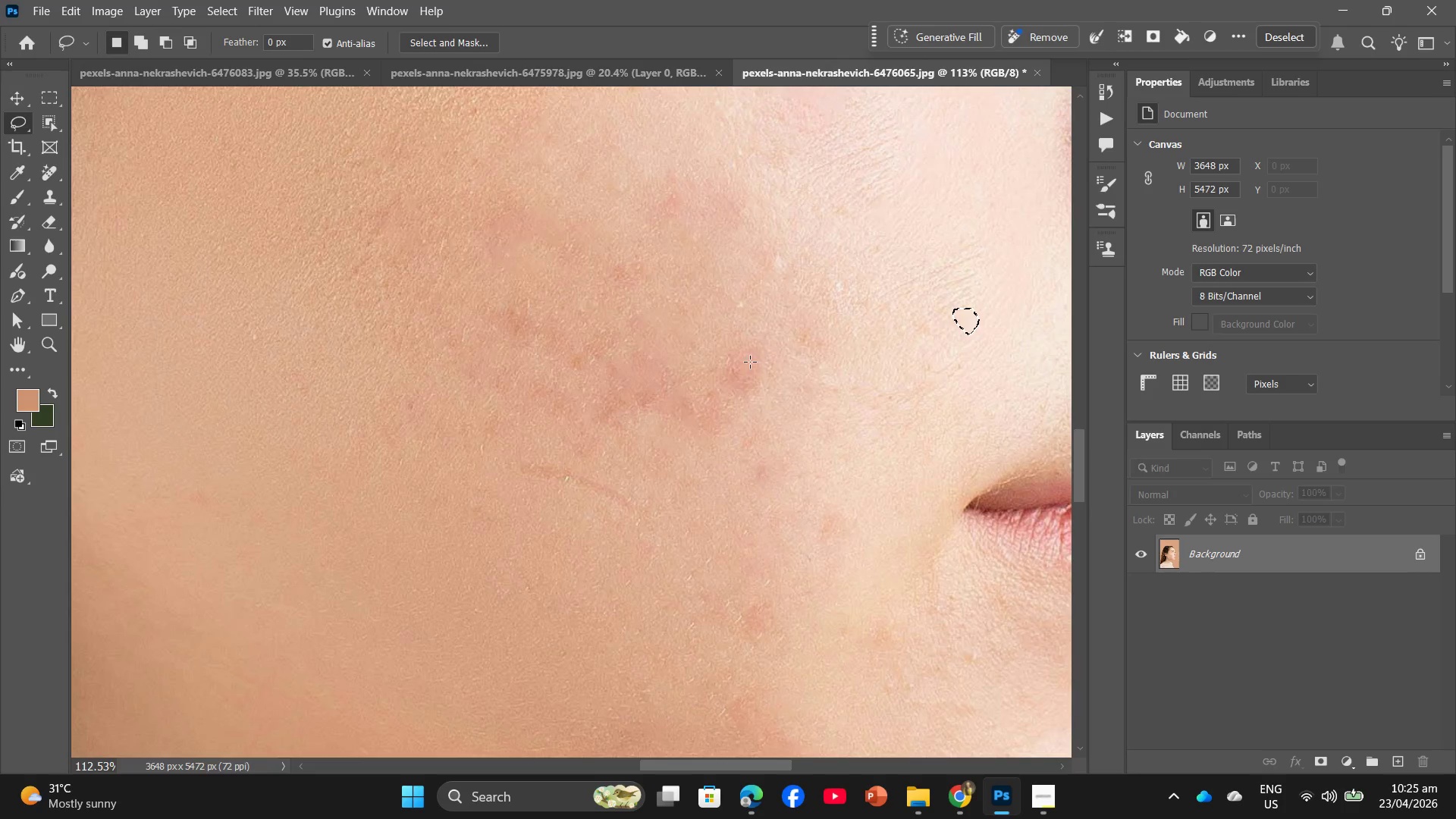 
left_click_drag(start_coordinate=[753, 348], to_coordinate=[759, 345])
 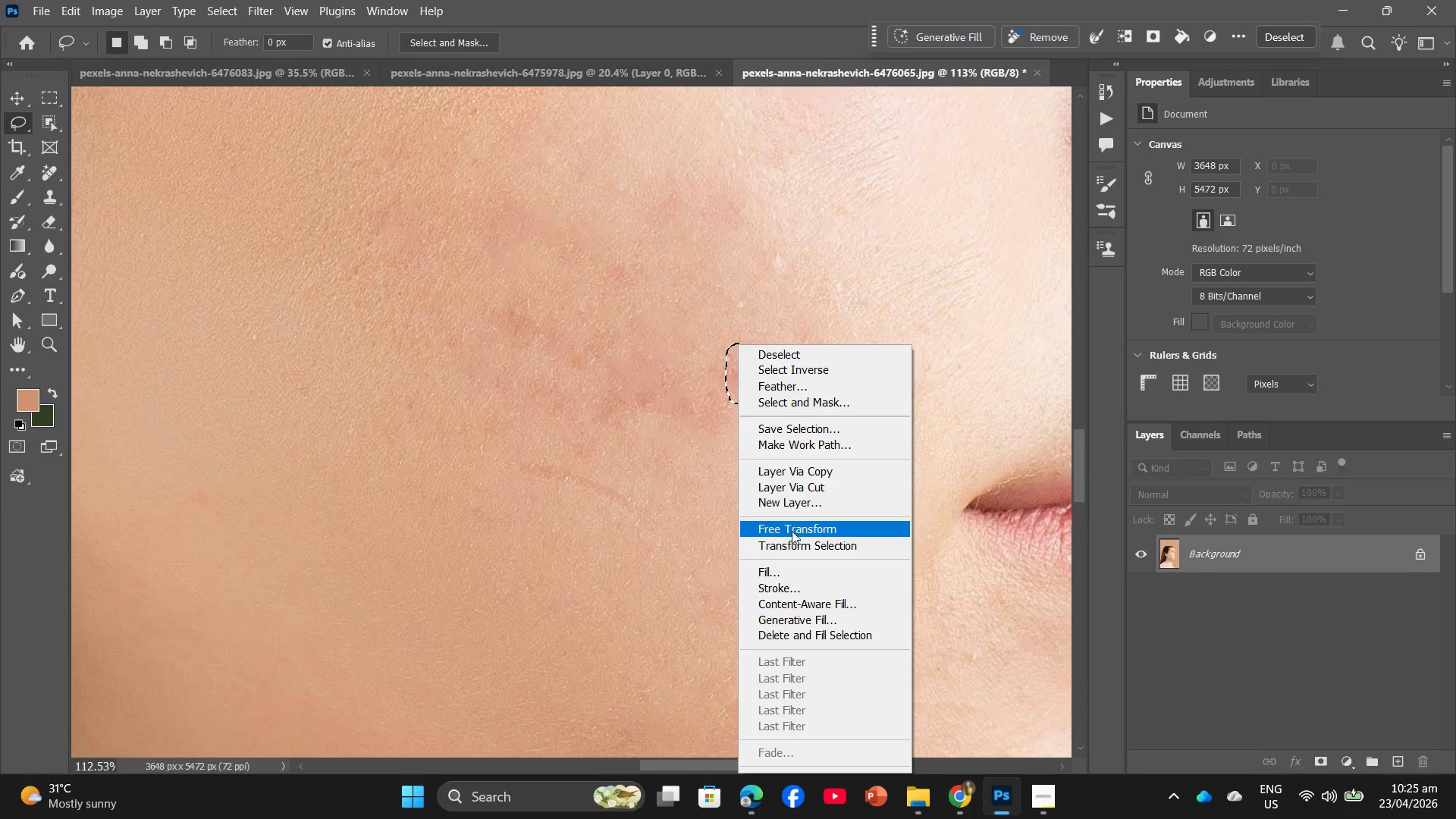 
left_click([781, 566])
 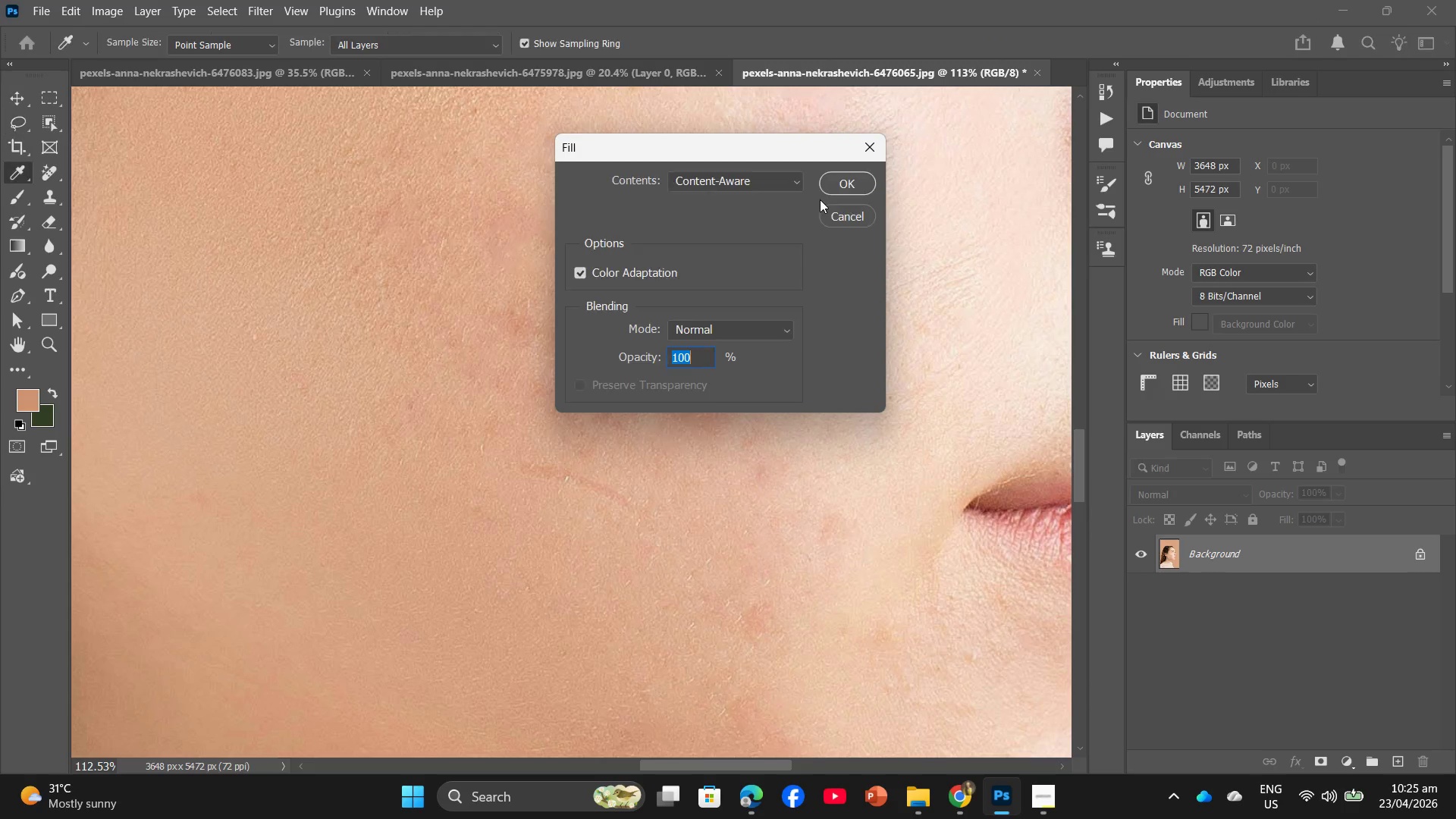 
left_click([845, 176])
 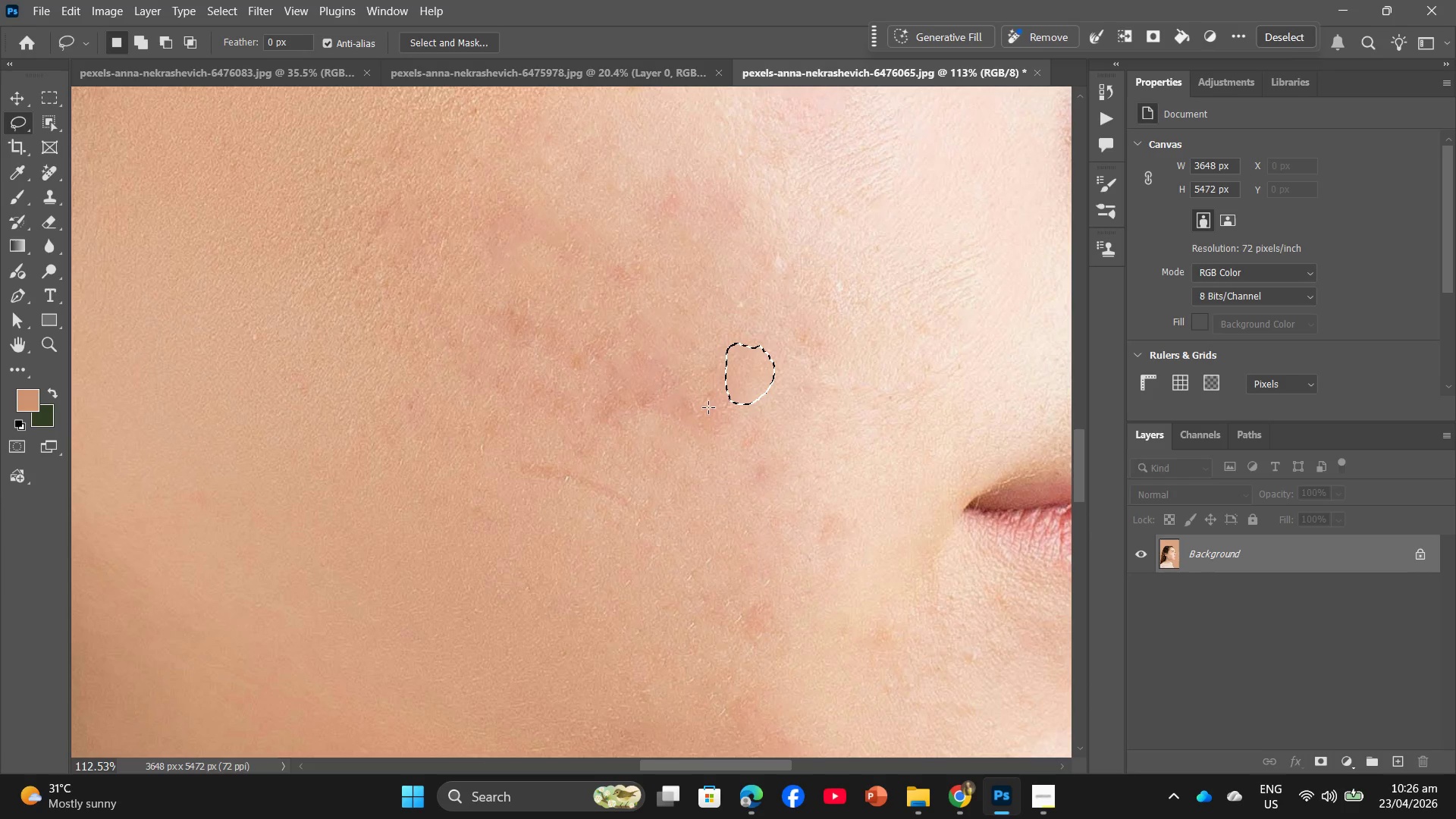 
left_click_drag(start_coordinate=[661, 354], to_coordinate=[663, 342])
 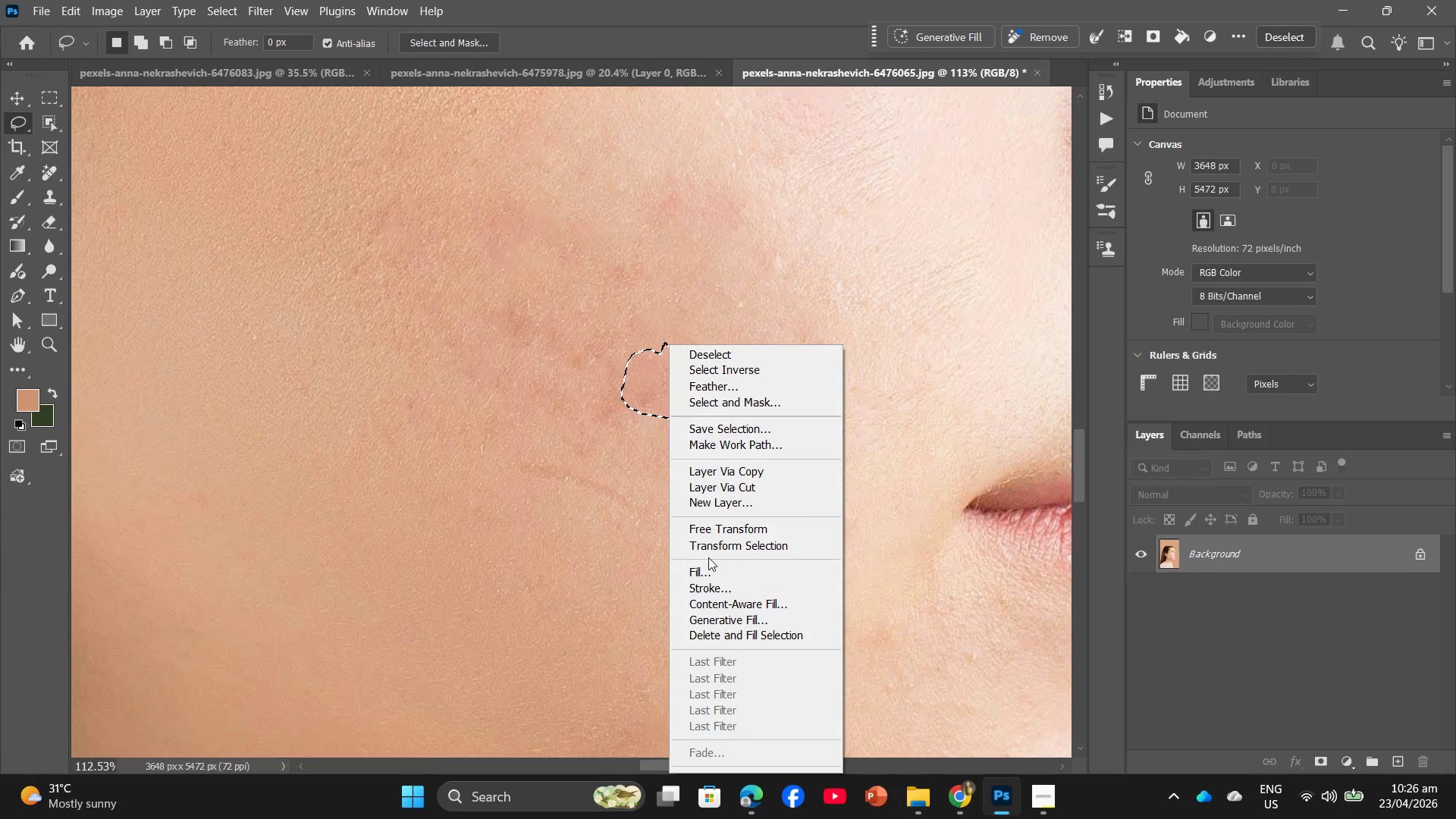 
left_click([707, 569])
 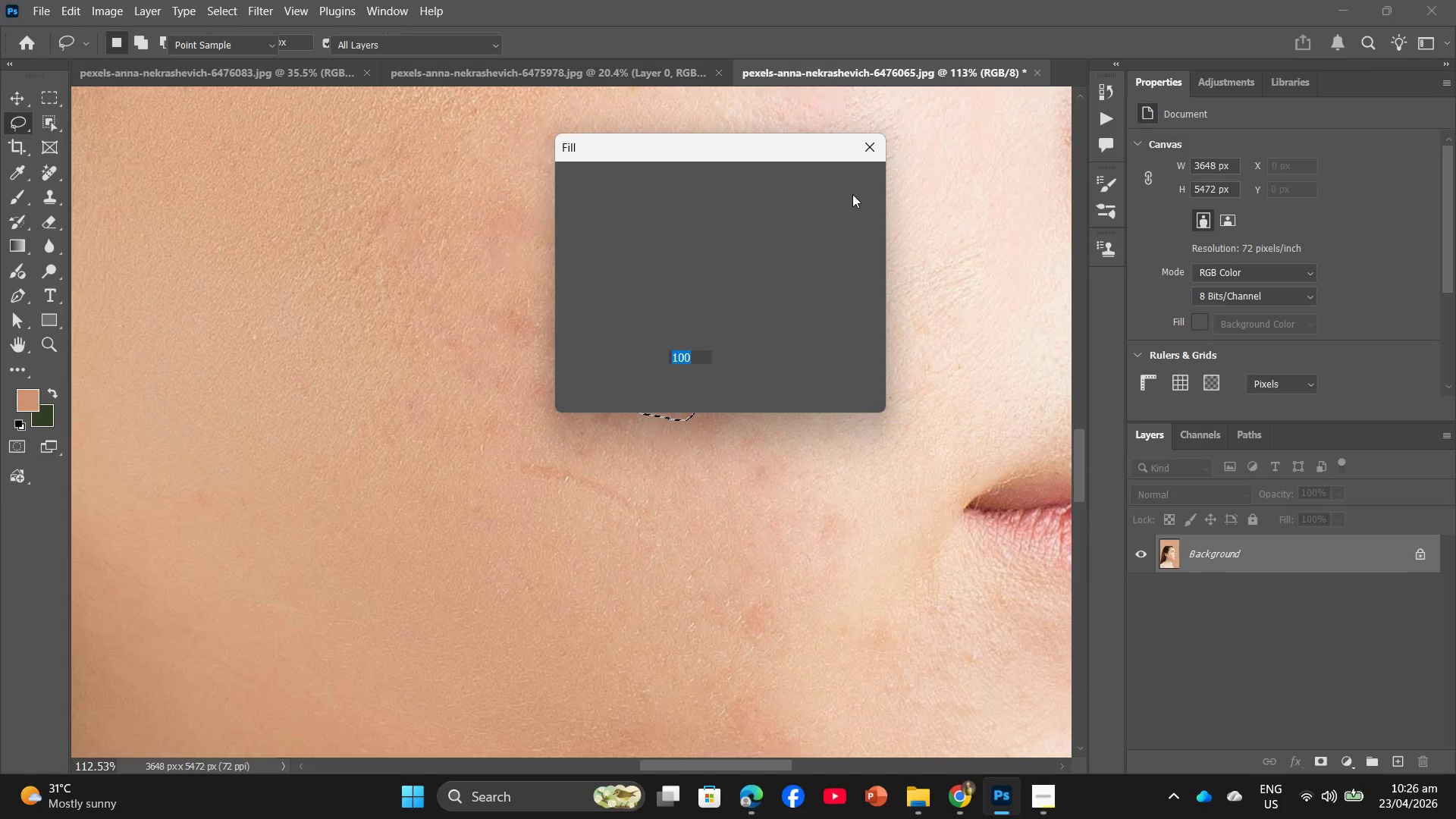 
left_click([852, 190])
 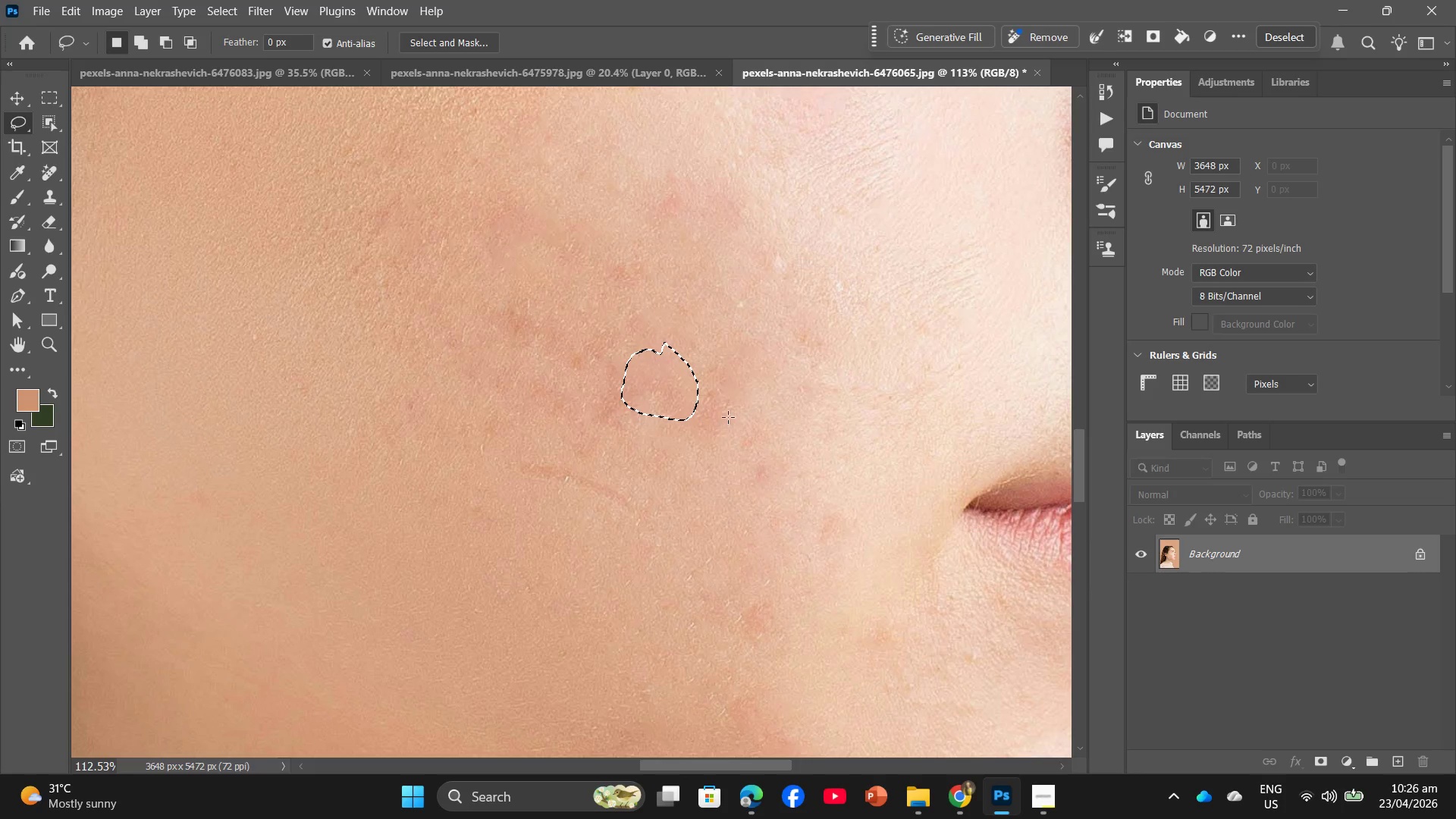 
left_click_drag(start_coordinate=[740, 387], to_coordinate=[730, 377])
 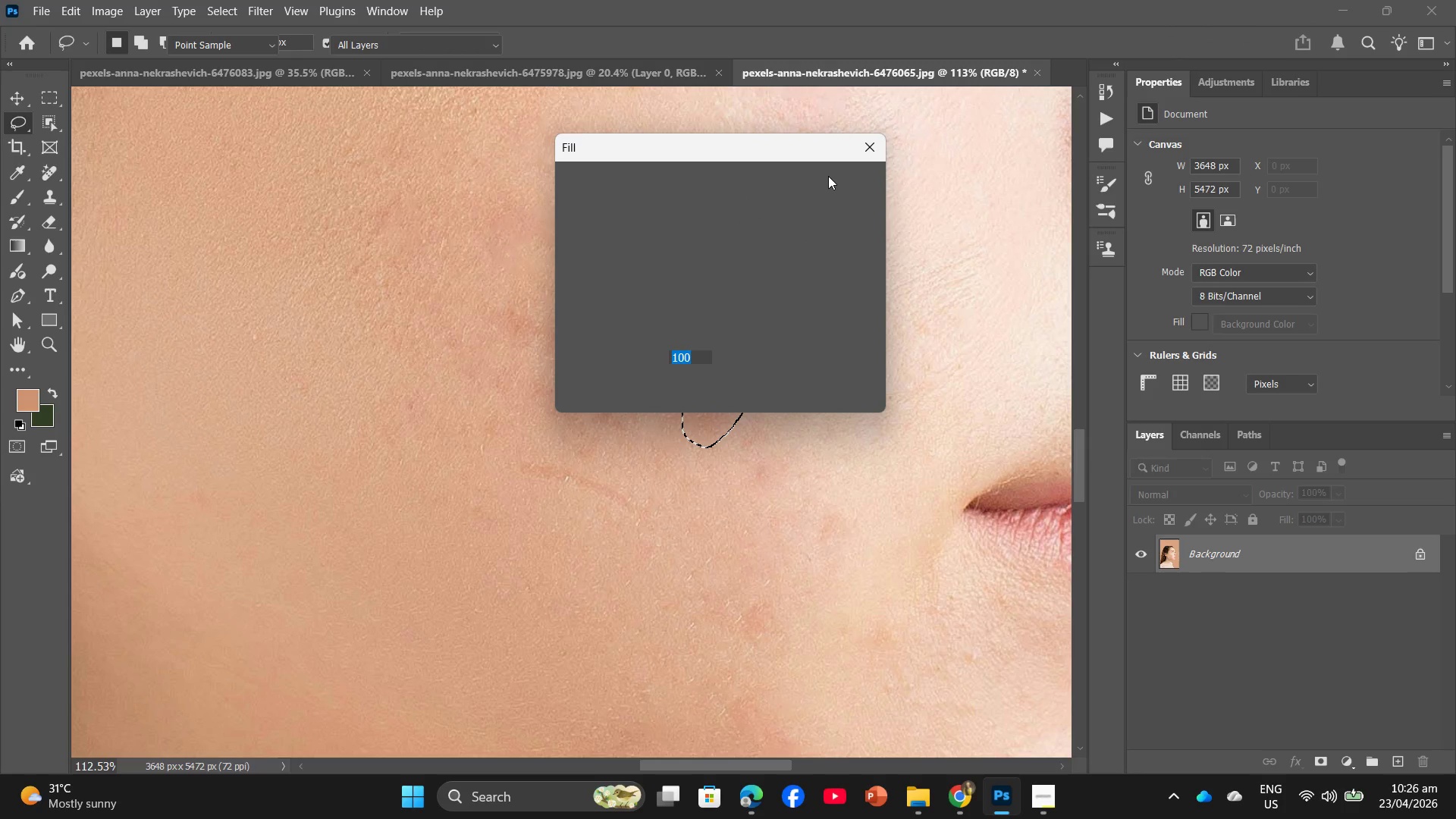 
left_click([842, 176])
 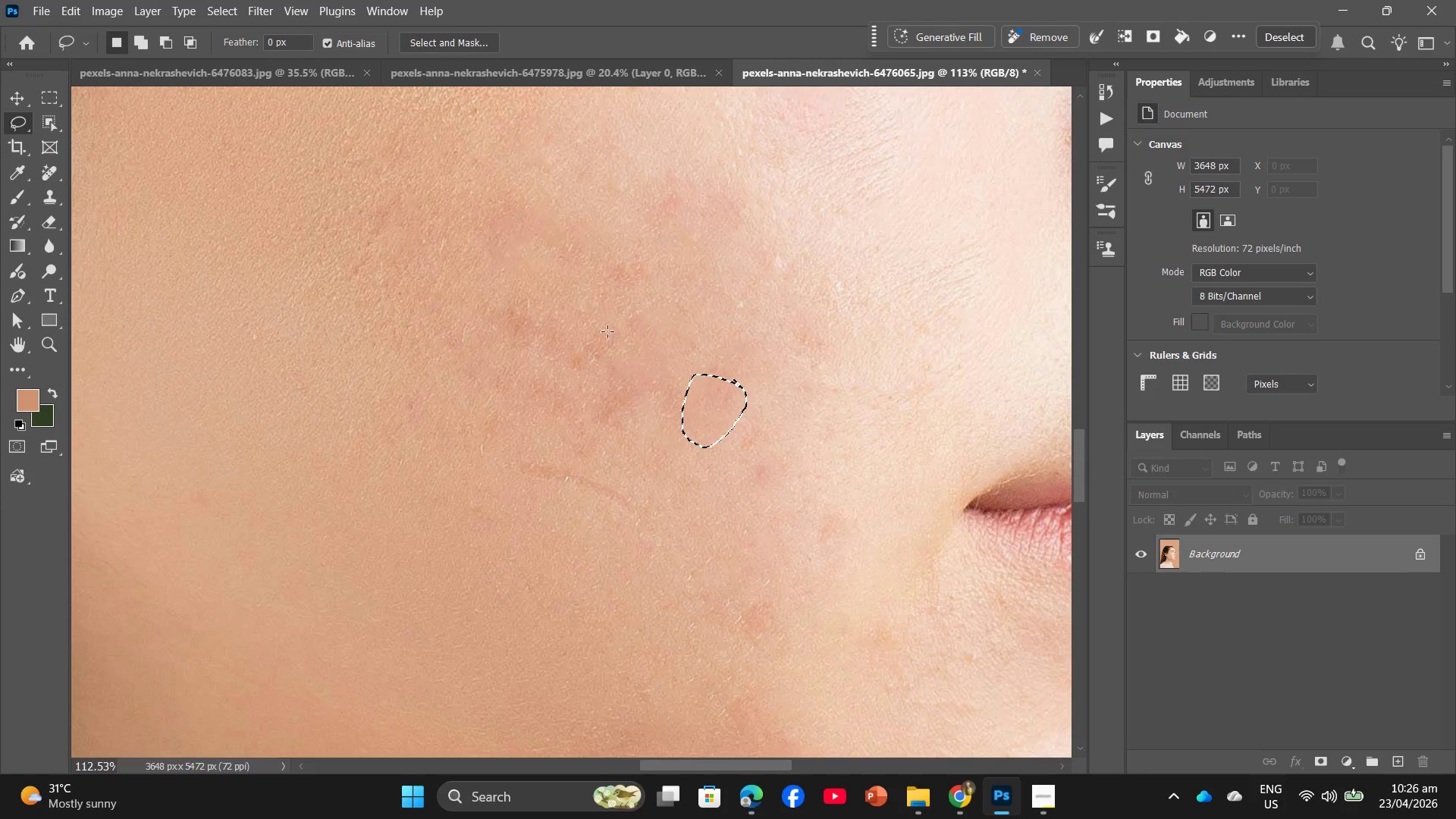 
left_click_drag(start_coordinate=[621, 358], to_coordinate=[623, 374])
 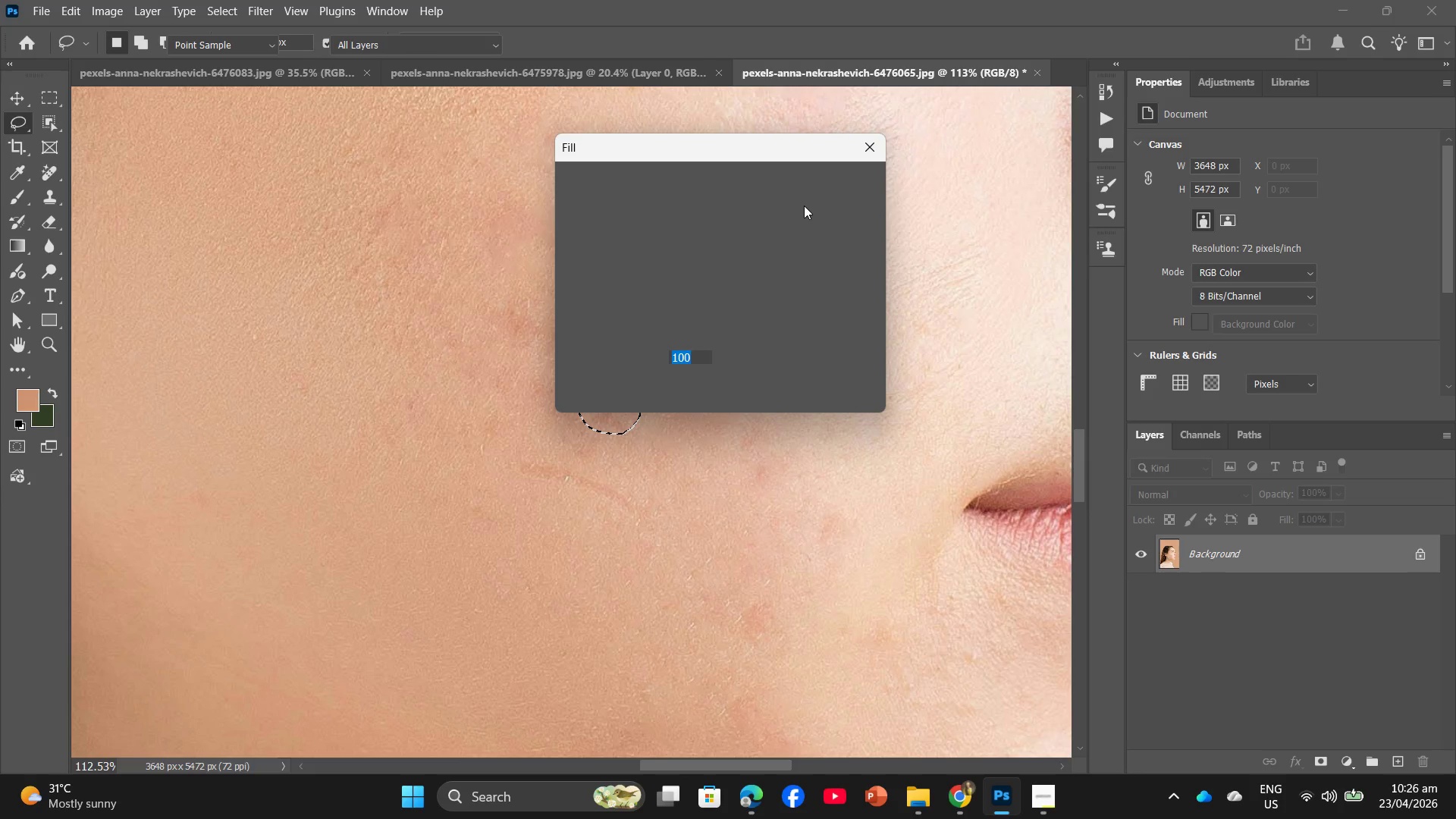 
left_click([833, 184])
 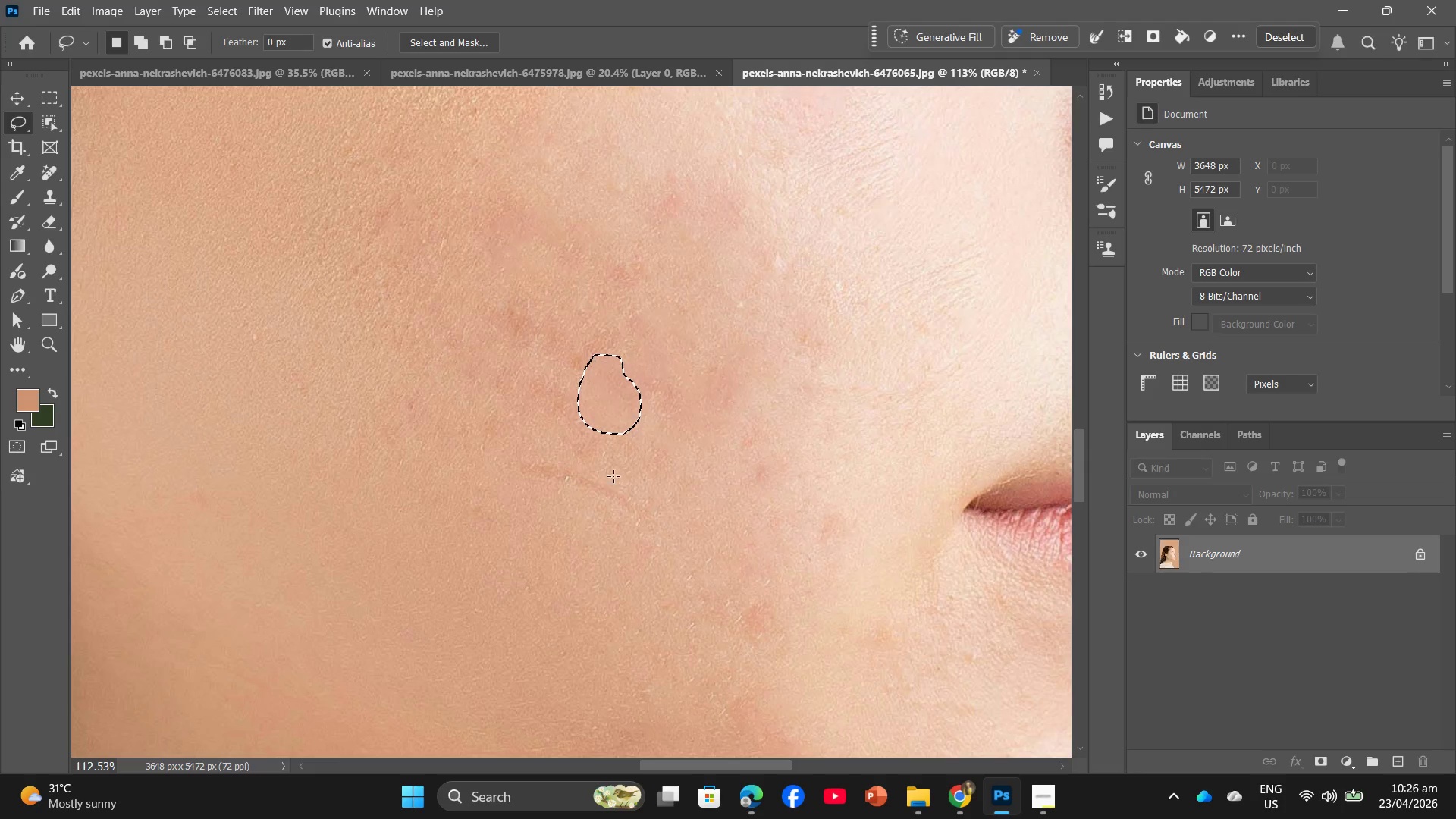 
left_click_drag(start_coordinate=[607, 472], to_coordinate=[589, 462])
 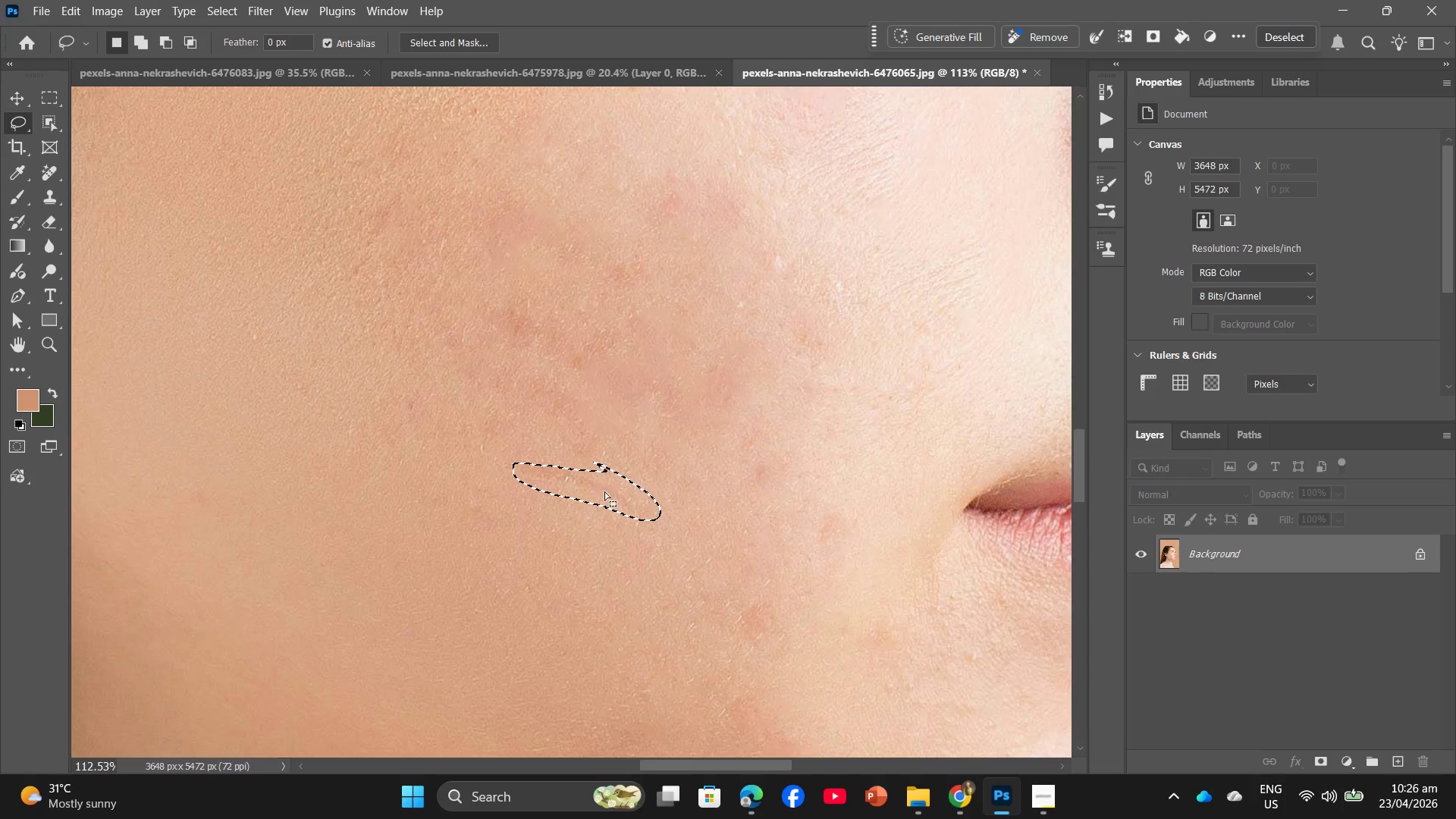 
right_click([607, 494])
 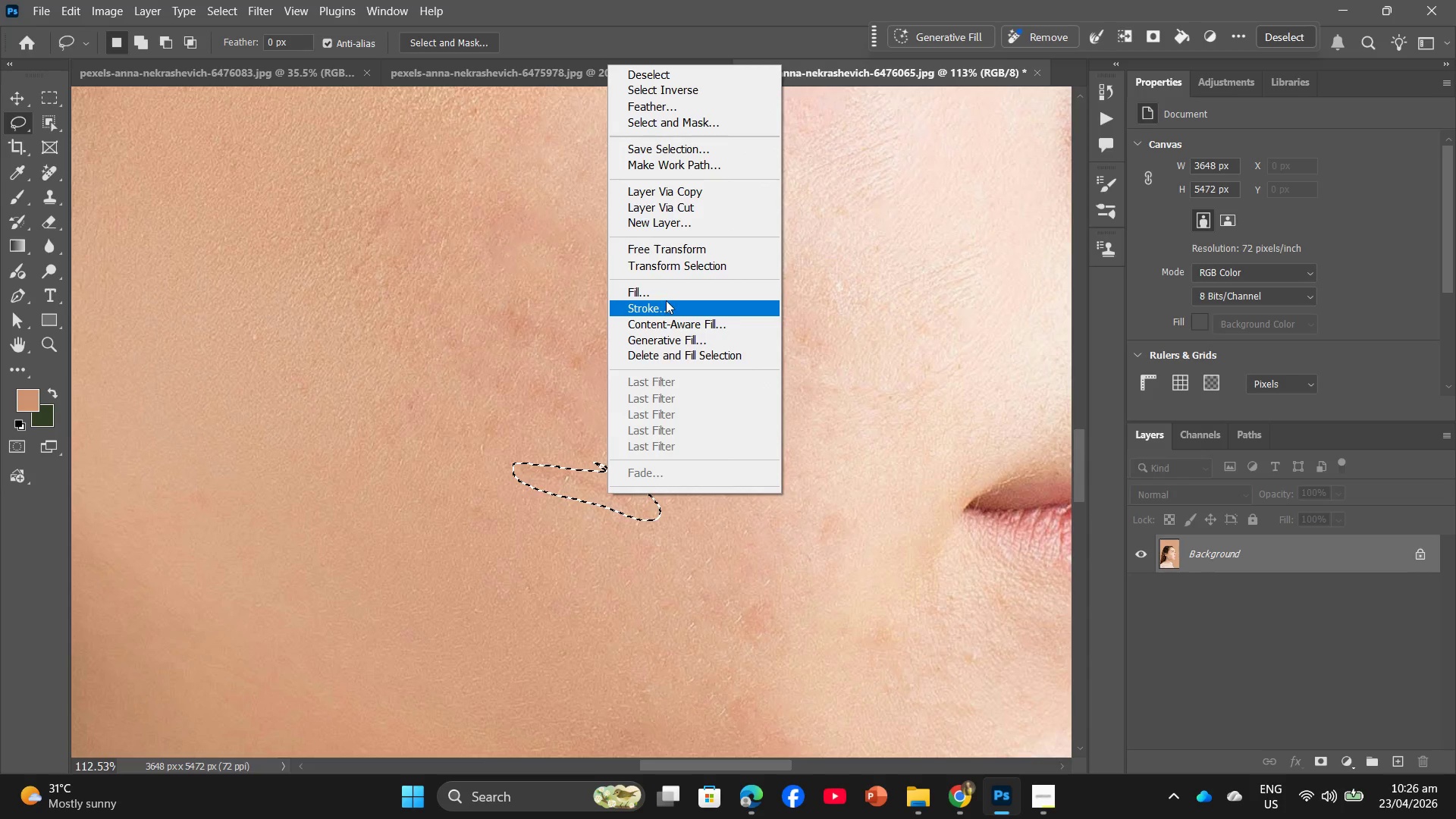 
left_click([670, 291])
 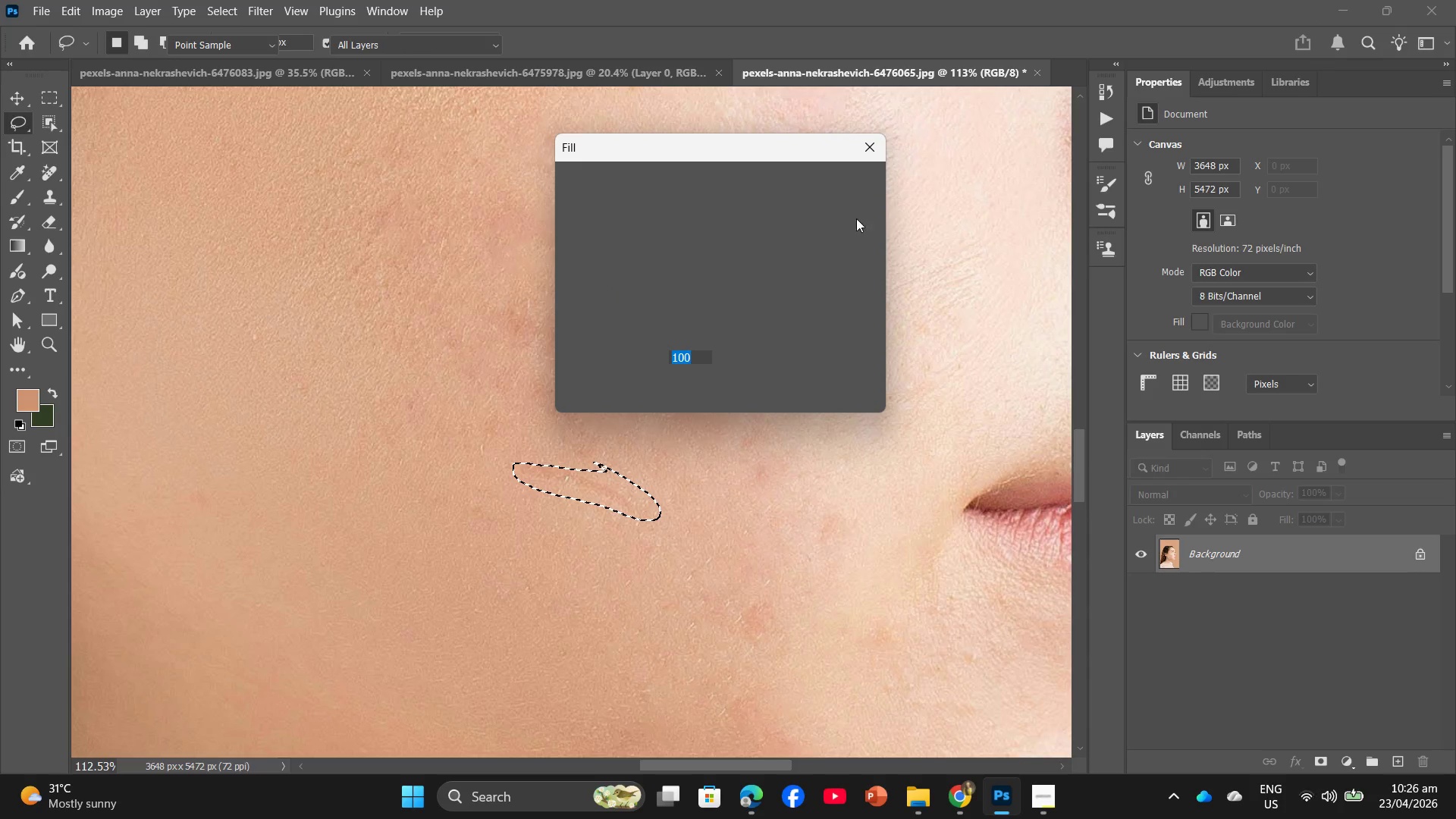 
left_click([853, 195])
 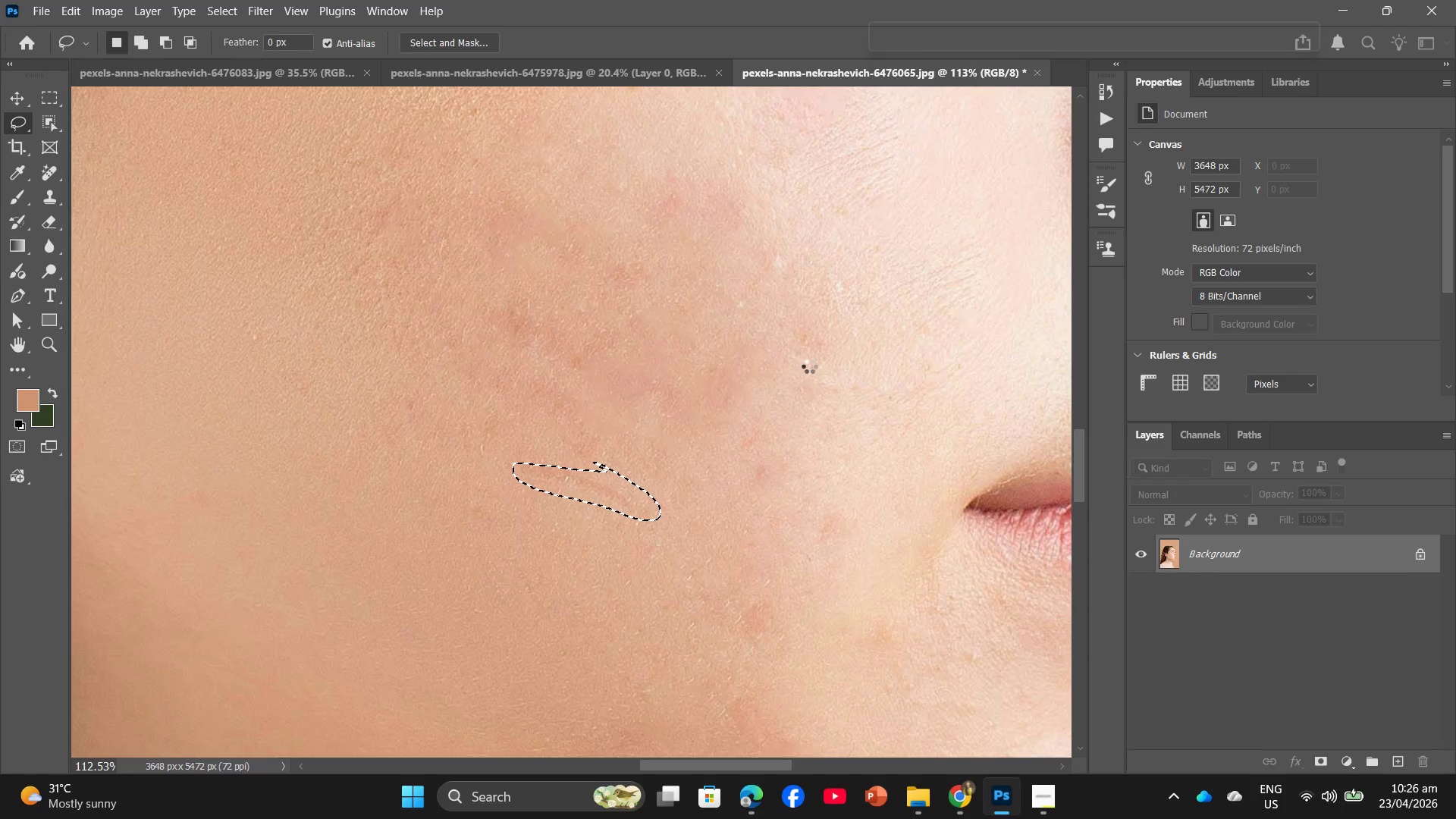 
hold_key(key=AltLeft, duration=0.8)
scroll: coordinate [795, 388], scroll_direction: down, amount: 10.0
 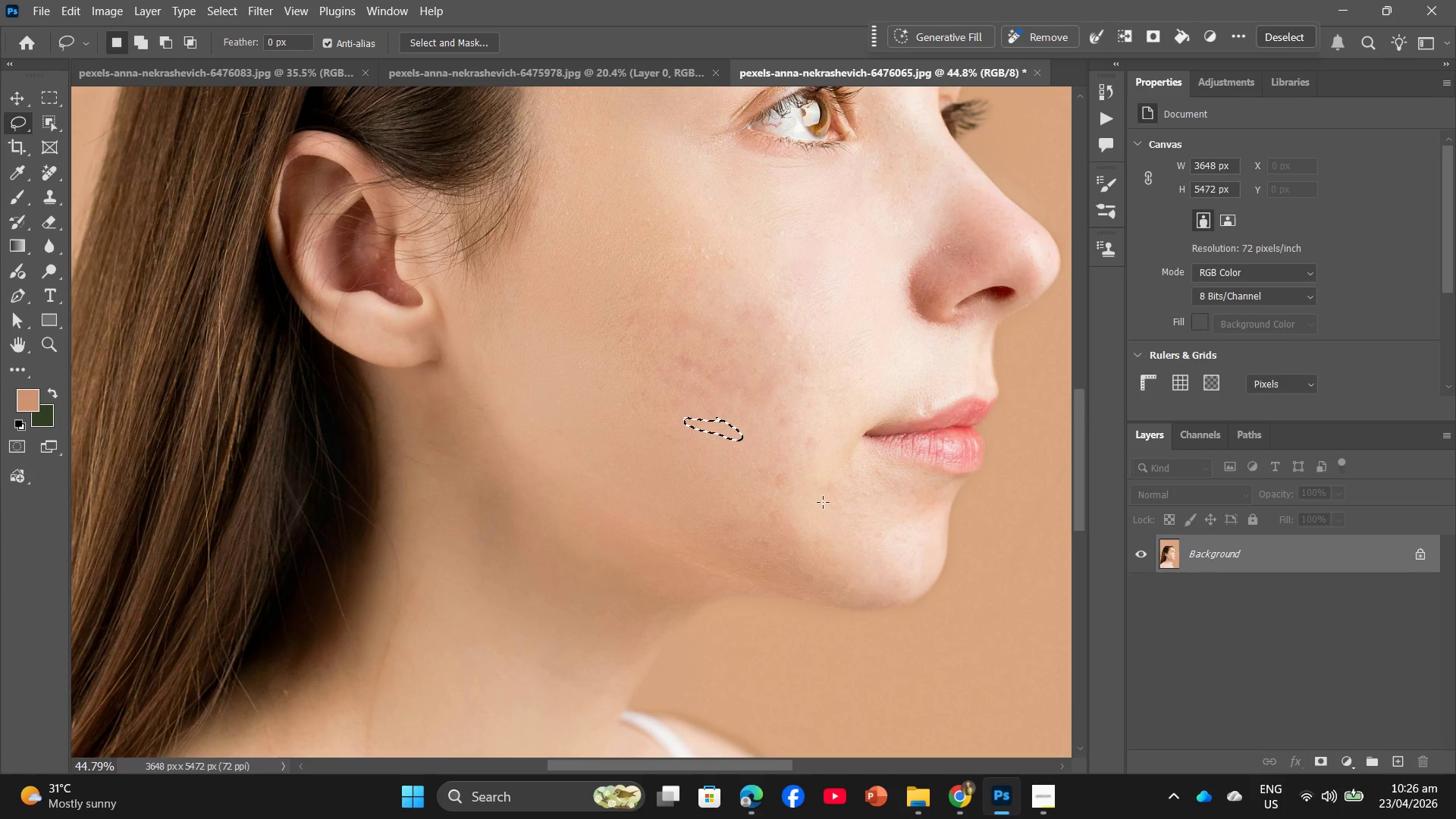 
hold_key(key=AltLeft, duration=1.27)
 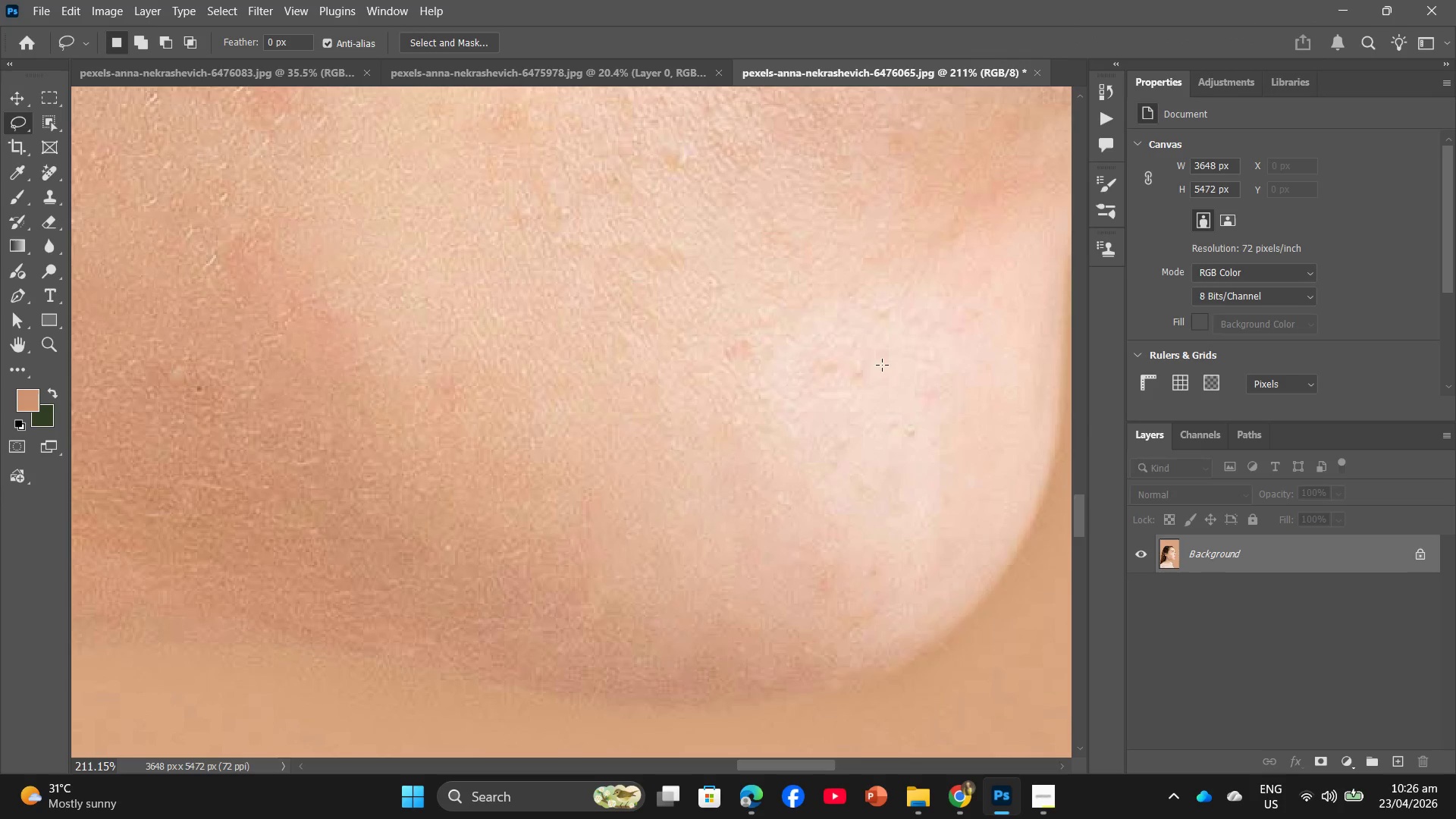 
scroll: coordinate [829, 510], scroll_direction: down, amount: 4.0
 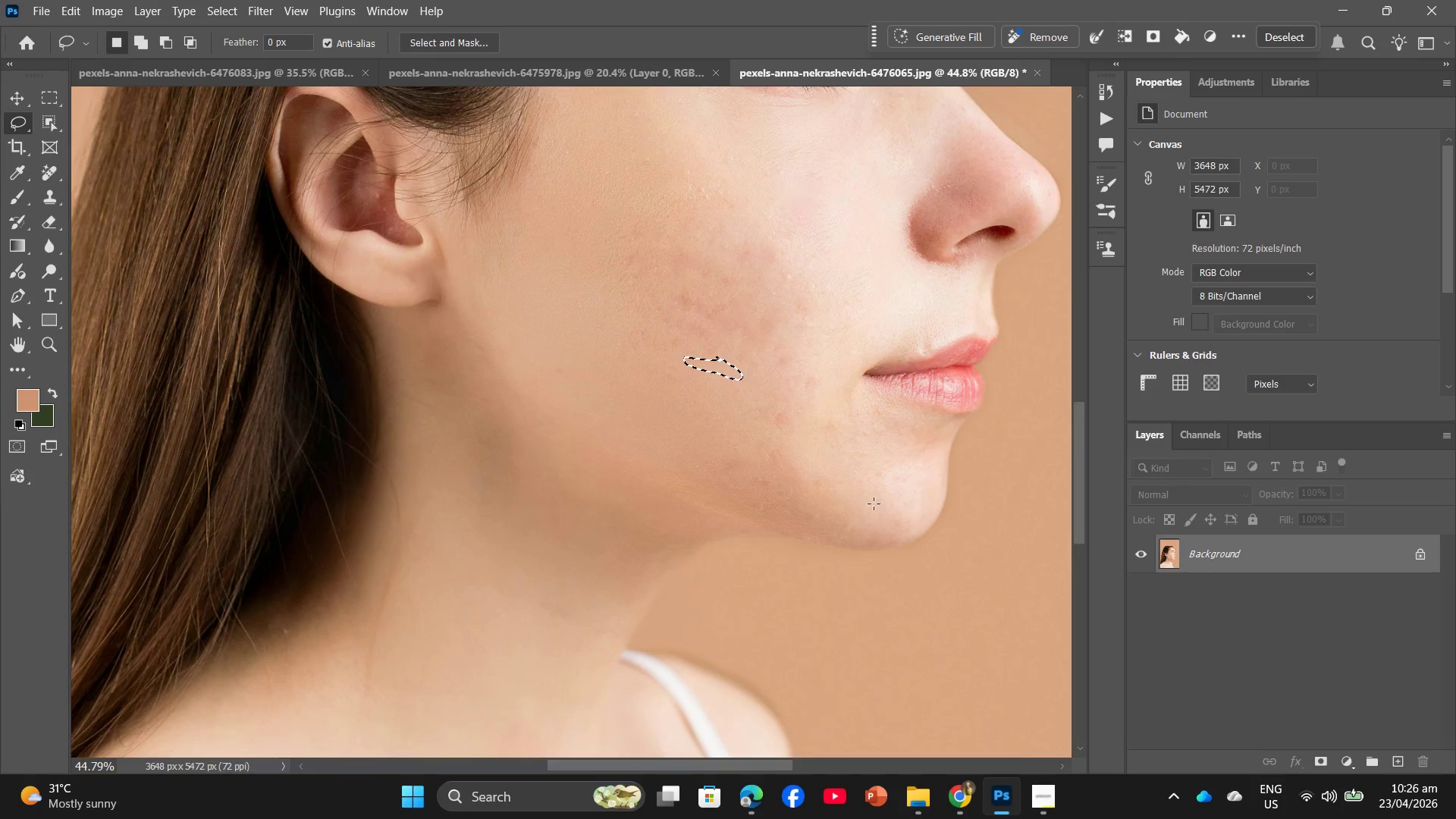 
scroll: coordinate [928, 506], scroll_direction: up, amount: 16.0
 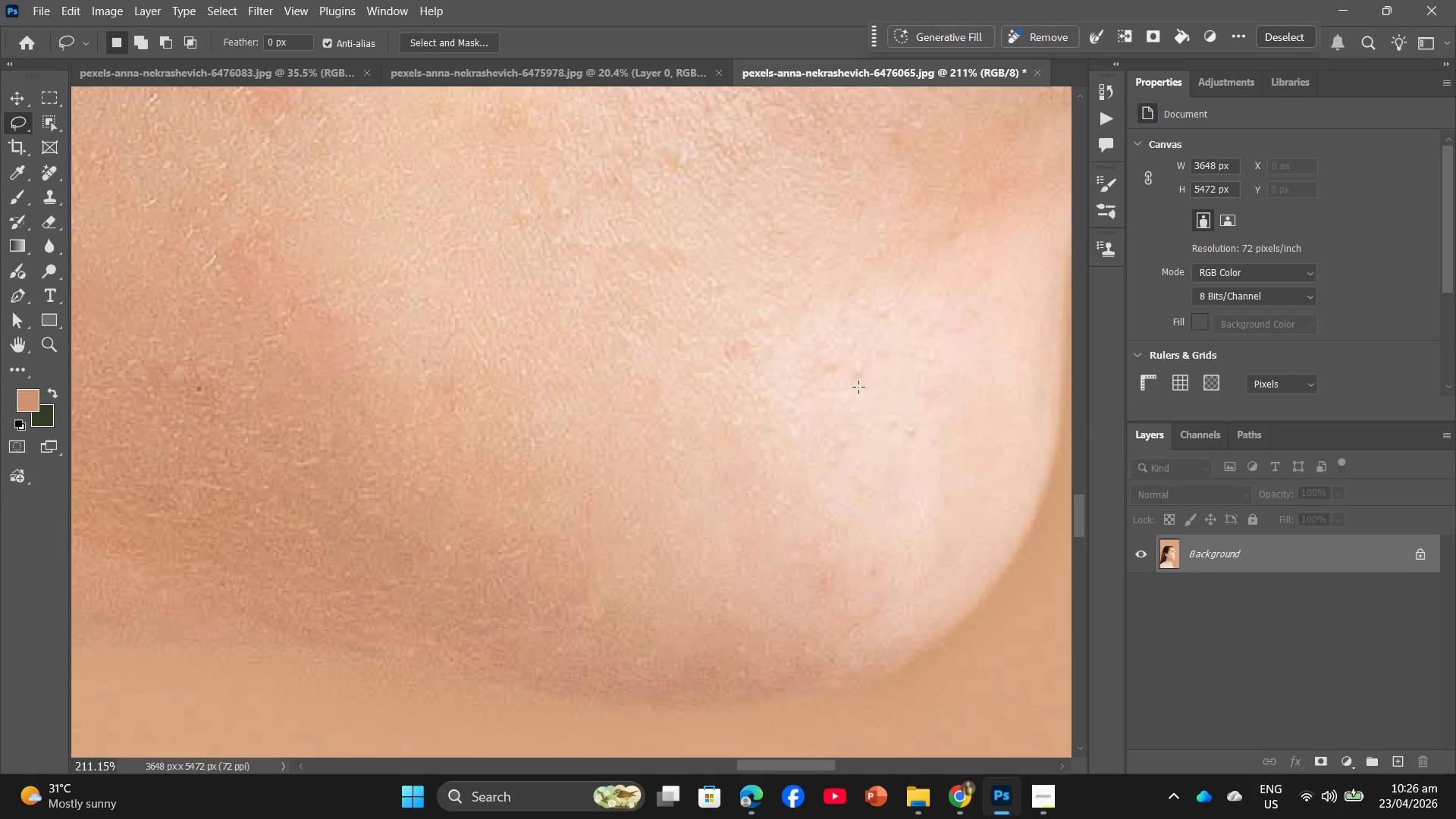 
left_click_drag(start_coordinate=[882, 365], to_coordinate=[877, 371])
 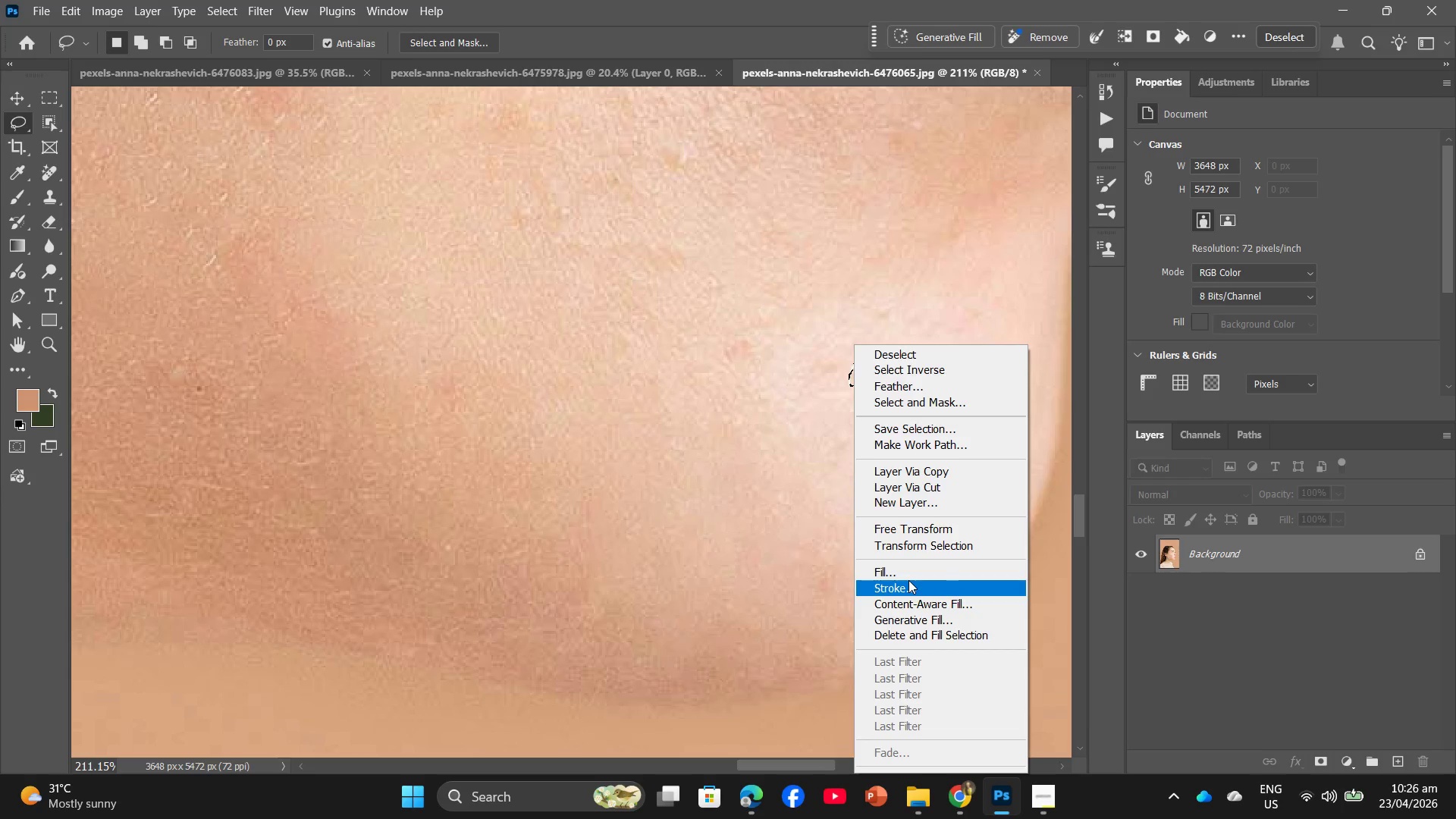 
left_click([909, 574])
 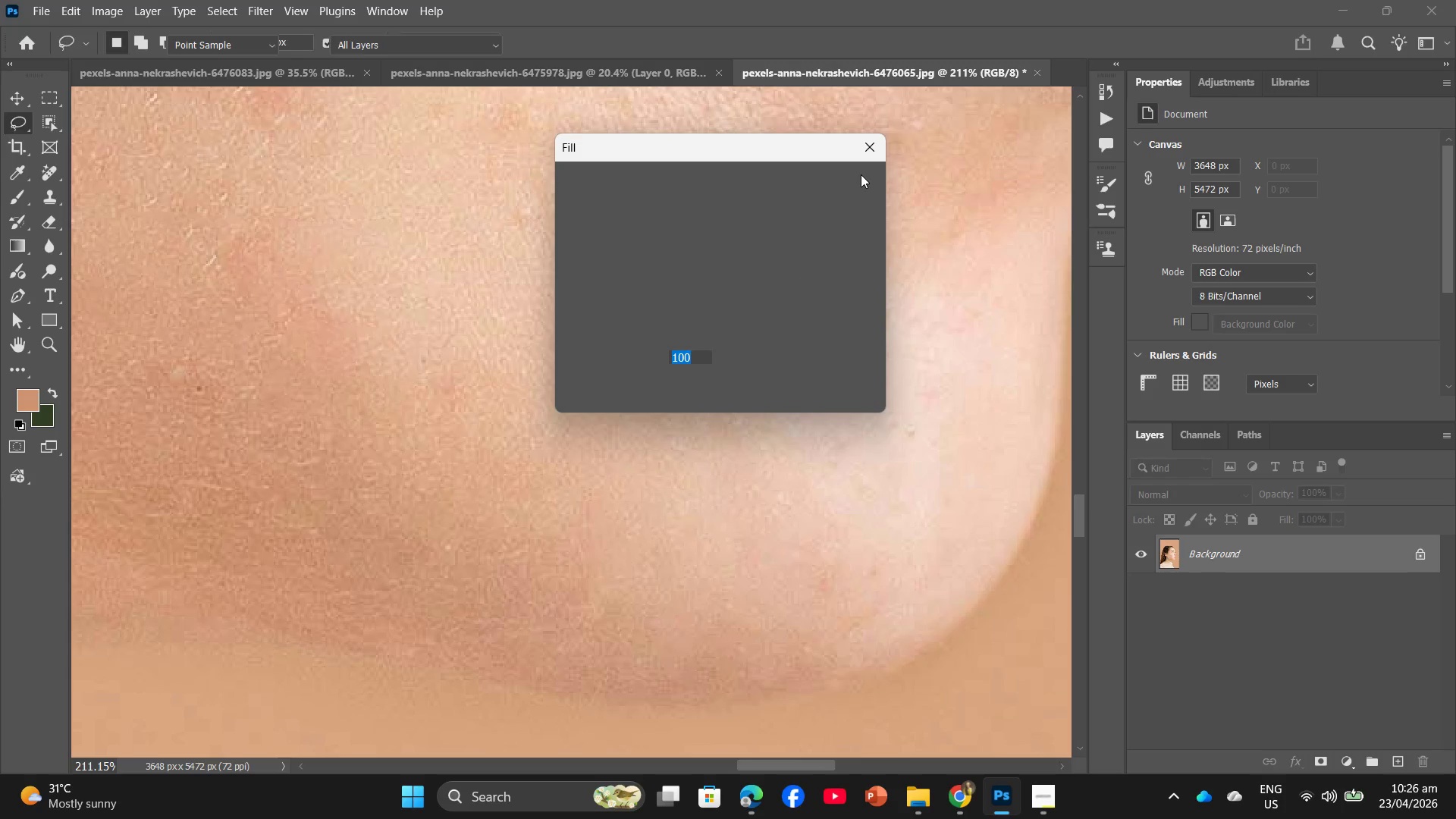 
left_click([859, 174])
 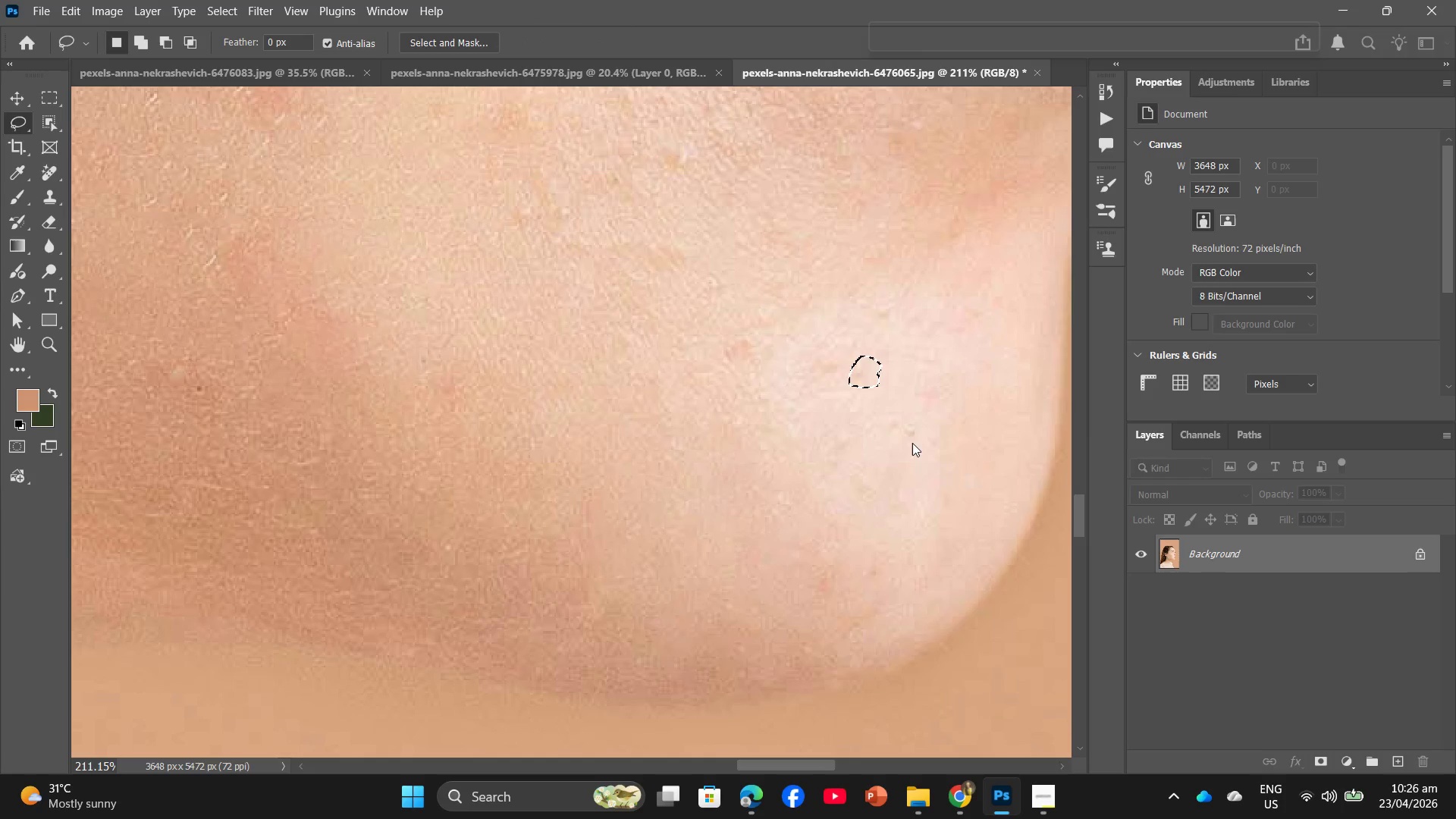 
left_click_drag(start_coordinate=[921, 420], to_coordinate=[915, 428])
 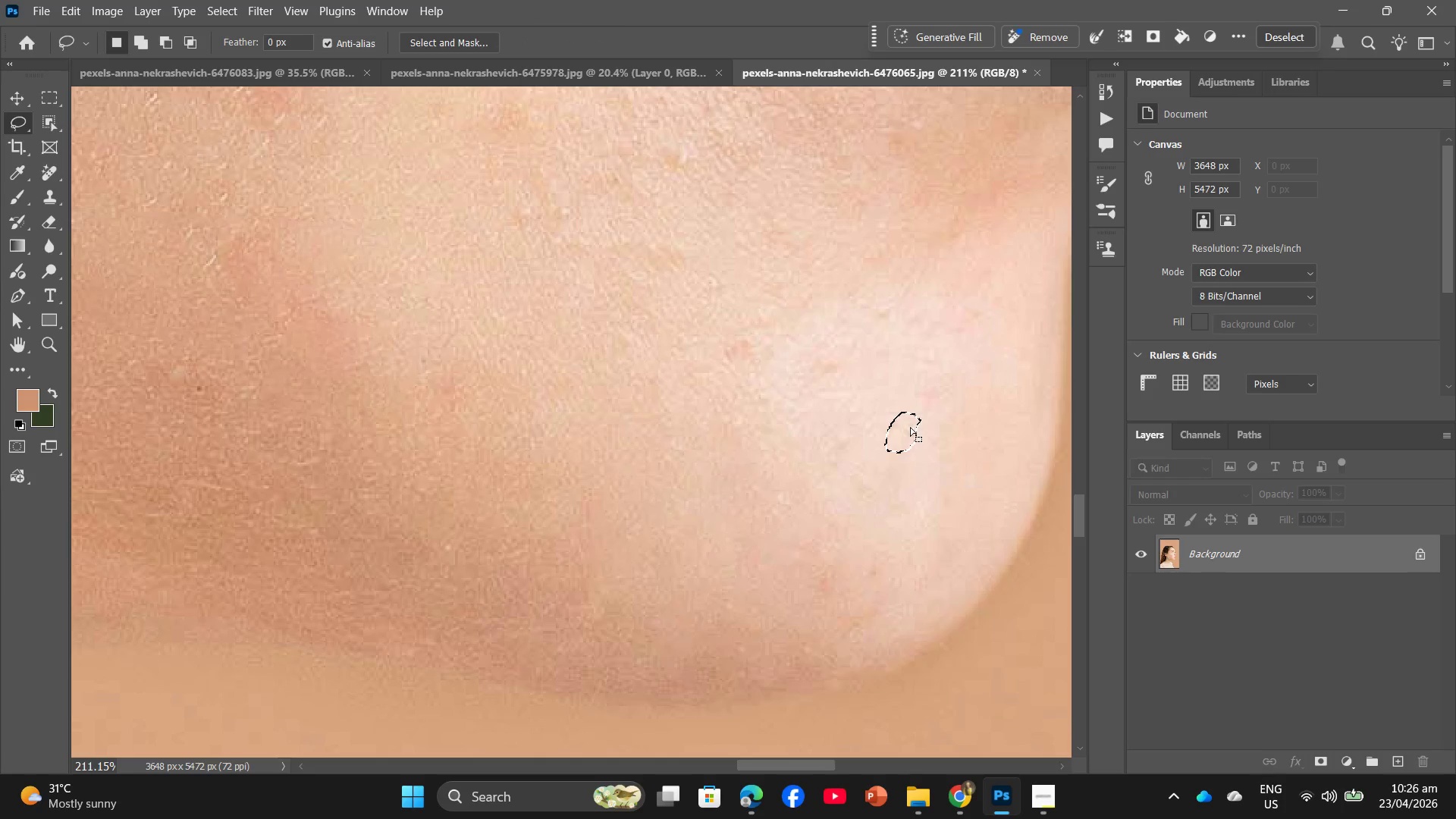 
right_click([903, 426])
 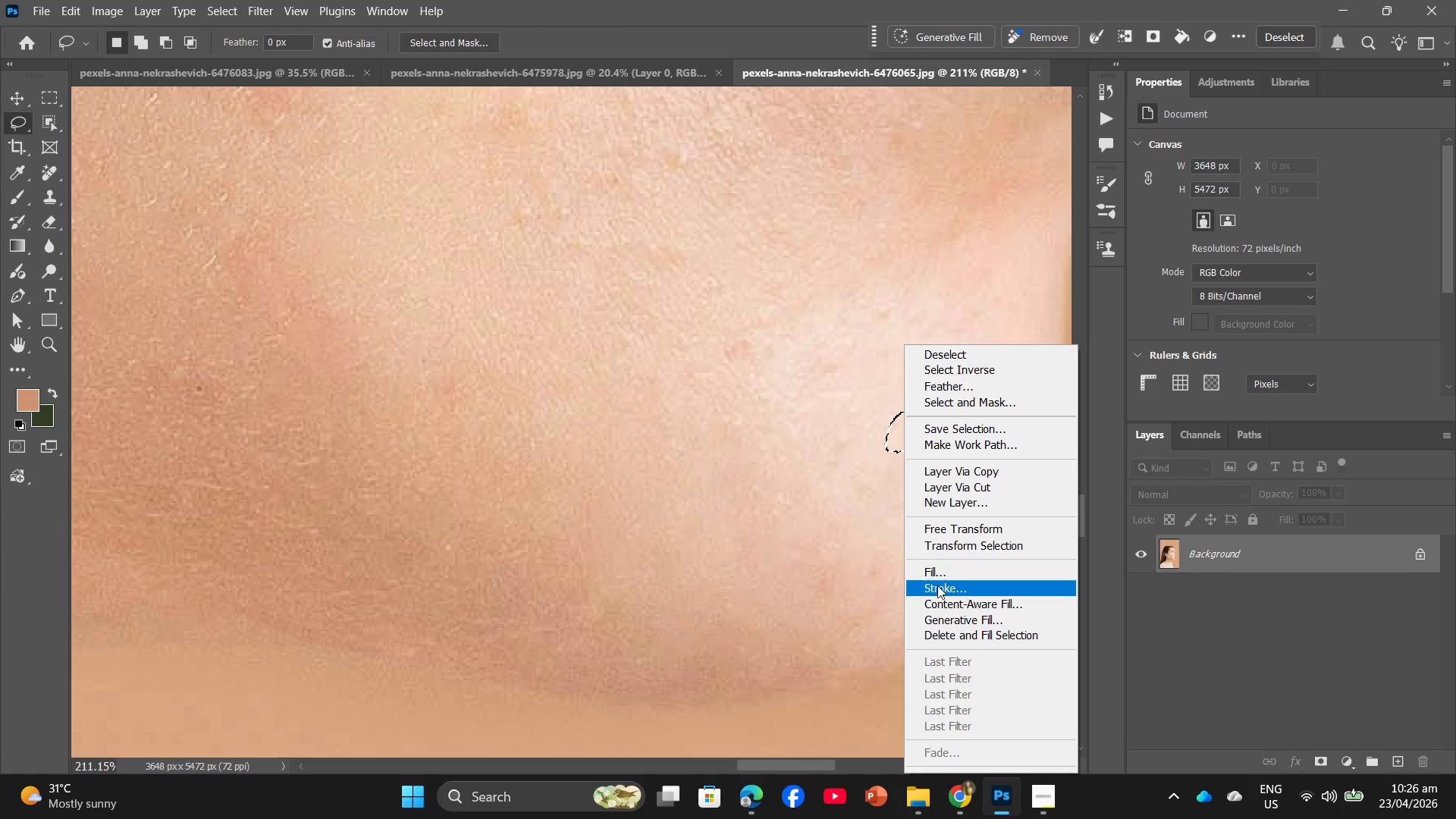 
left_click([943, 569])
 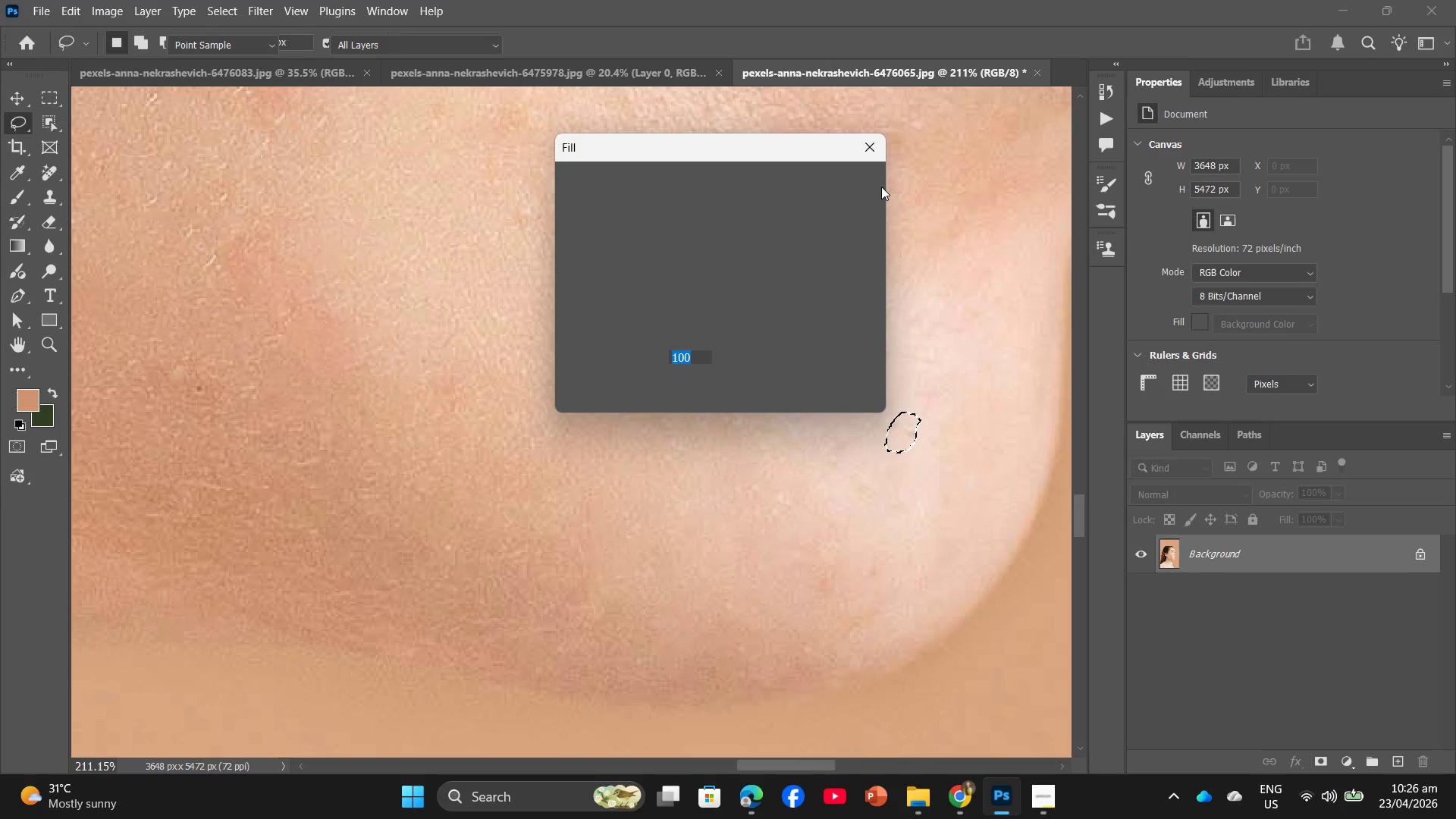 
left_click([861, 181])
 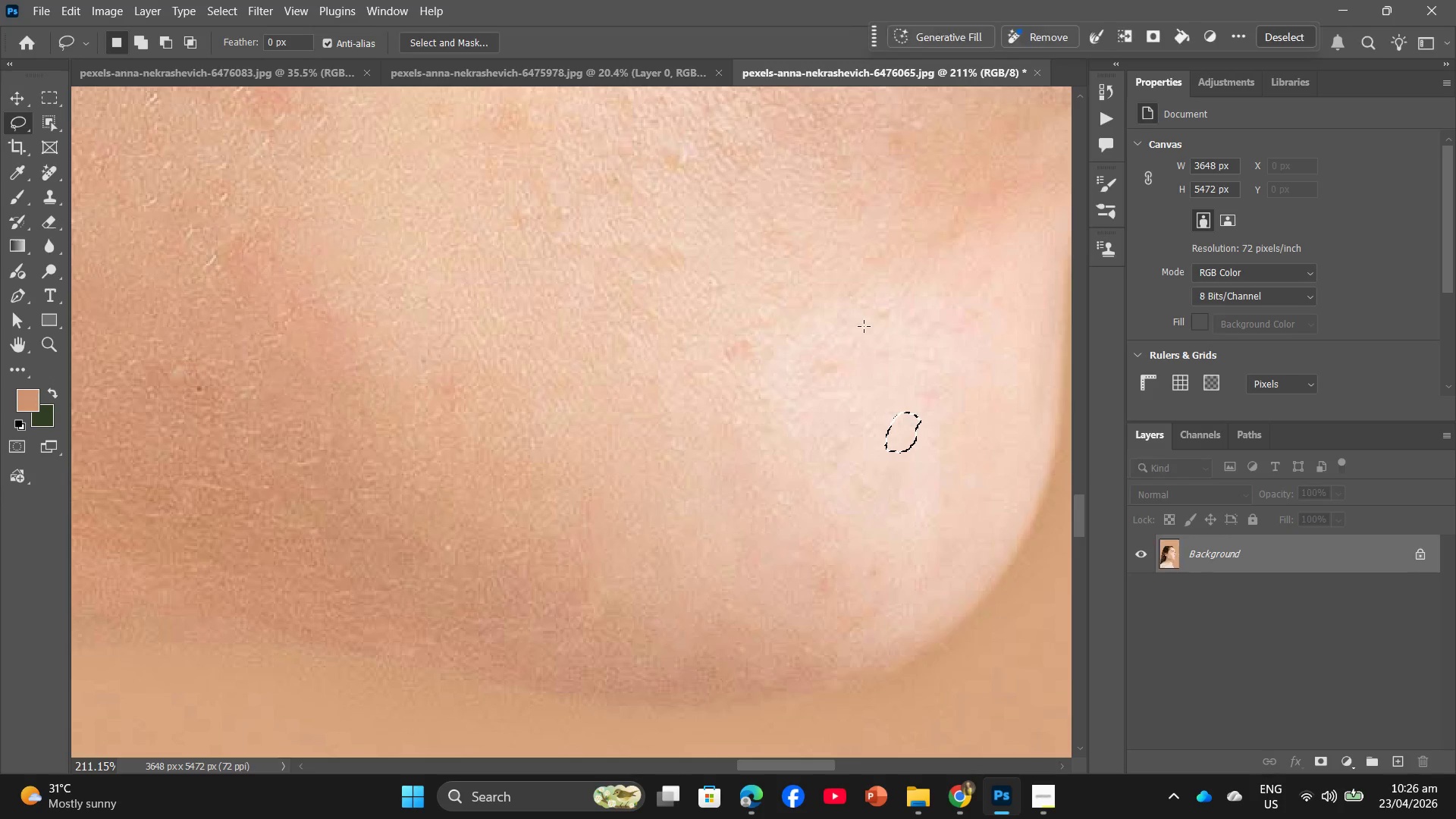 
scroll: coordinate [864, 325], scroll_direction: up, amount: 5.0
 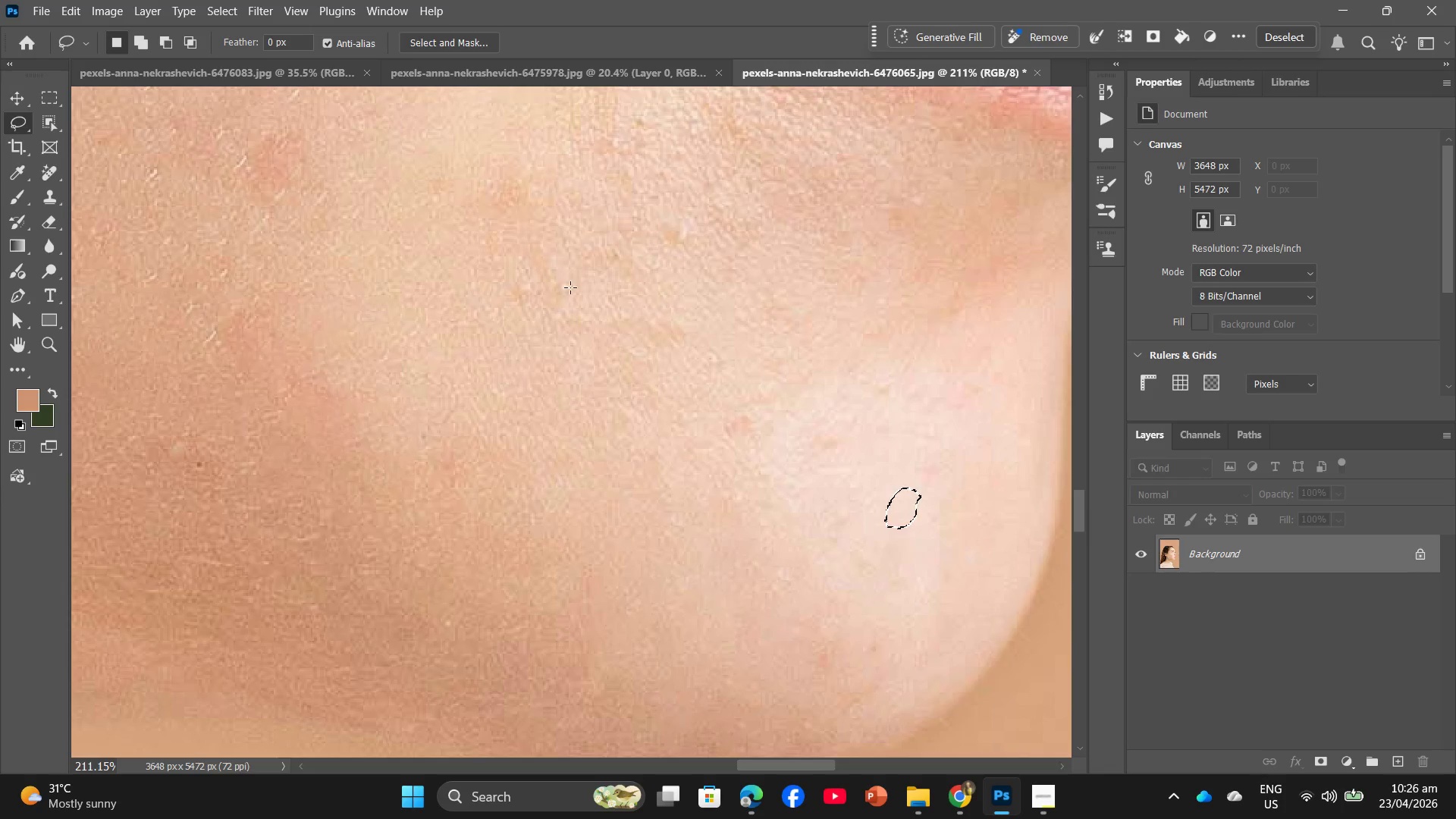 
left_click_drag(start_coordinate=[575, 275], to_coordinate=[582, 274])
 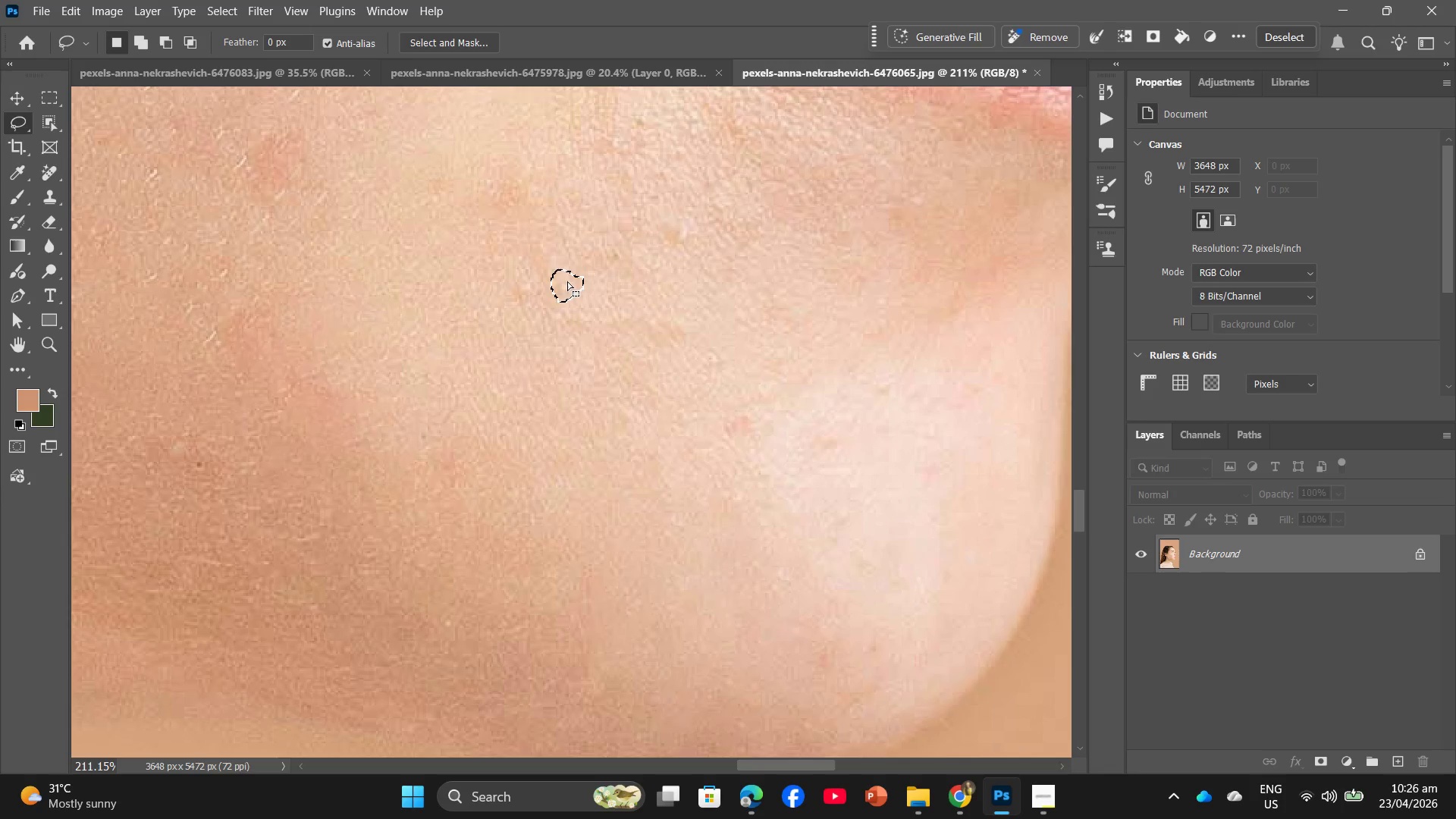 
right_click([566, 284])
 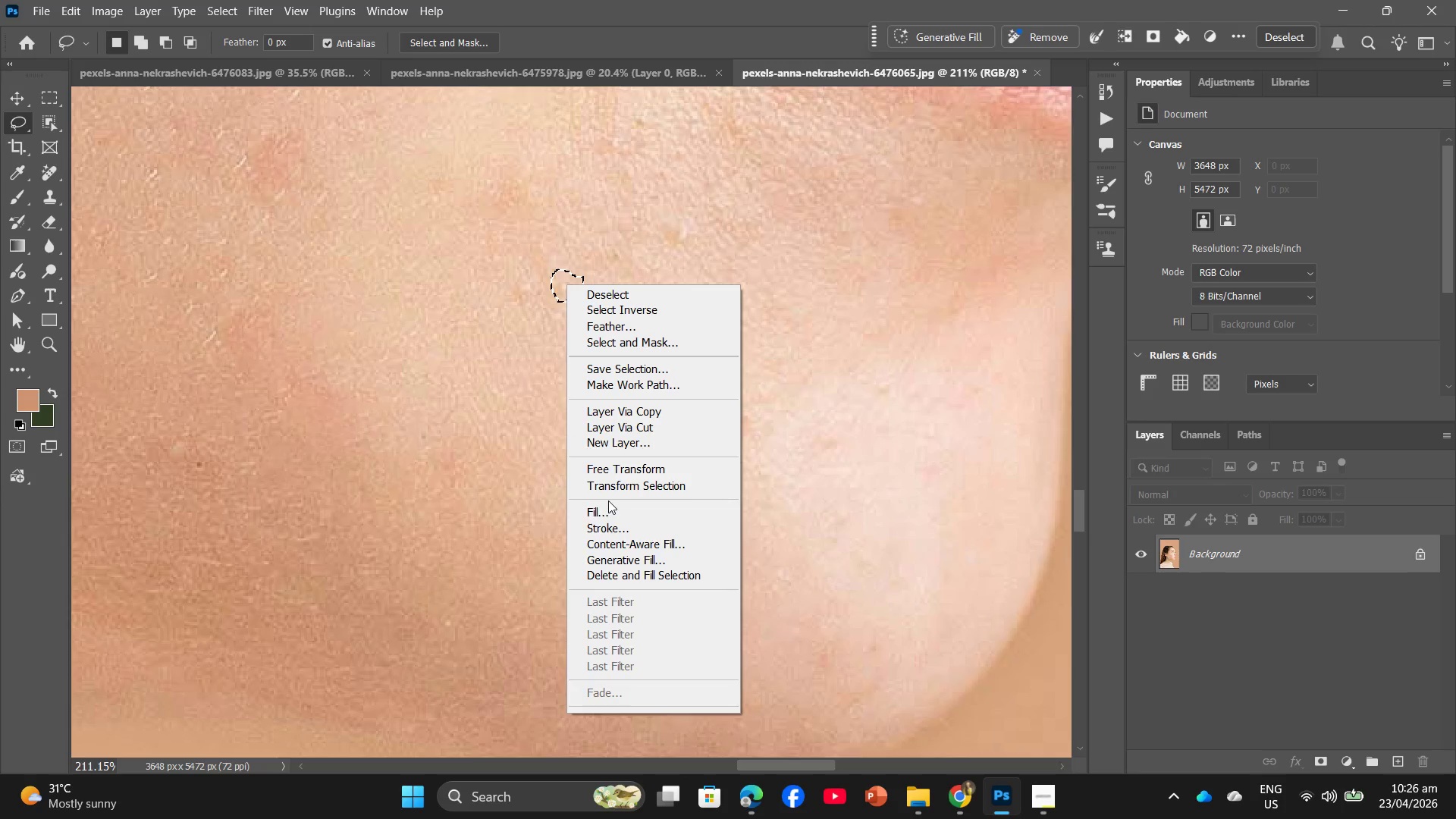 
double_click([608, 511])
 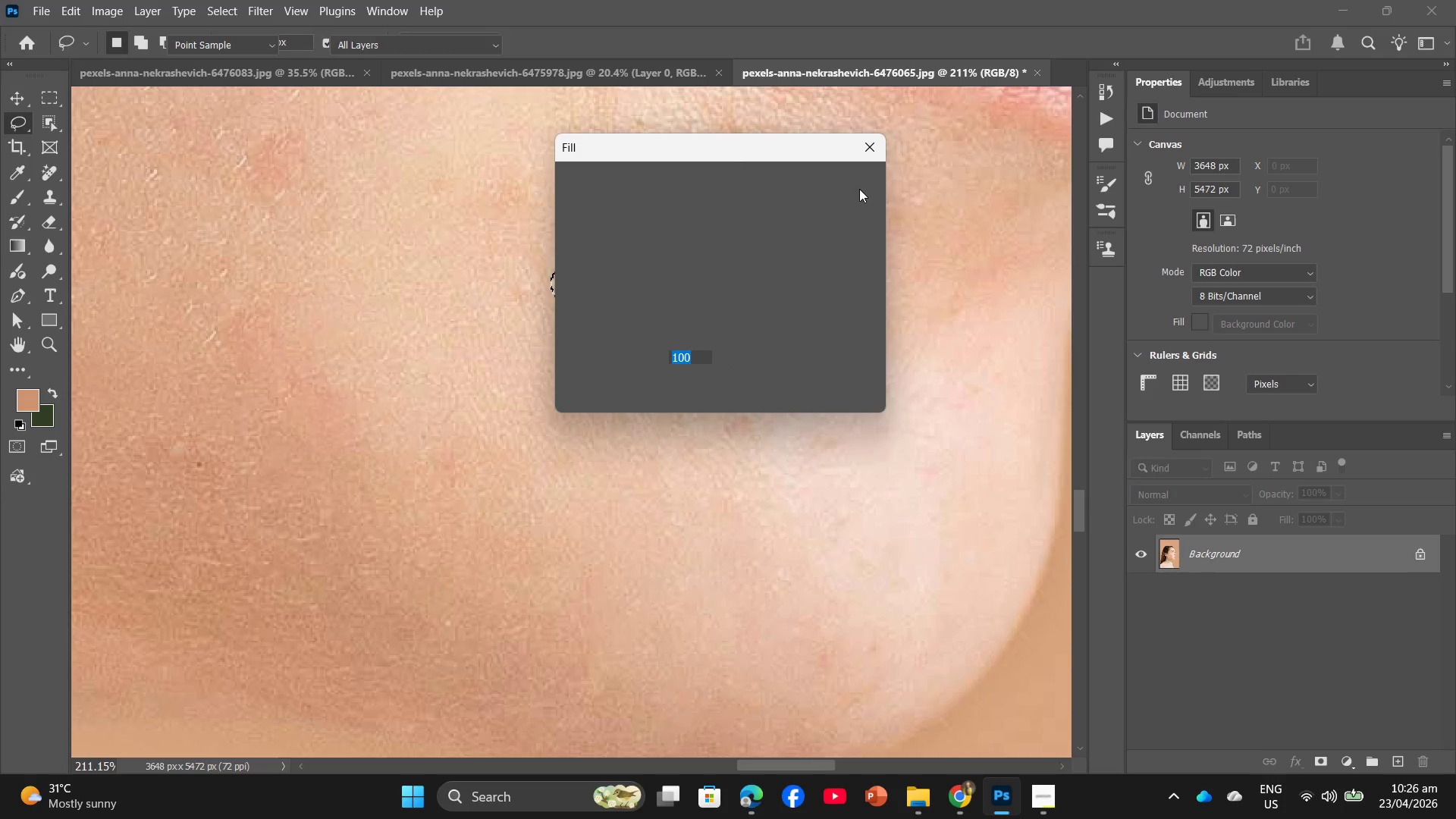 
left_click([859, 189])
 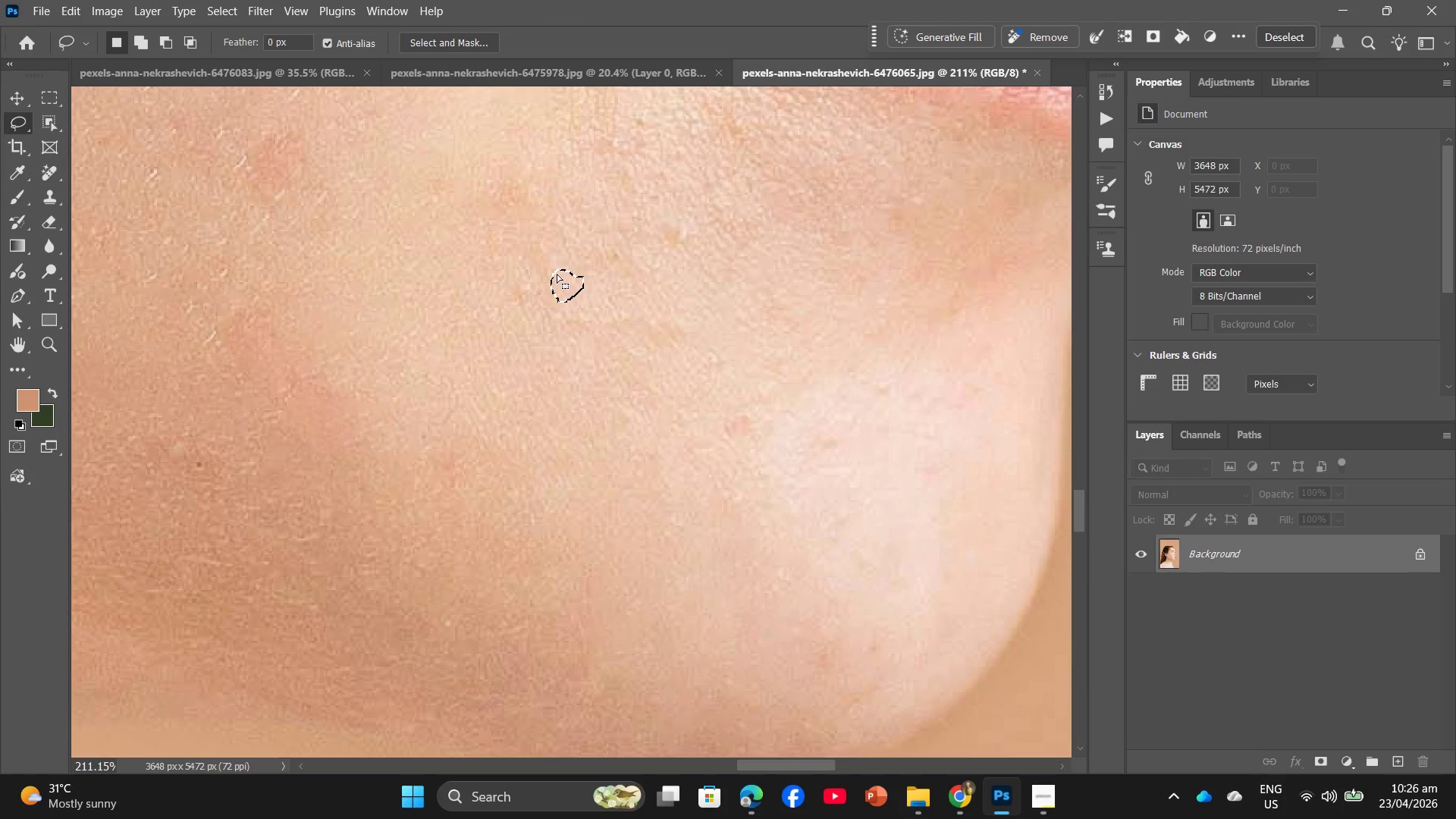 
left_click_drag(start_coordinate=[532, 262], to_coordinate=[538, 268])
 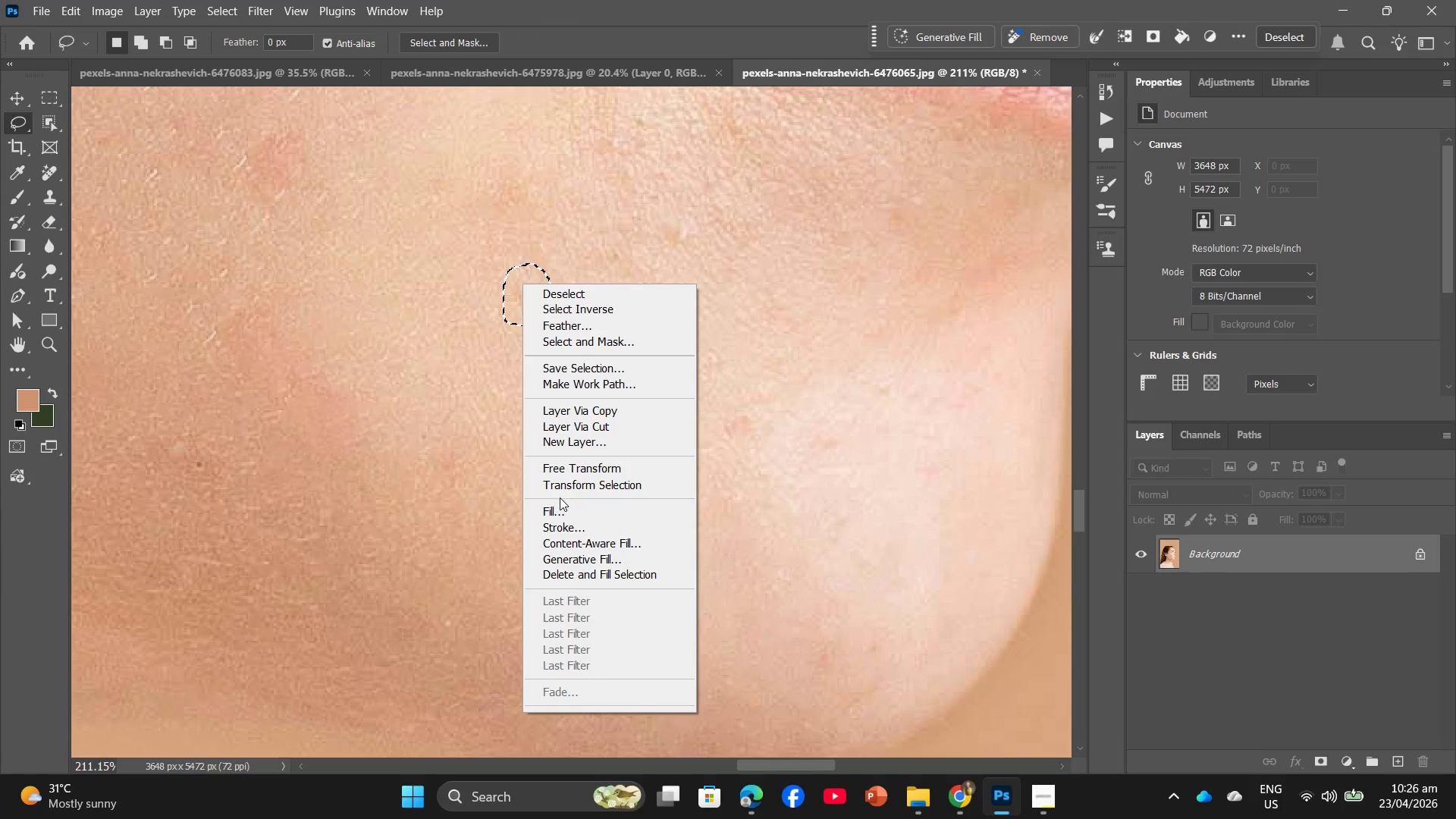 
left_click([560, 506])
 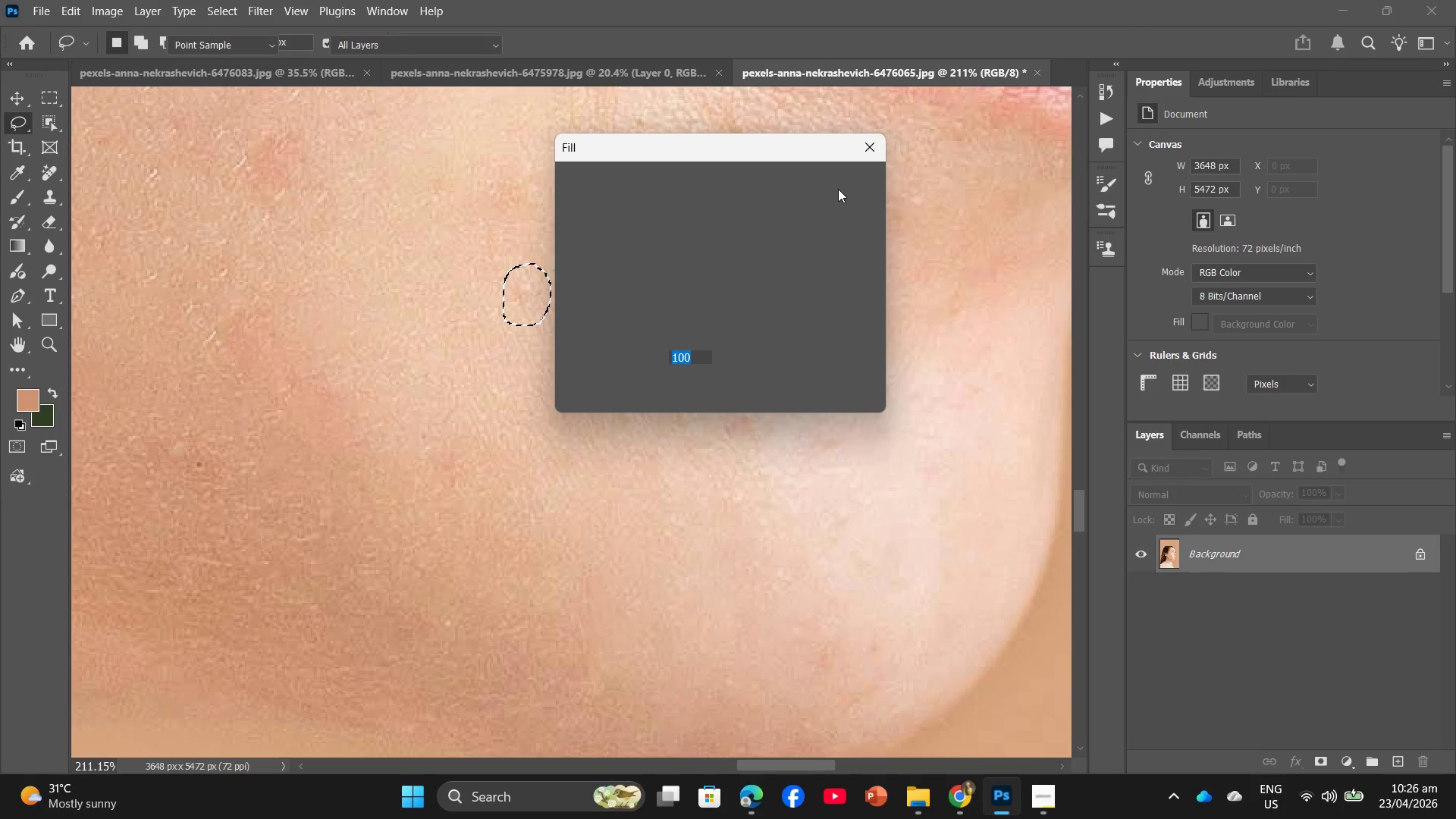 
left_click([838, 189])
 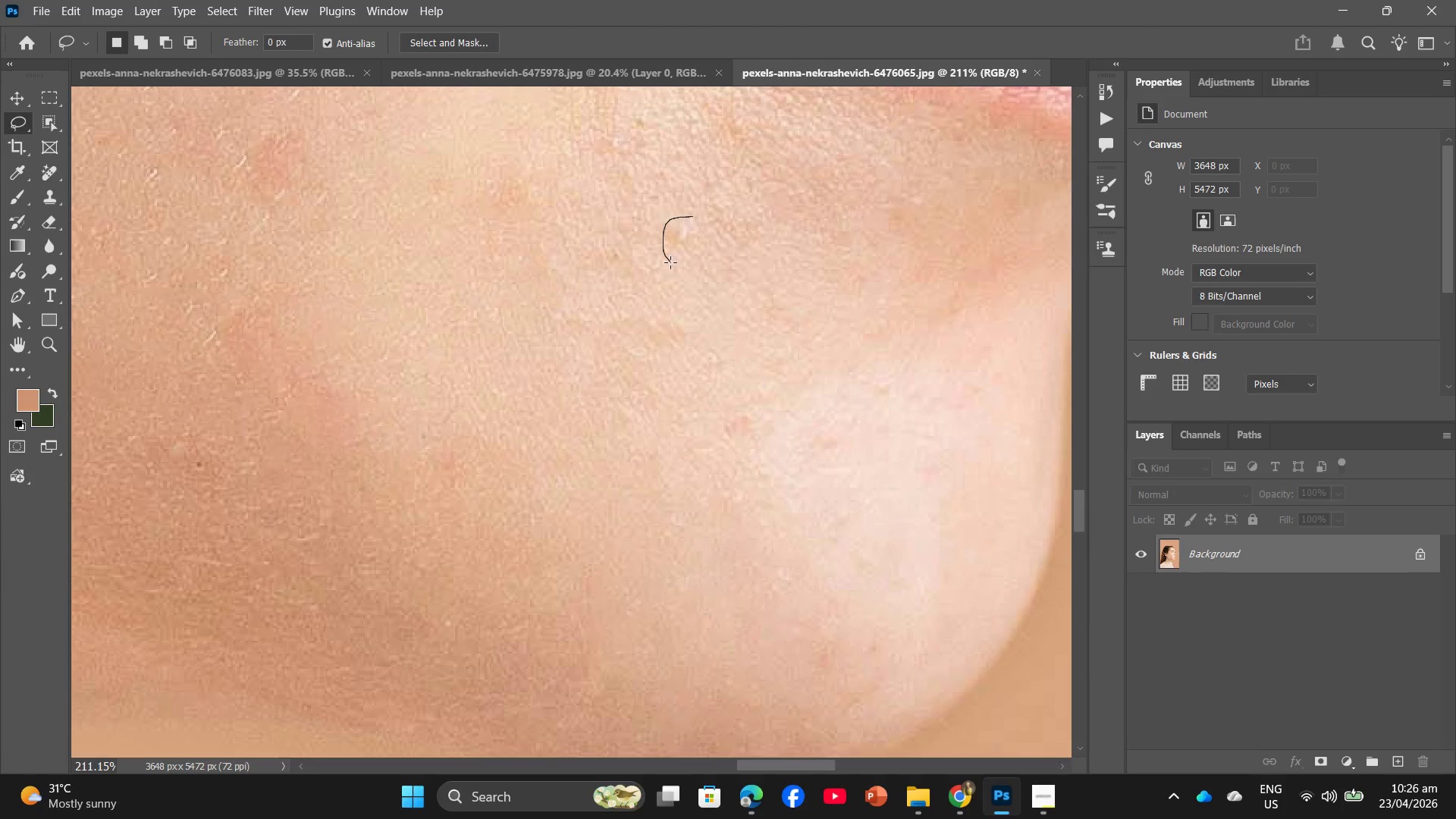 
right_click([680, 237])
 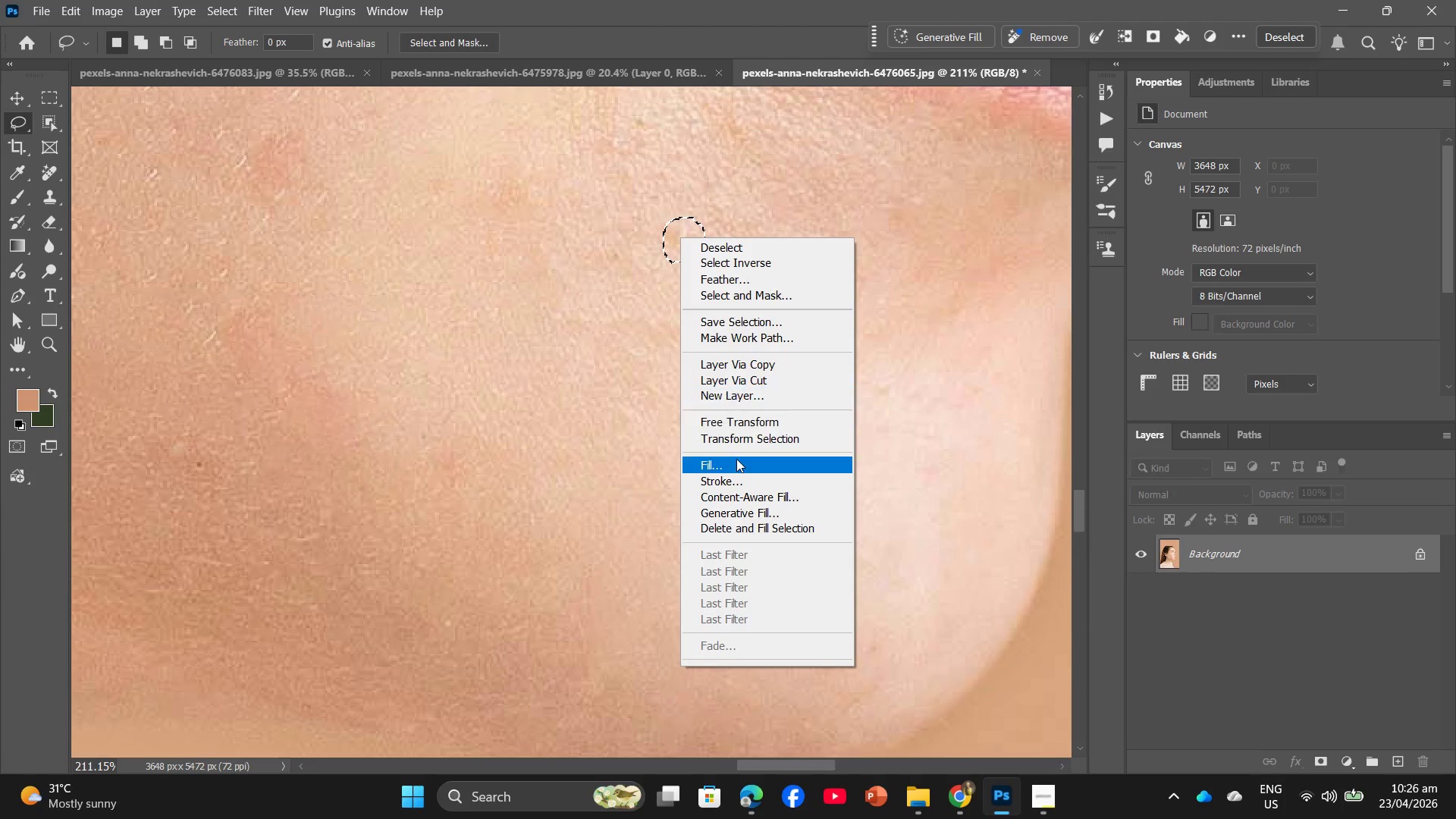 
left_click([736, 462])
 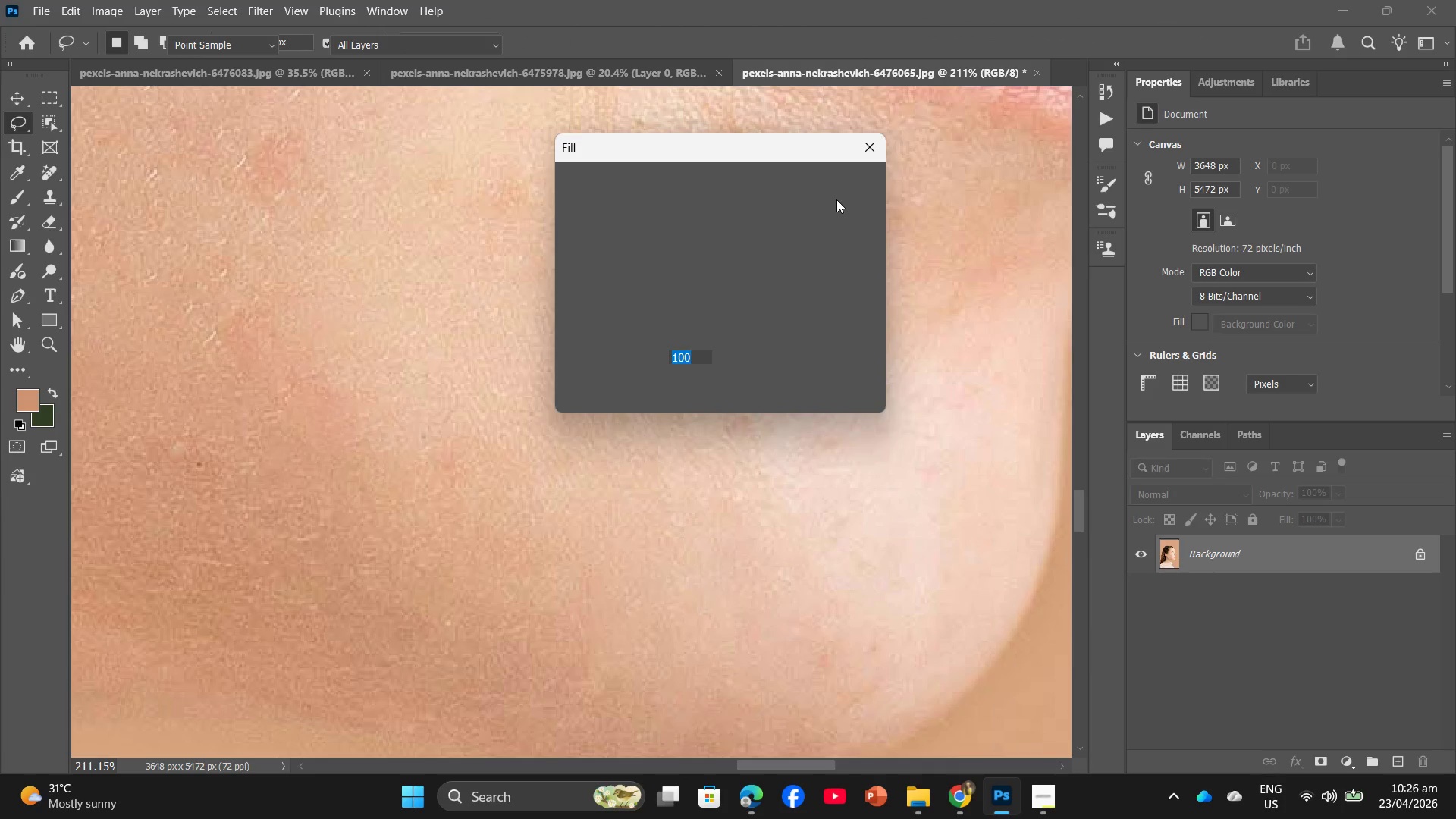 
left_click([843, 189])
 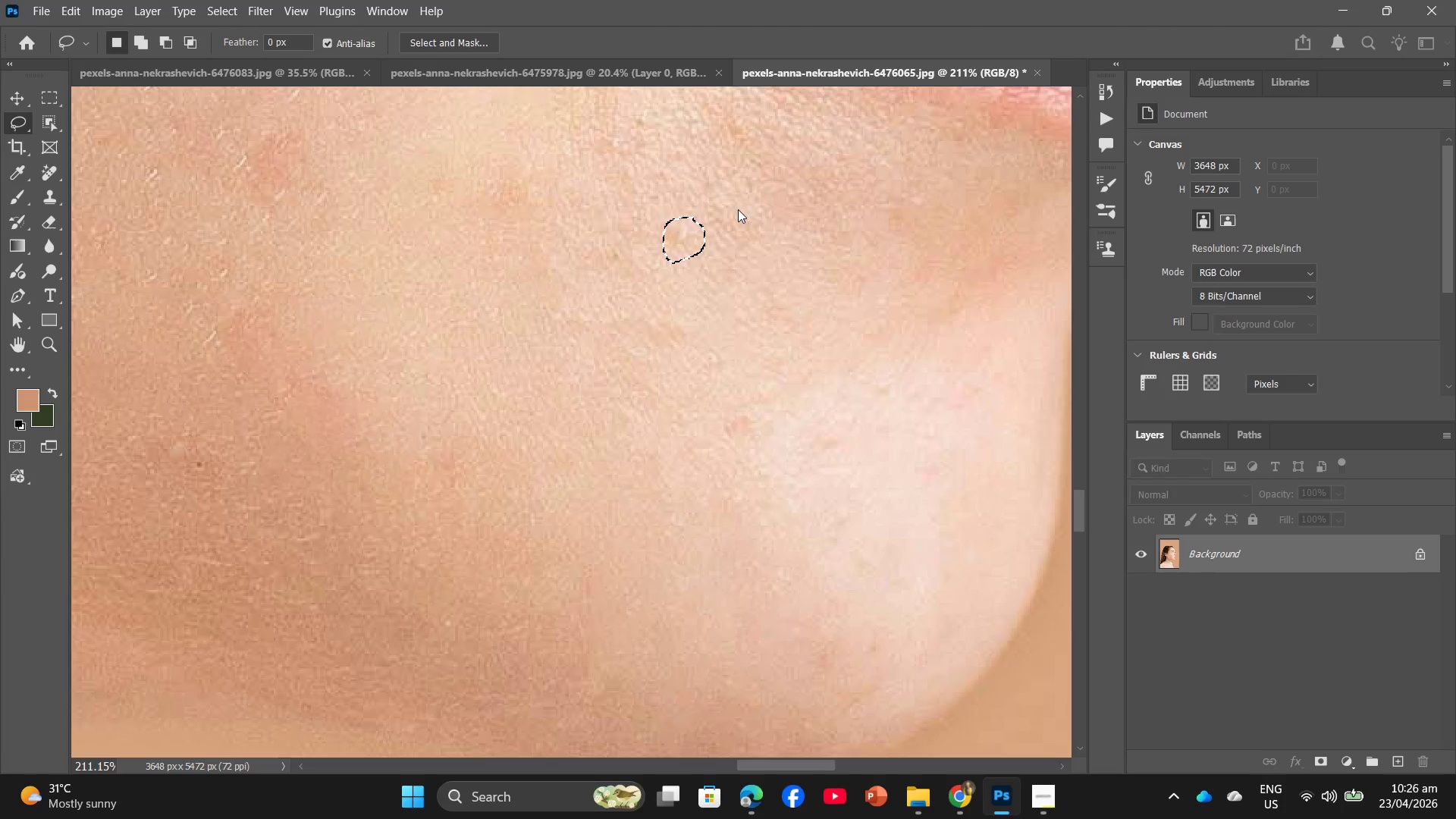 
hold_key(key=AltLeft, duration=0.91)
scroll: coordinate [681, 258], scroll_direction: down, amount: 10.0
 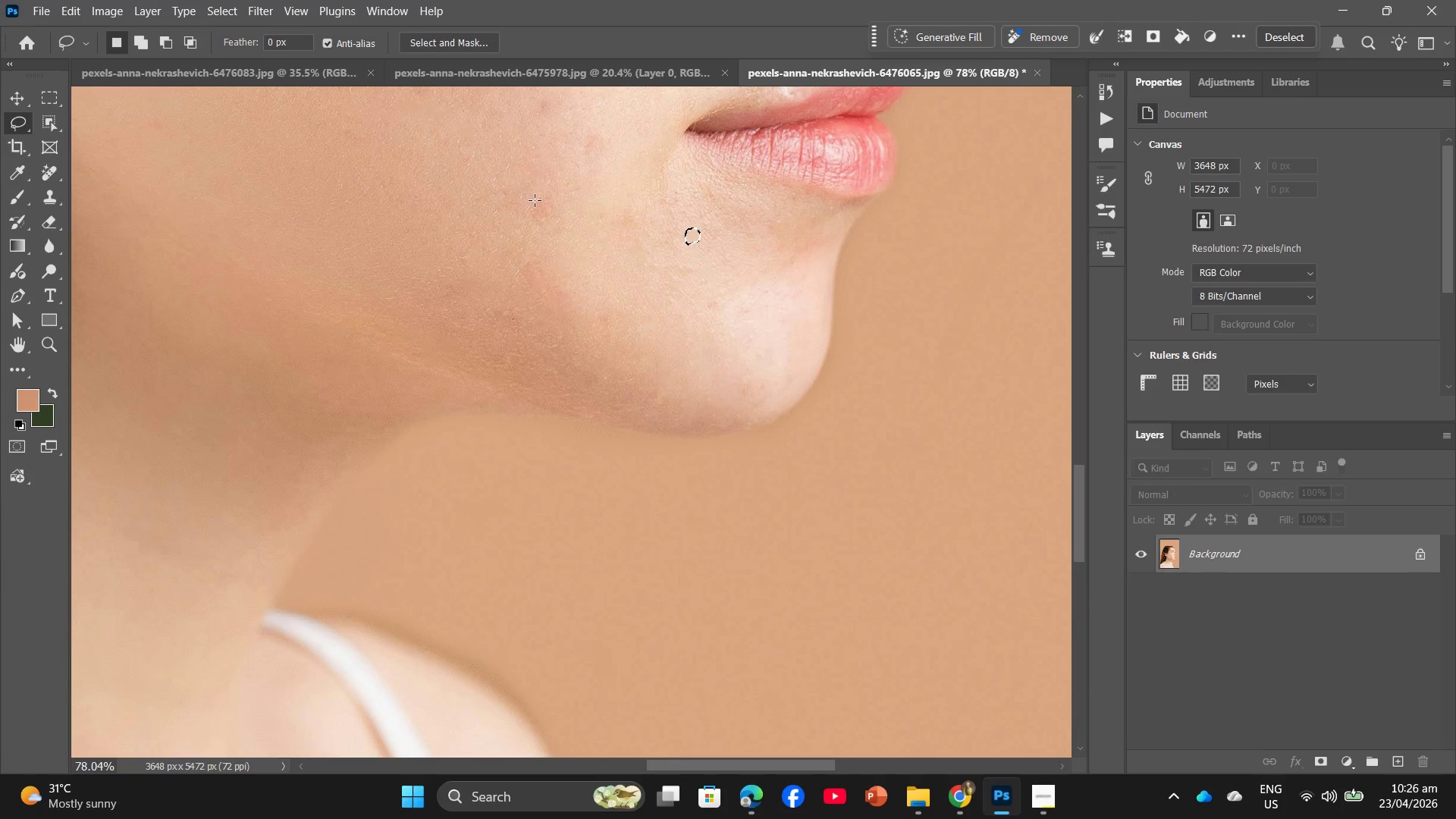 
left_click_drag(start_coordinate=[541, 193], to_coordinate=[555, 199])
 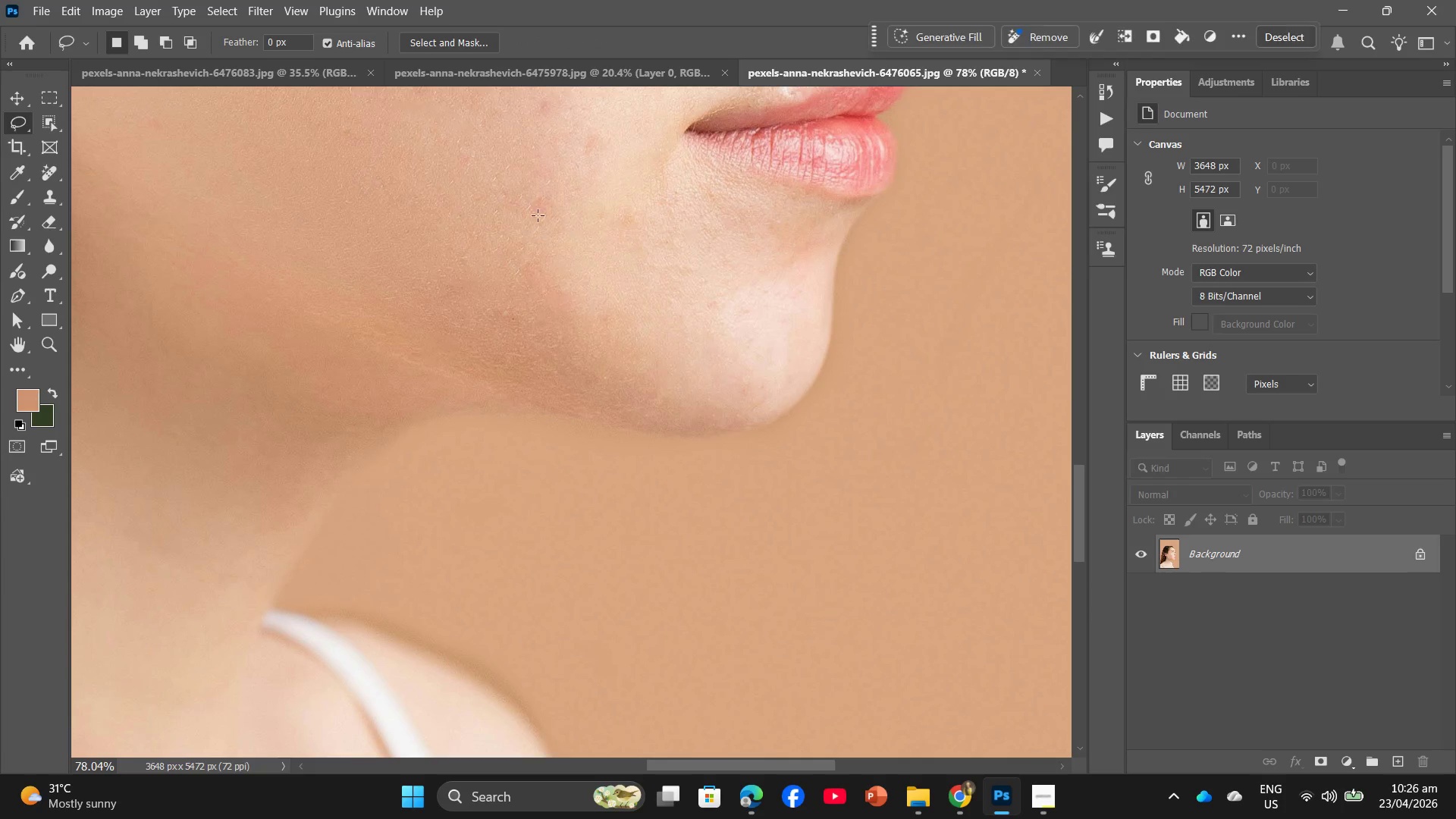 
right_click([538, 215])
 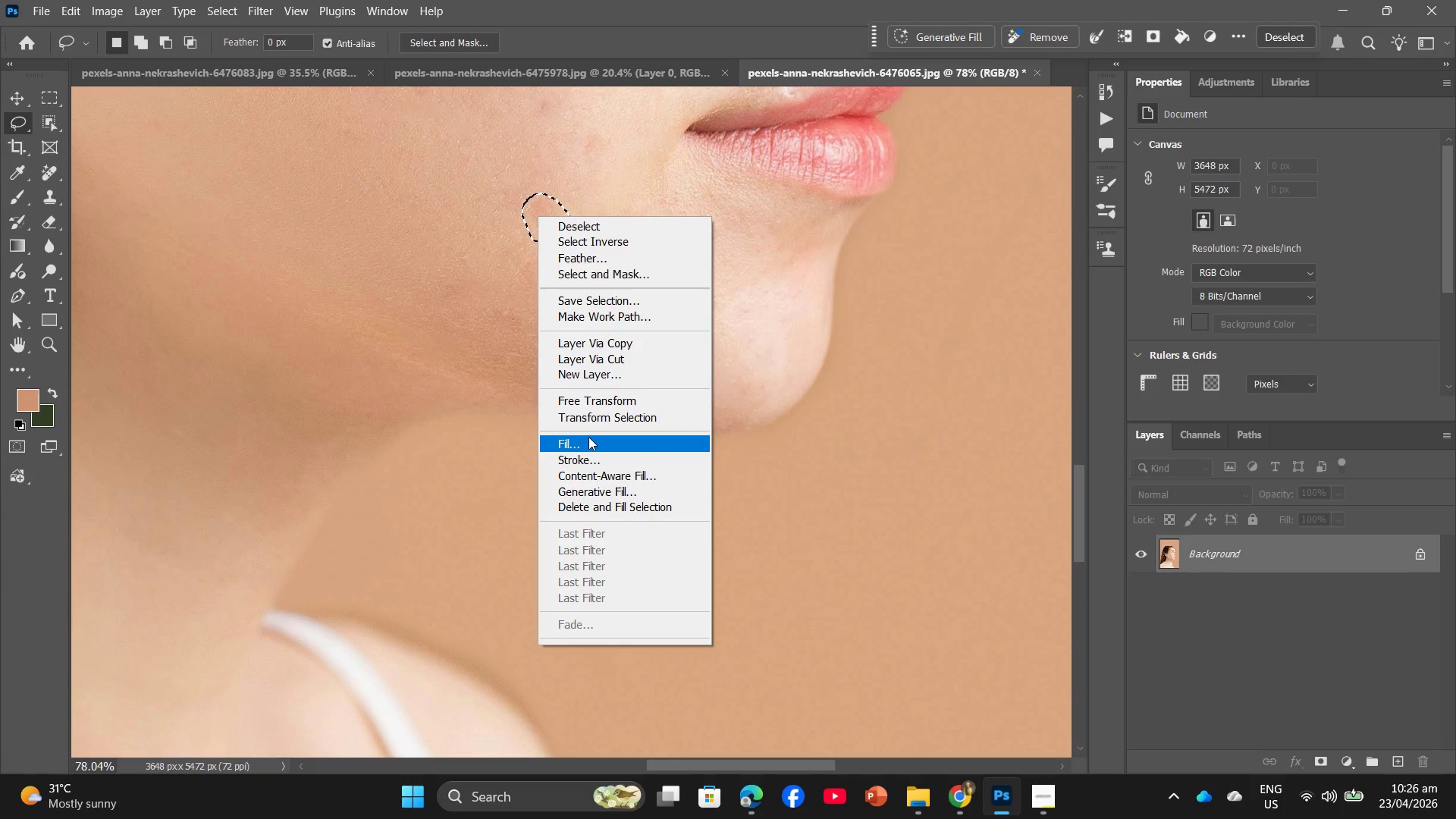 
left_click([588, 437])
 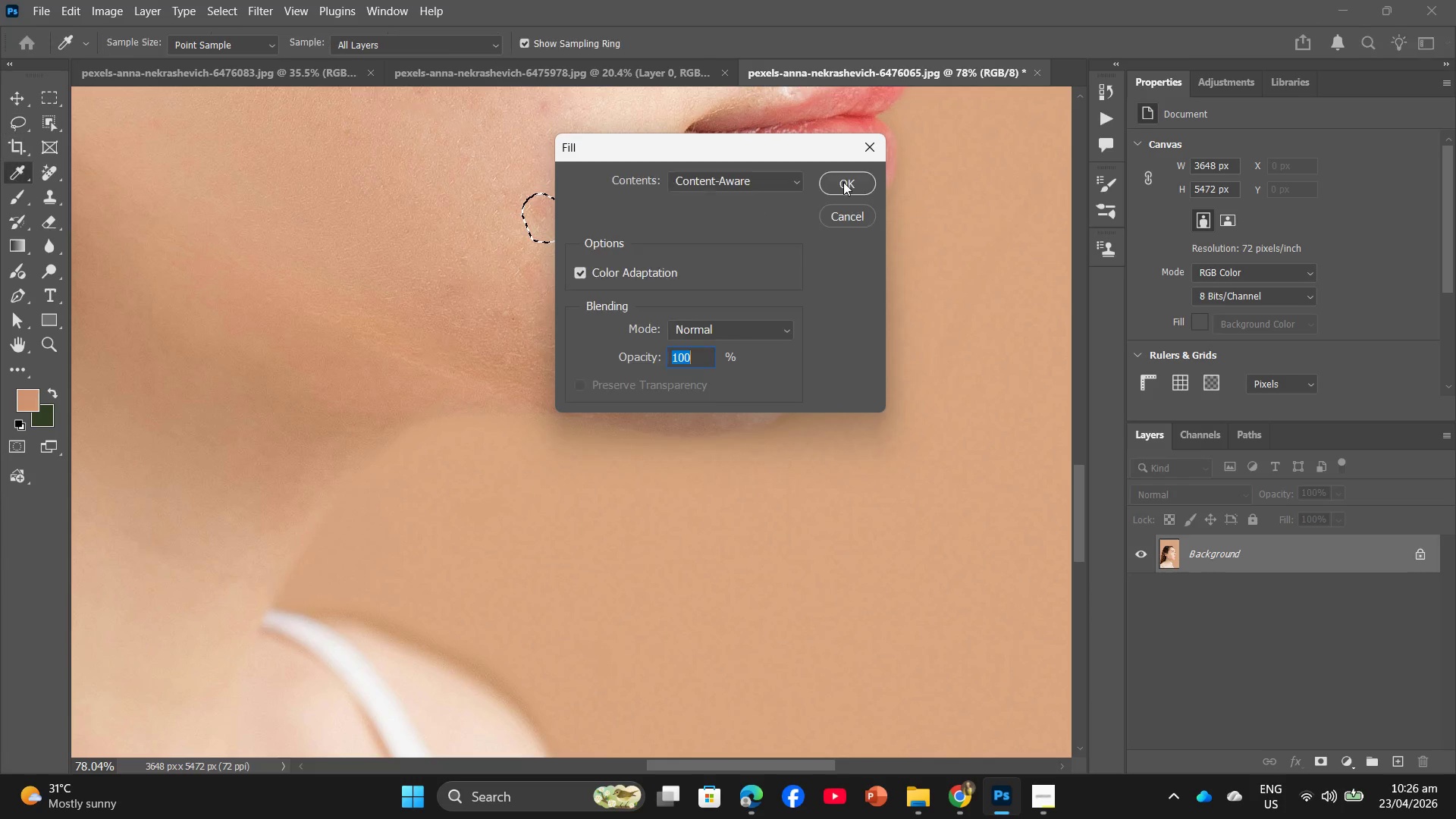 
left_click([843, 182])
 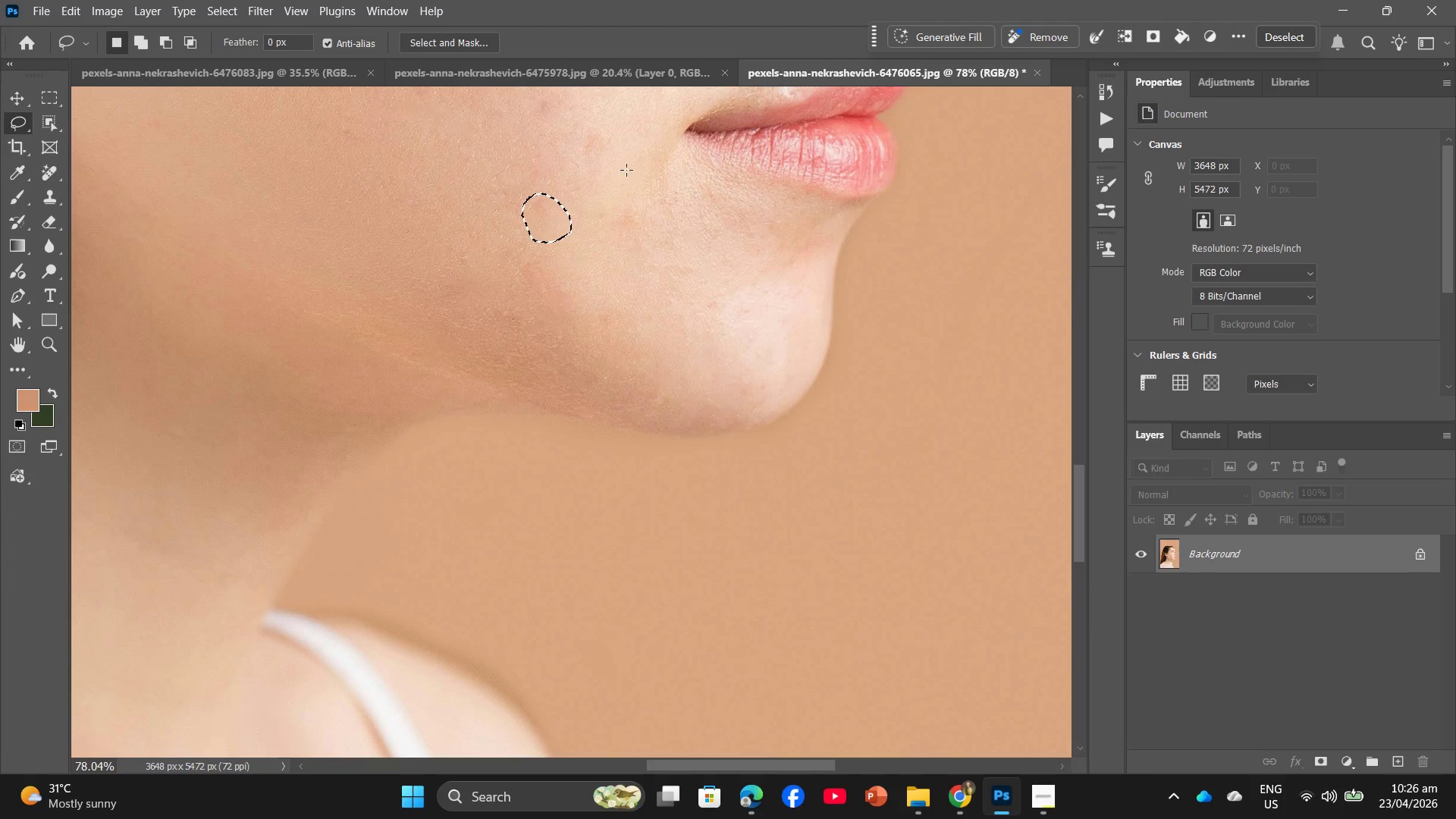 
left_click_drag(start_coordinate=[610, 140], to_coordinate=[613, 154])
 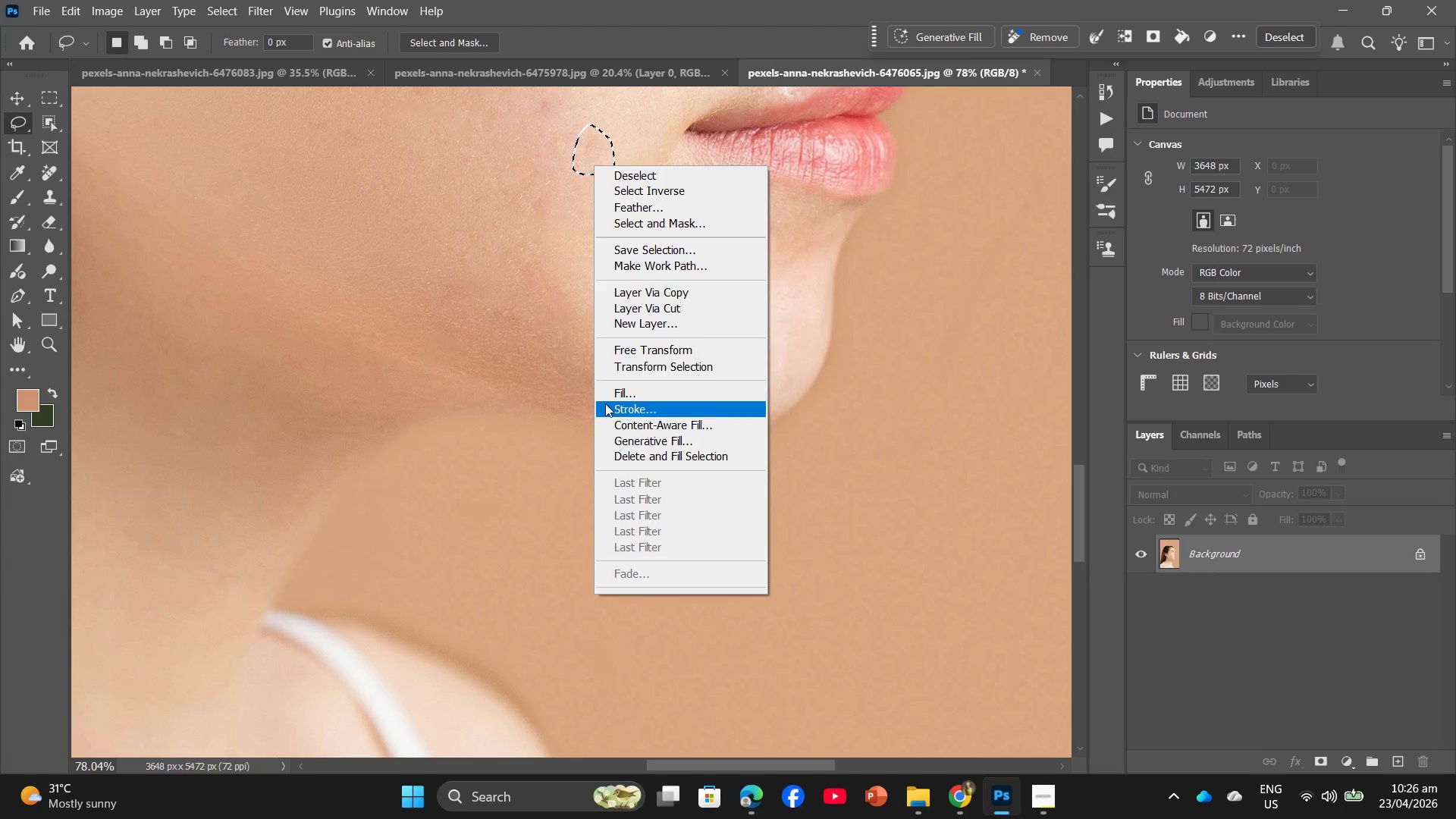 
left_click([626, 392])
 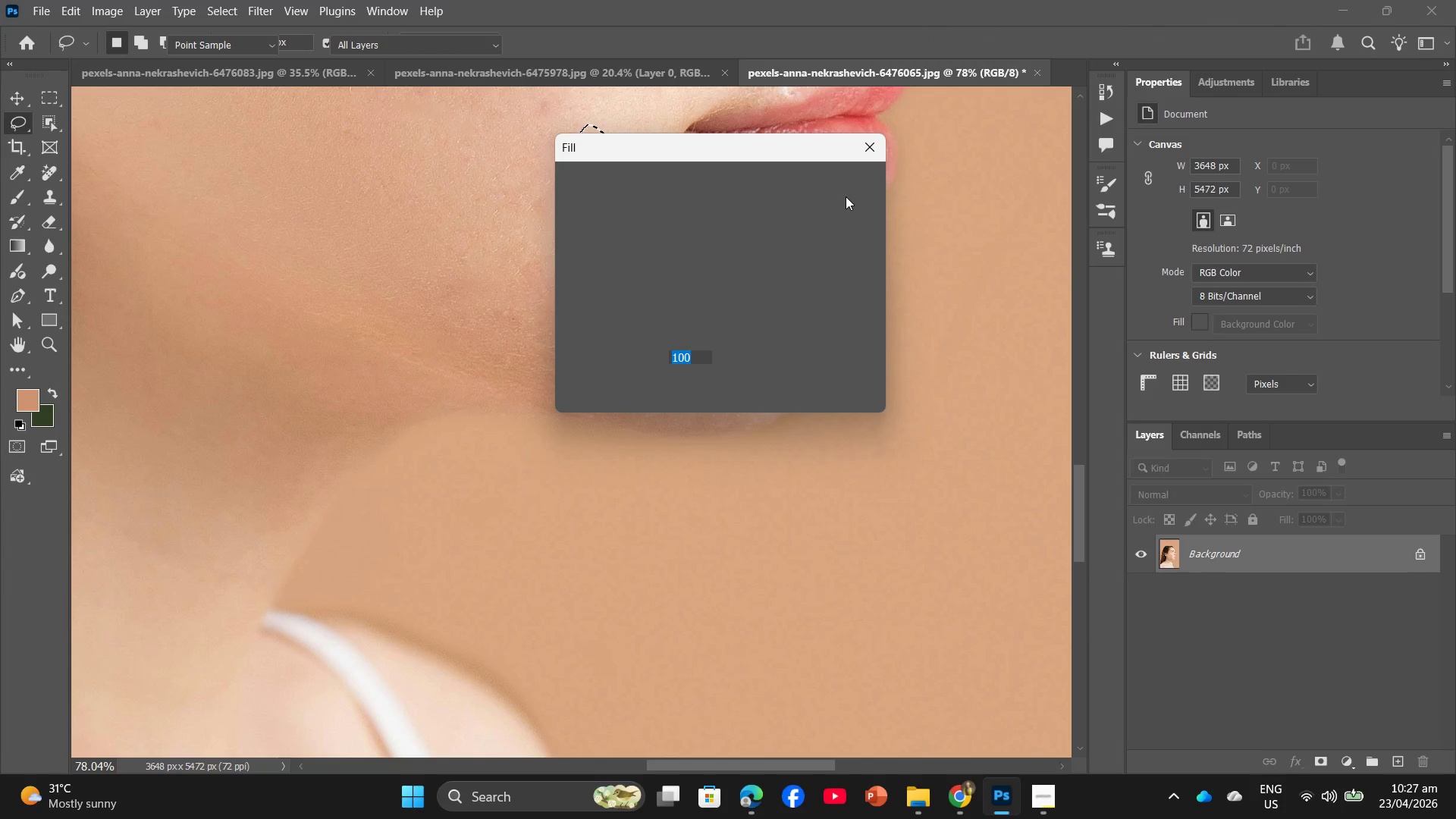 
left_click([848, 194])
 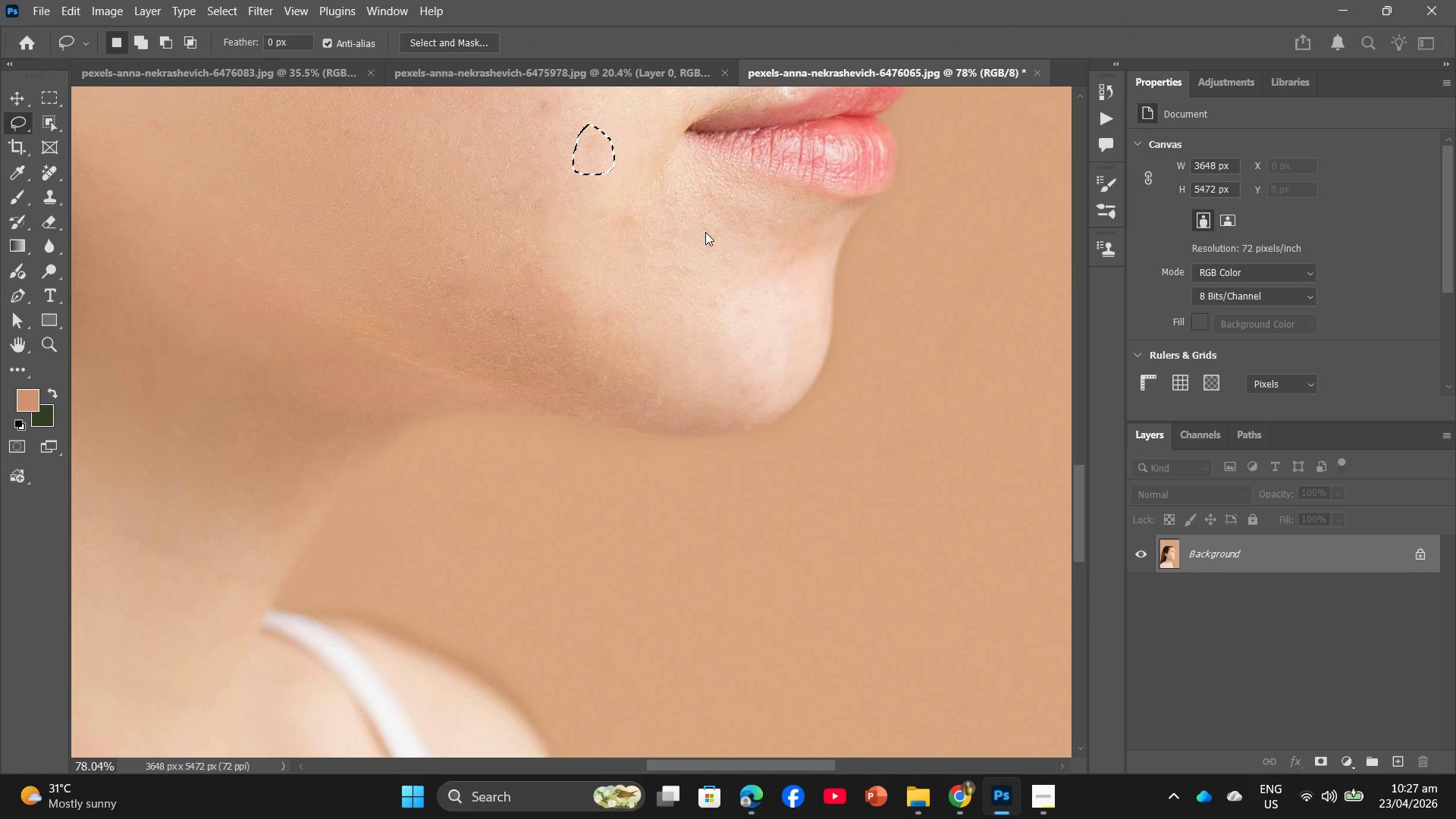 
scroll: coordinate [650, 229], scroll_direction: up, amount: 15.0
 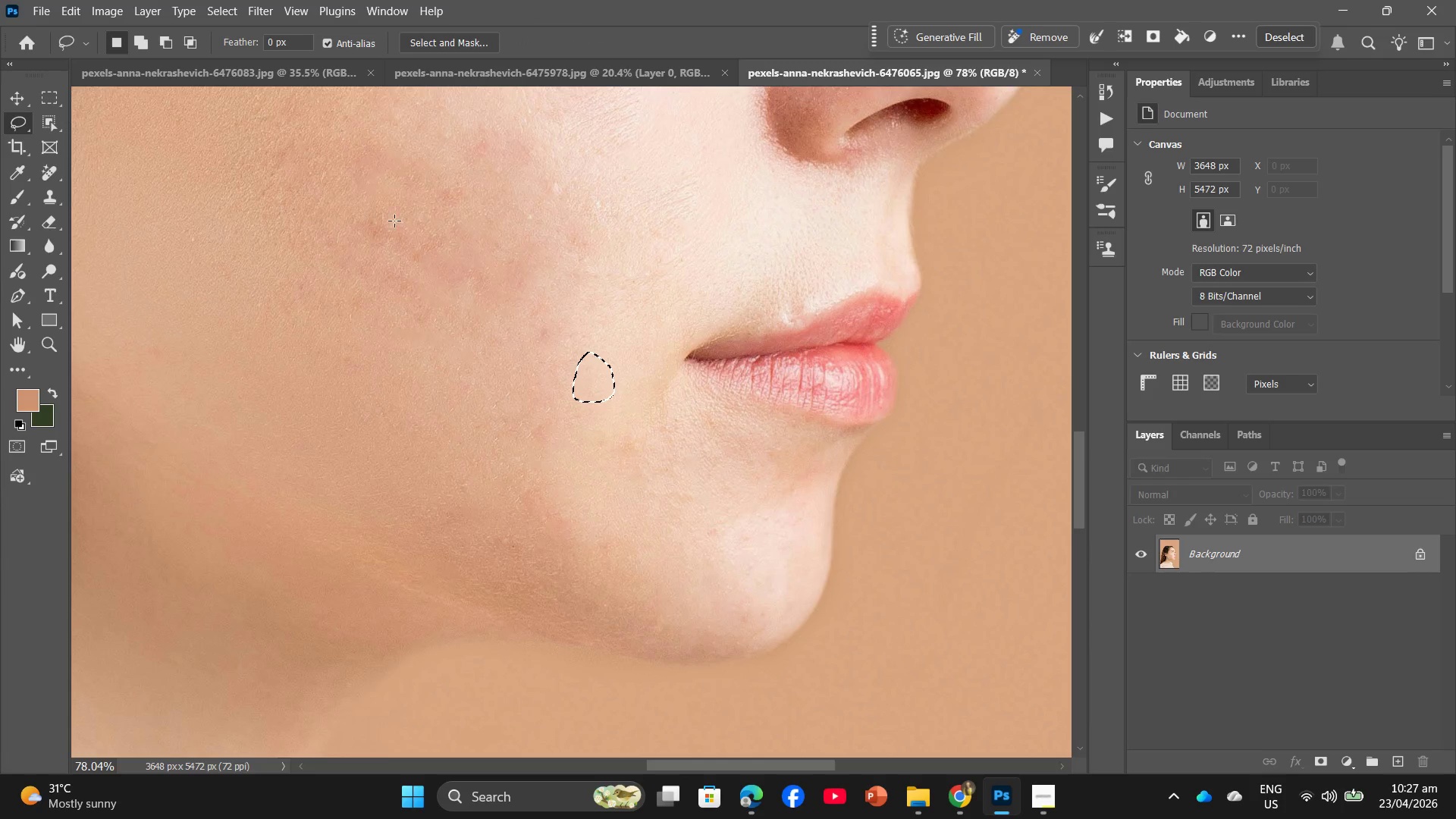 
left_click_drag(start_coordinate=[389, 215], to_coordinate=[400, 212])
 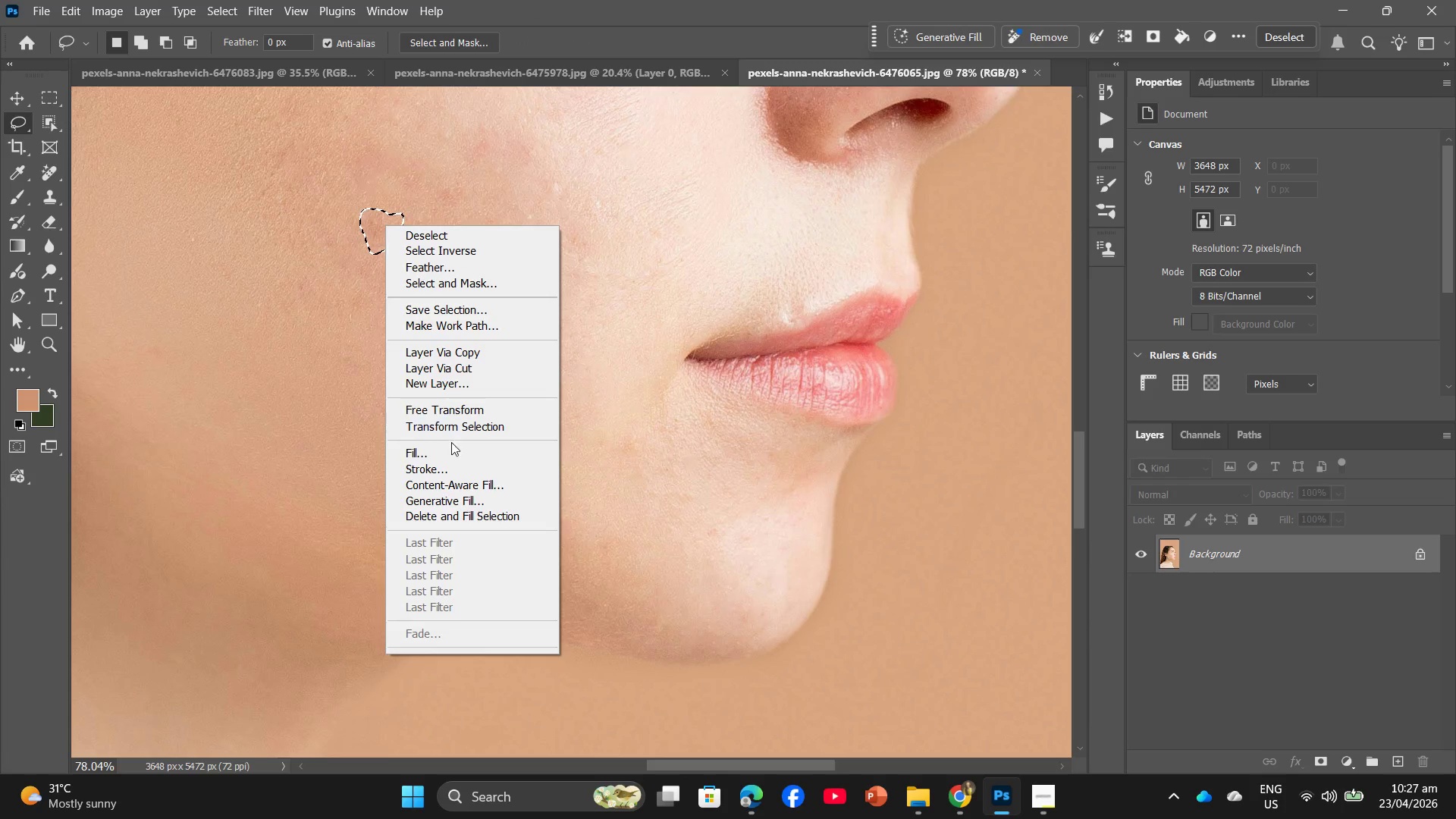 
left_click([450, 450])
 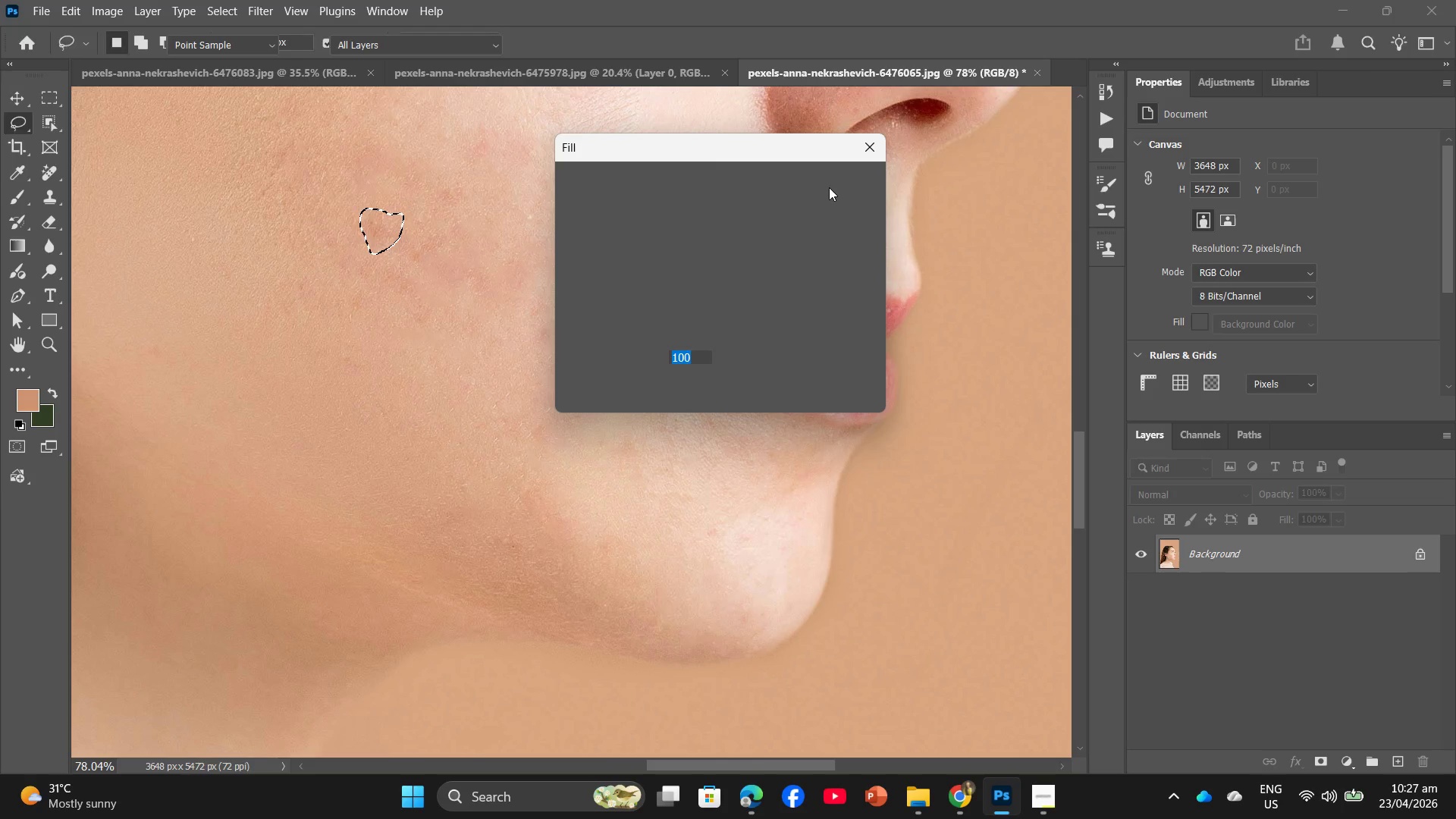 
left_click([829, 187])
 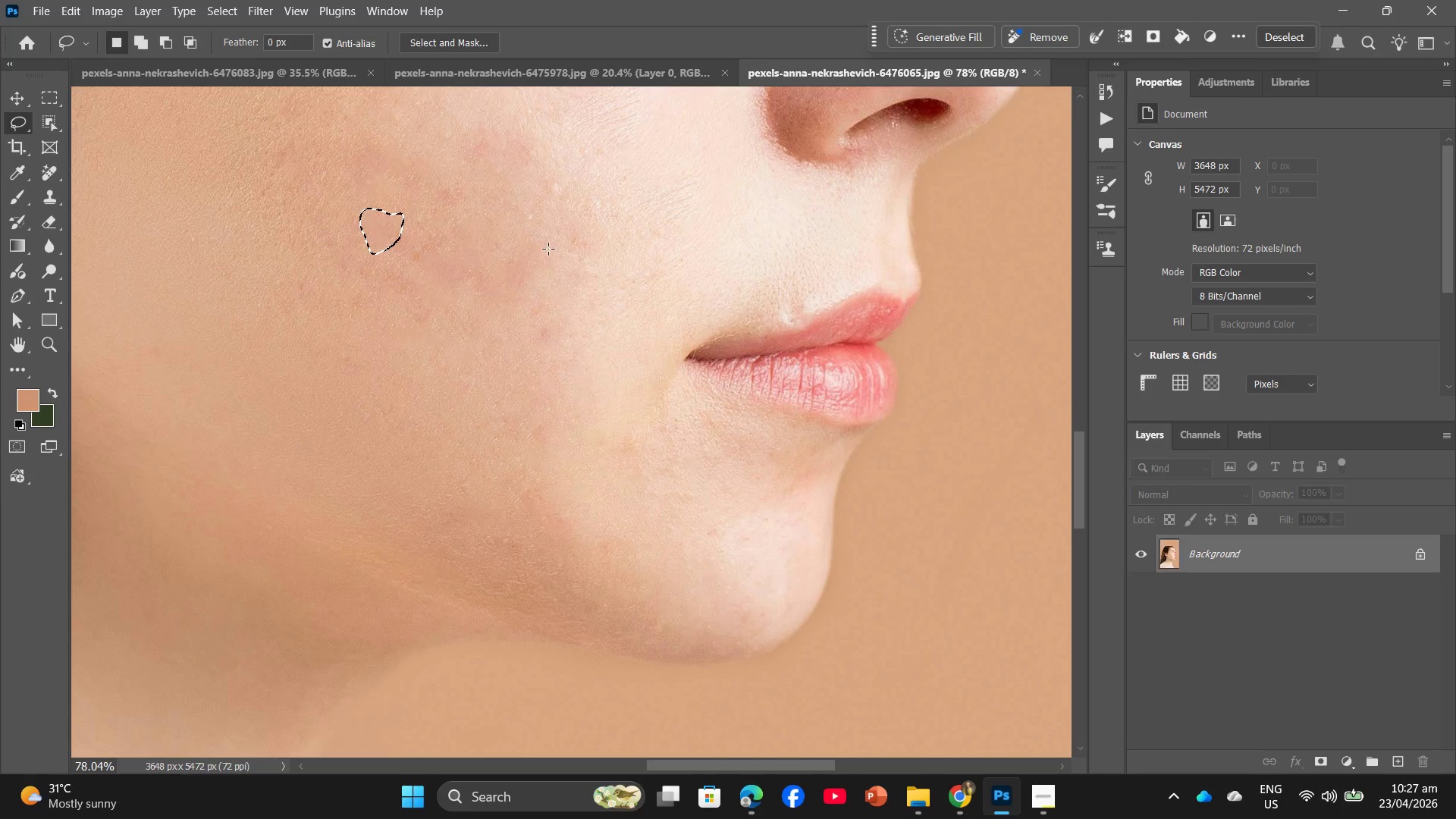 
hold_key(key=AltLeft, duration=0.64)
scroll: coordinate [529, 224], scroll_direction: down, amount: 9.0
 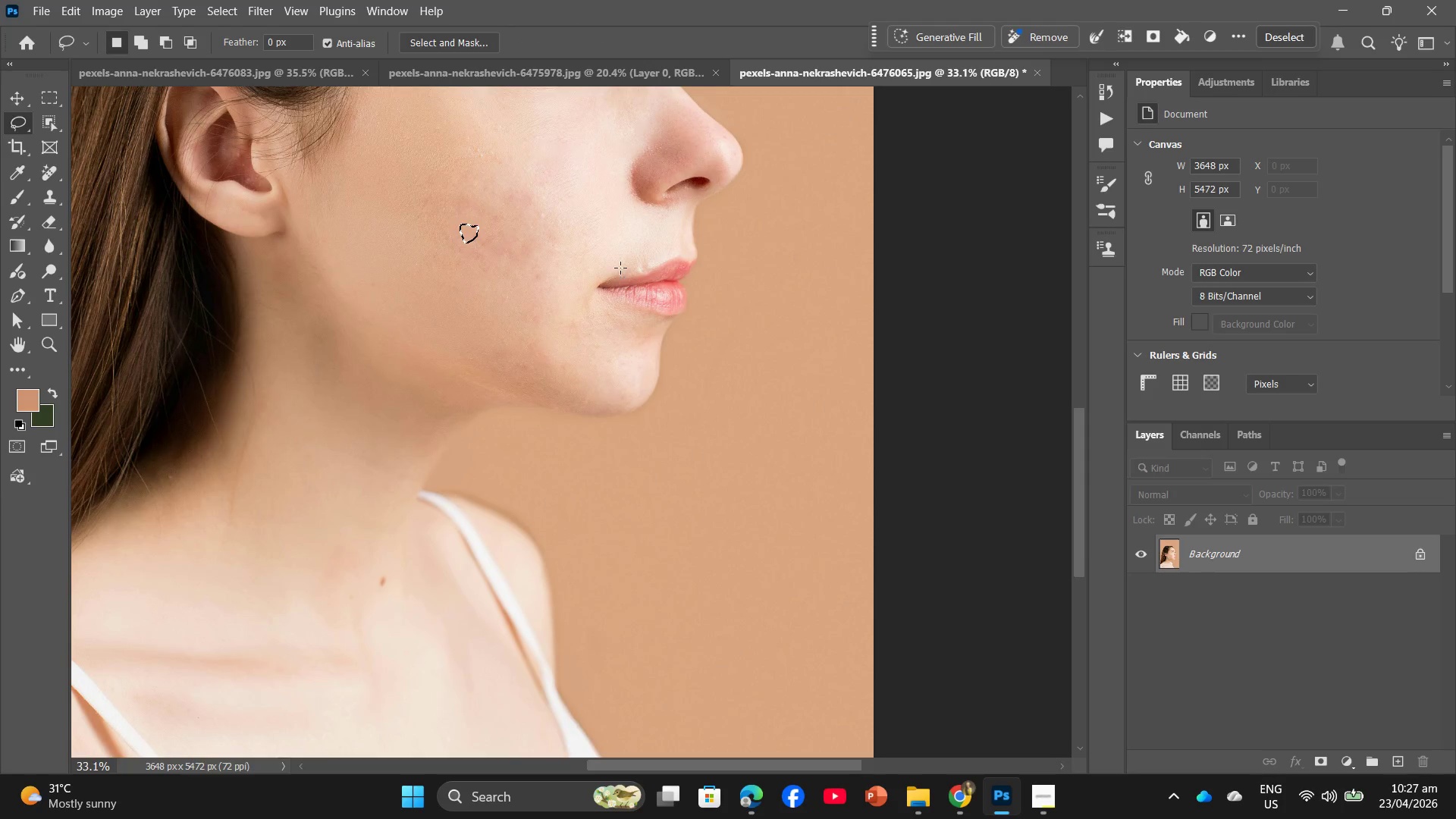 
scroll: coordinate [632, 240], scroll_direction: up, amount: 8.0
 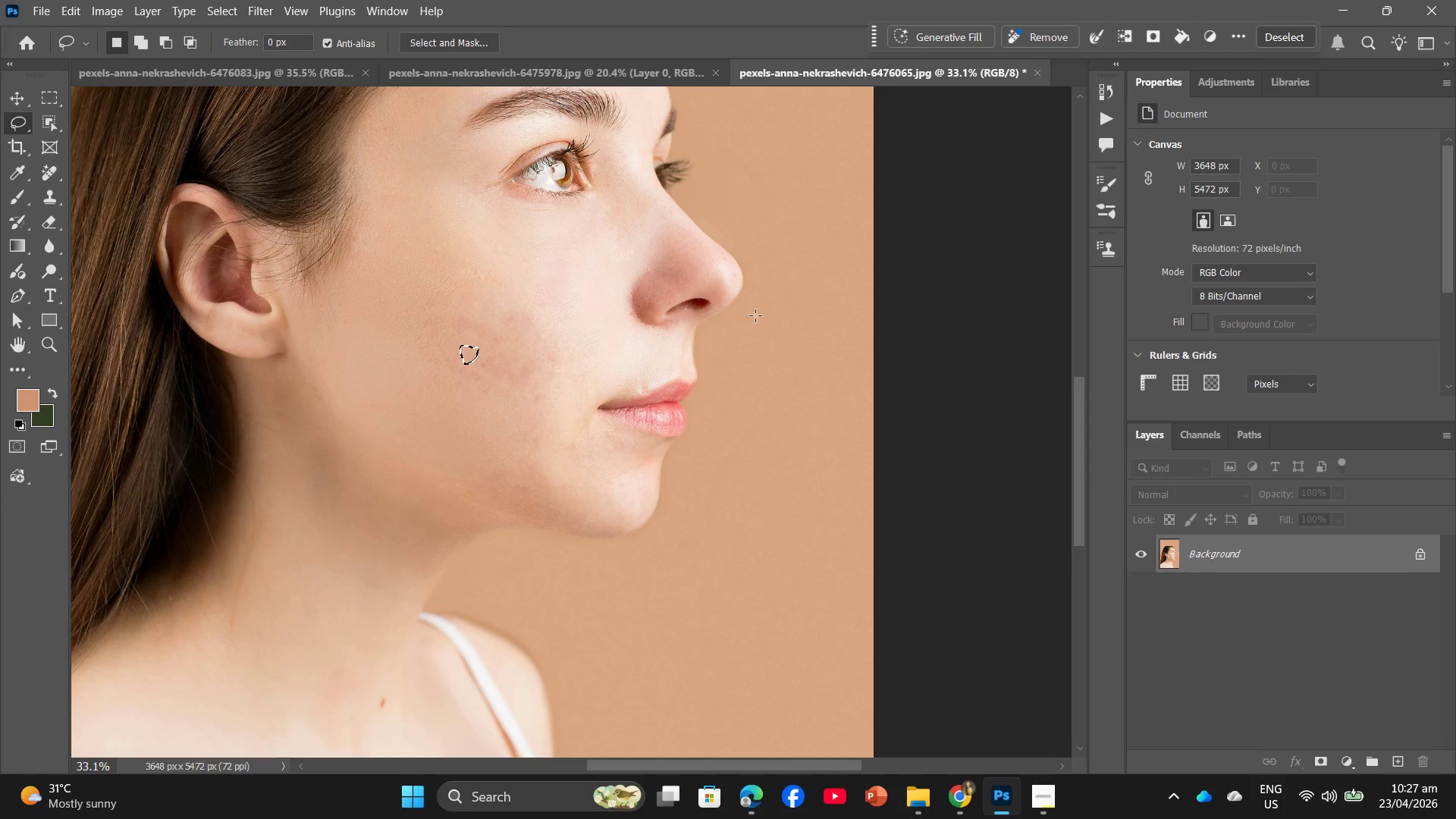 
hold_key(key=AltLeft, duration=0.94)
scroll: coordinate [715, 241], scroll_direction: up, amount: 14.0
 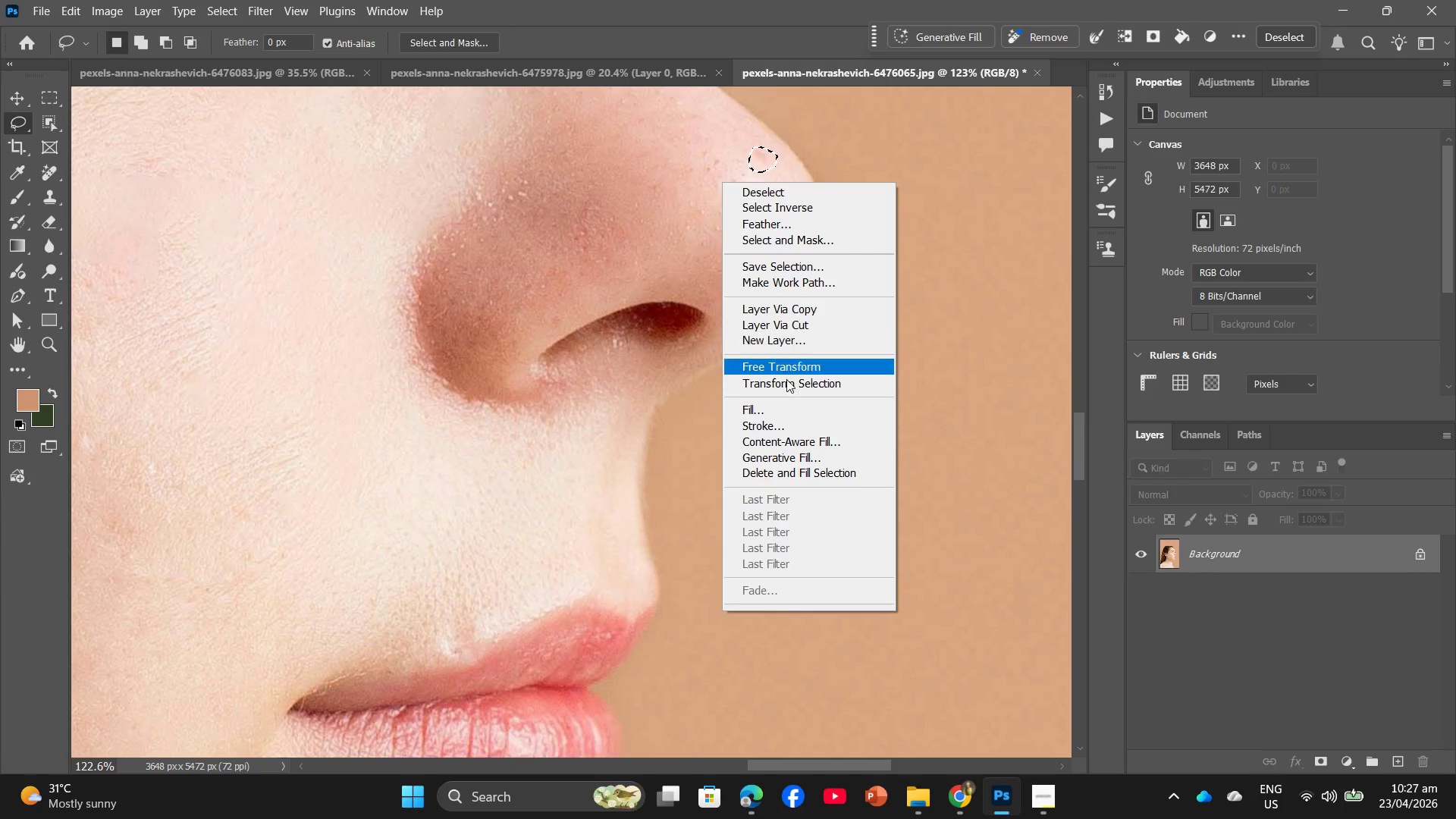 
left_click([783, 407])
 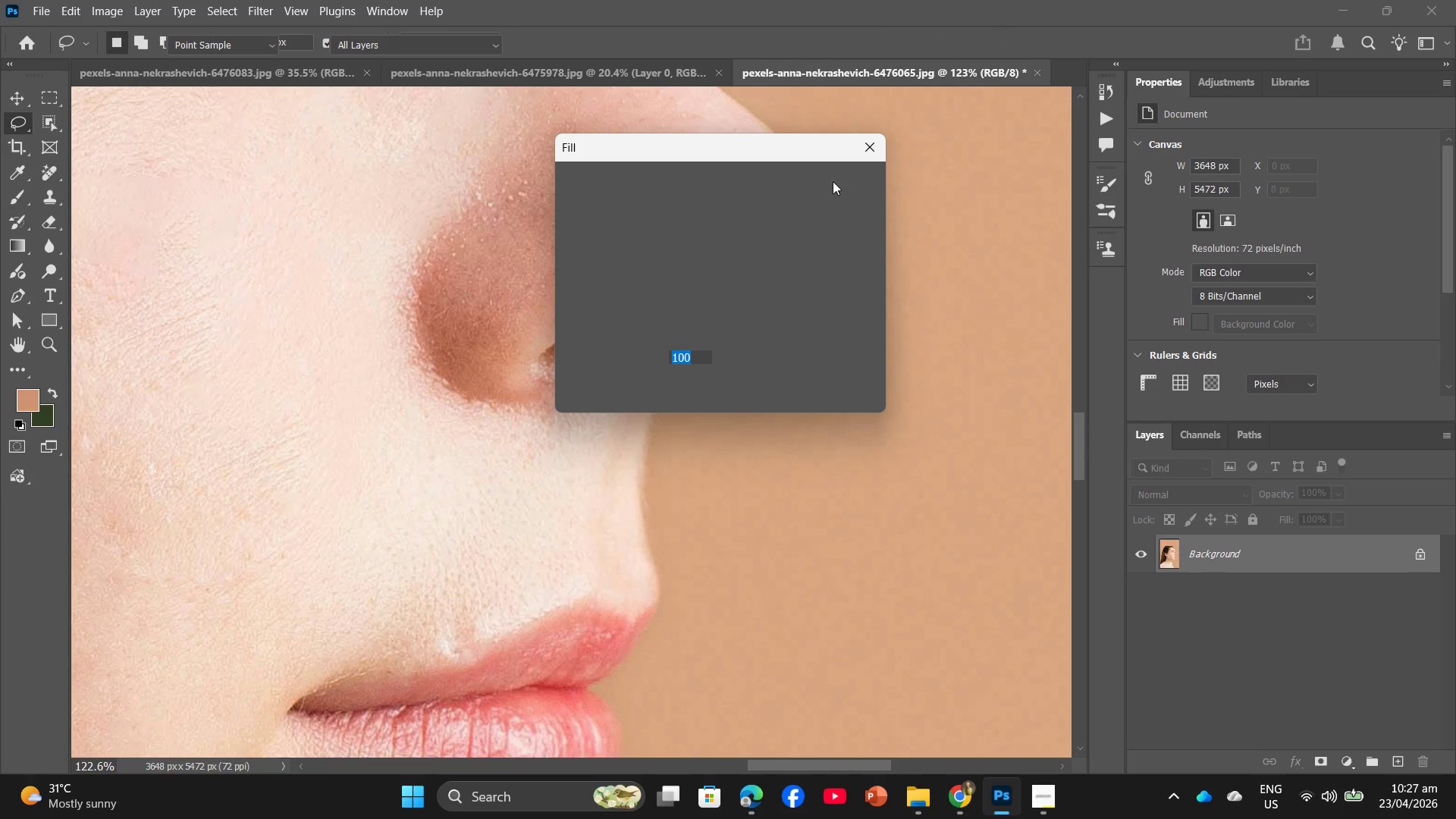 
left_click([833, 180])
 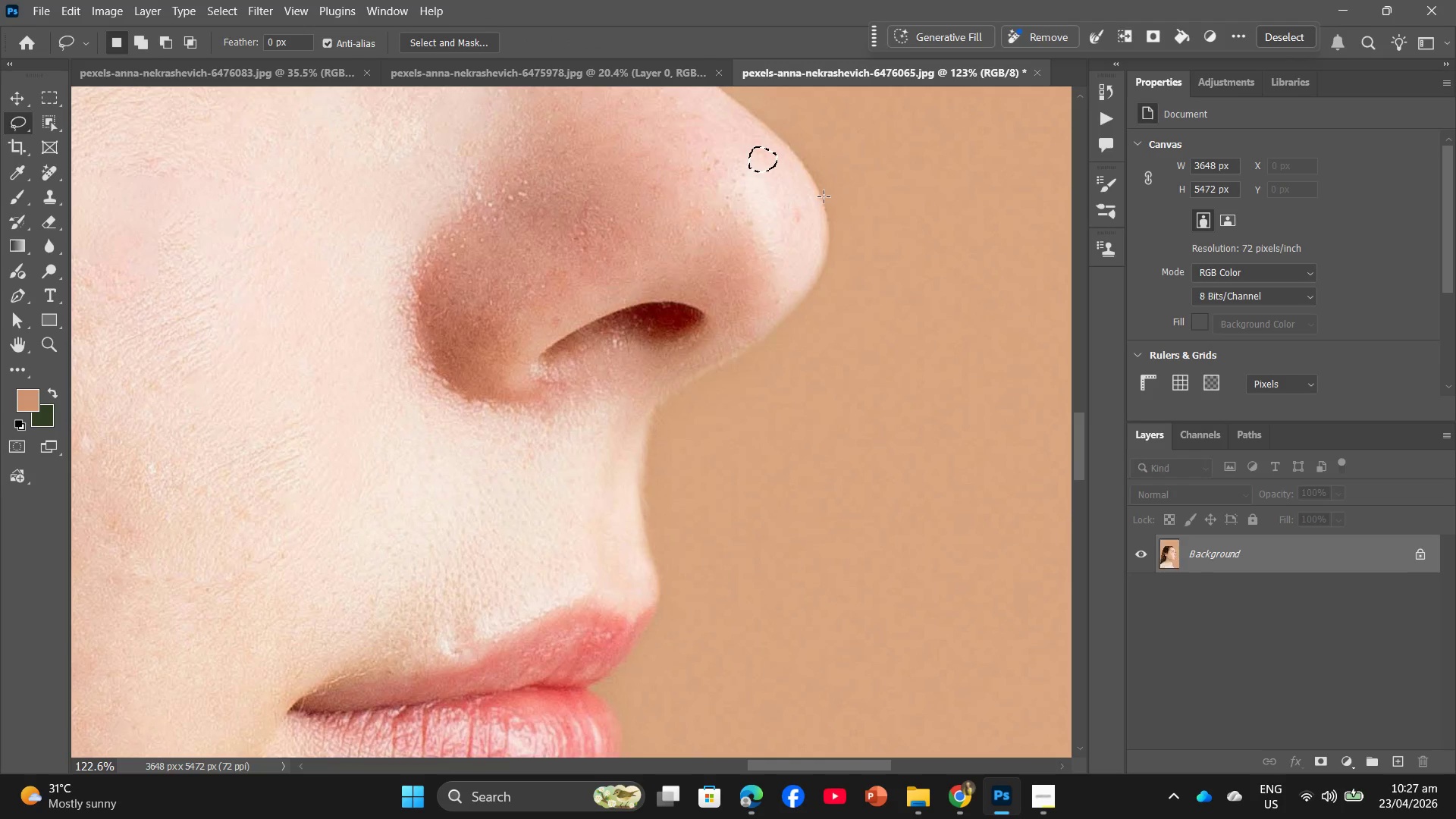 
left_click_drag(start_coordinate=[803, 202], to_coordinate=[811, 203])
 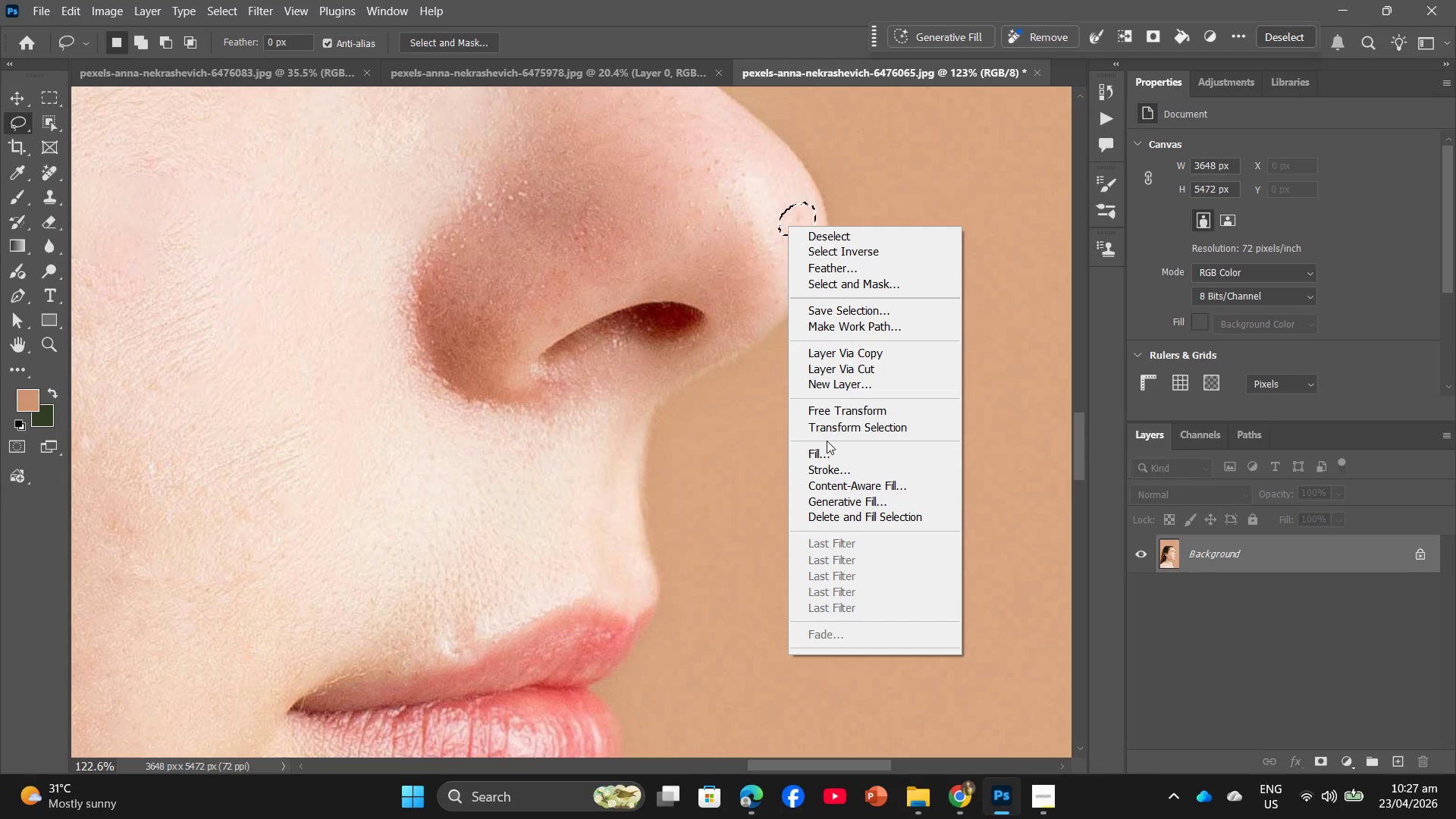 
left_click([827, 452])
 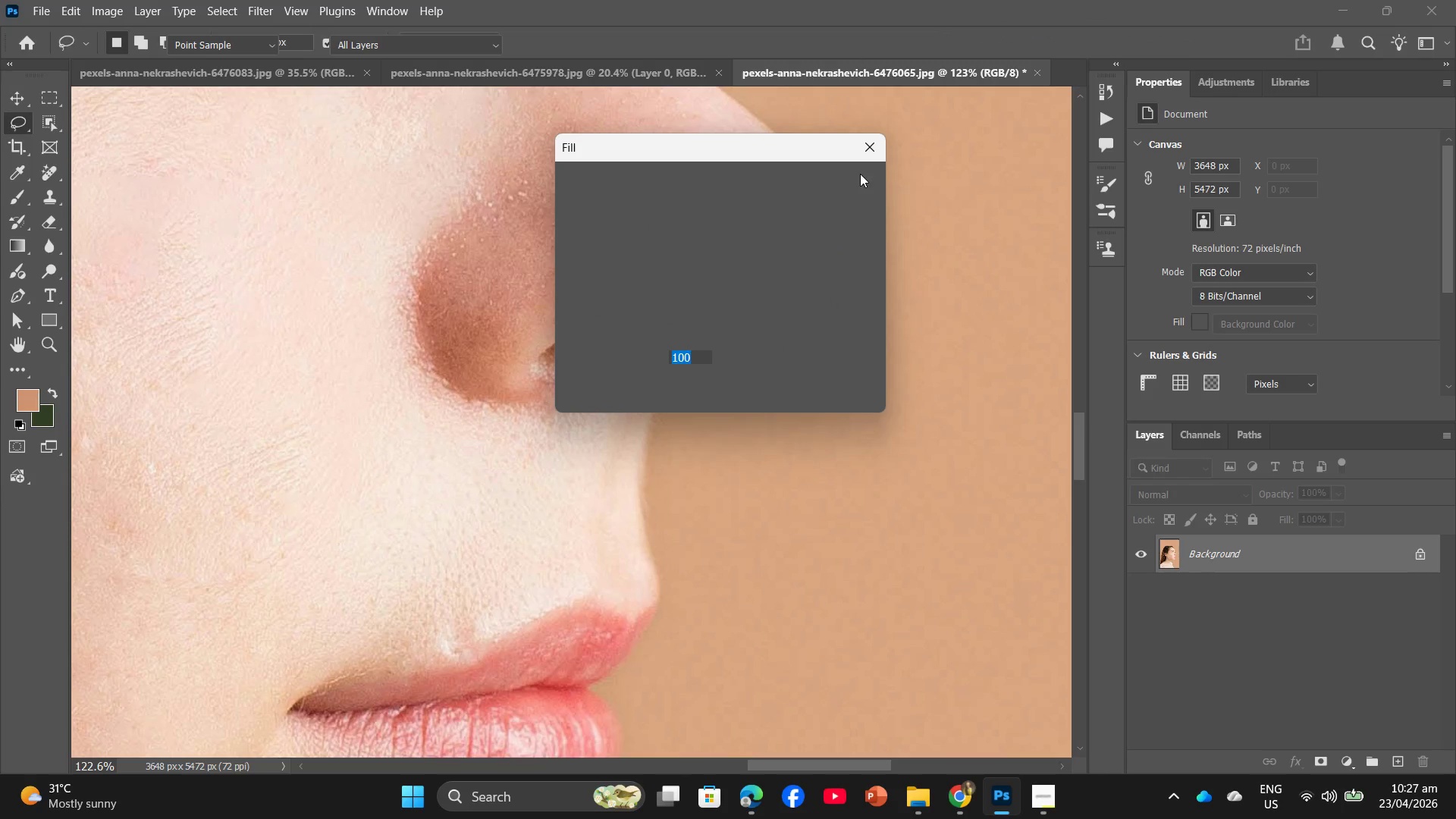 
left_click([857, 187])
 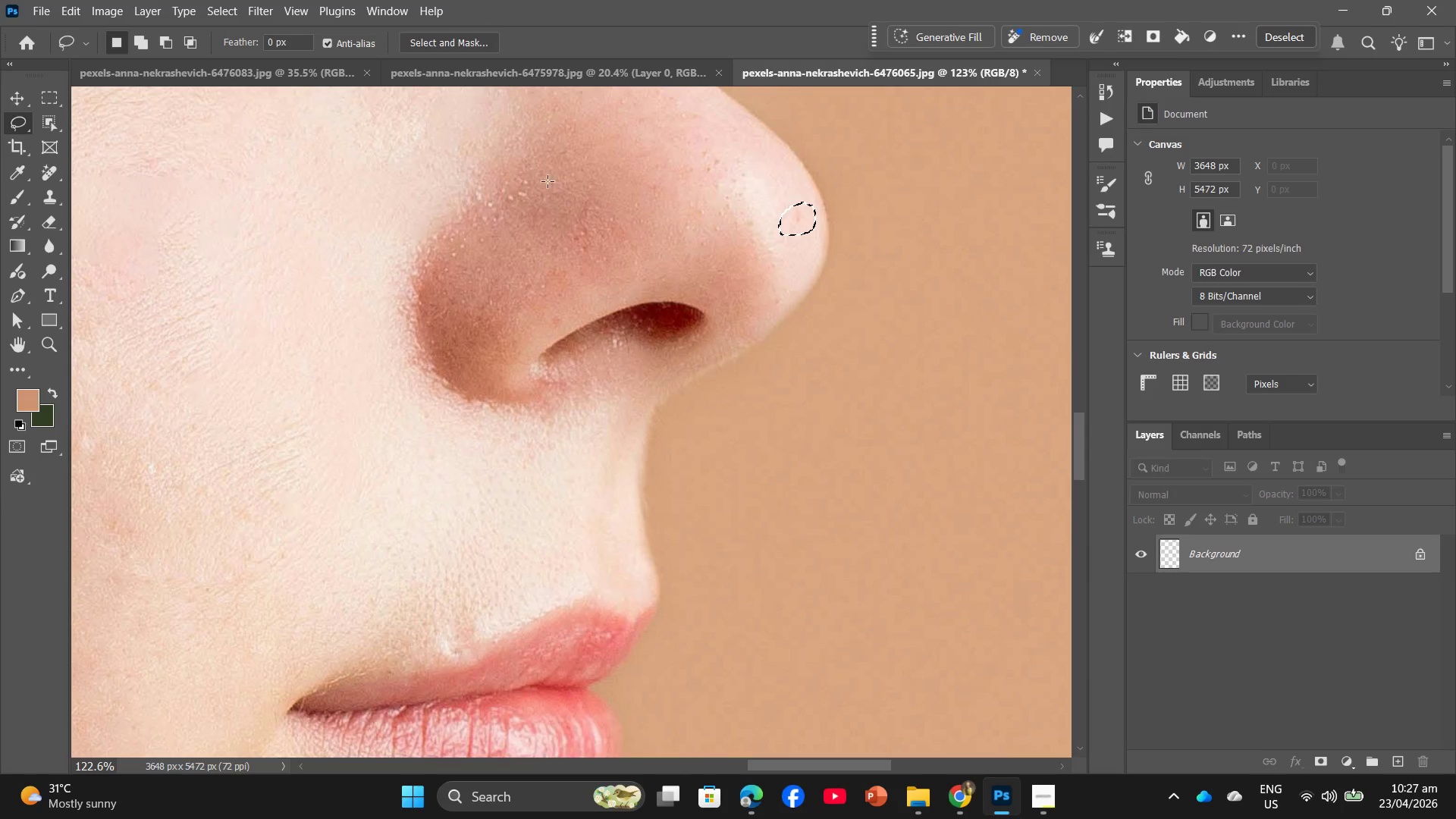 
left_click_drag(start_coordinate=[522, 177], to_coordinate=[503, 168])
 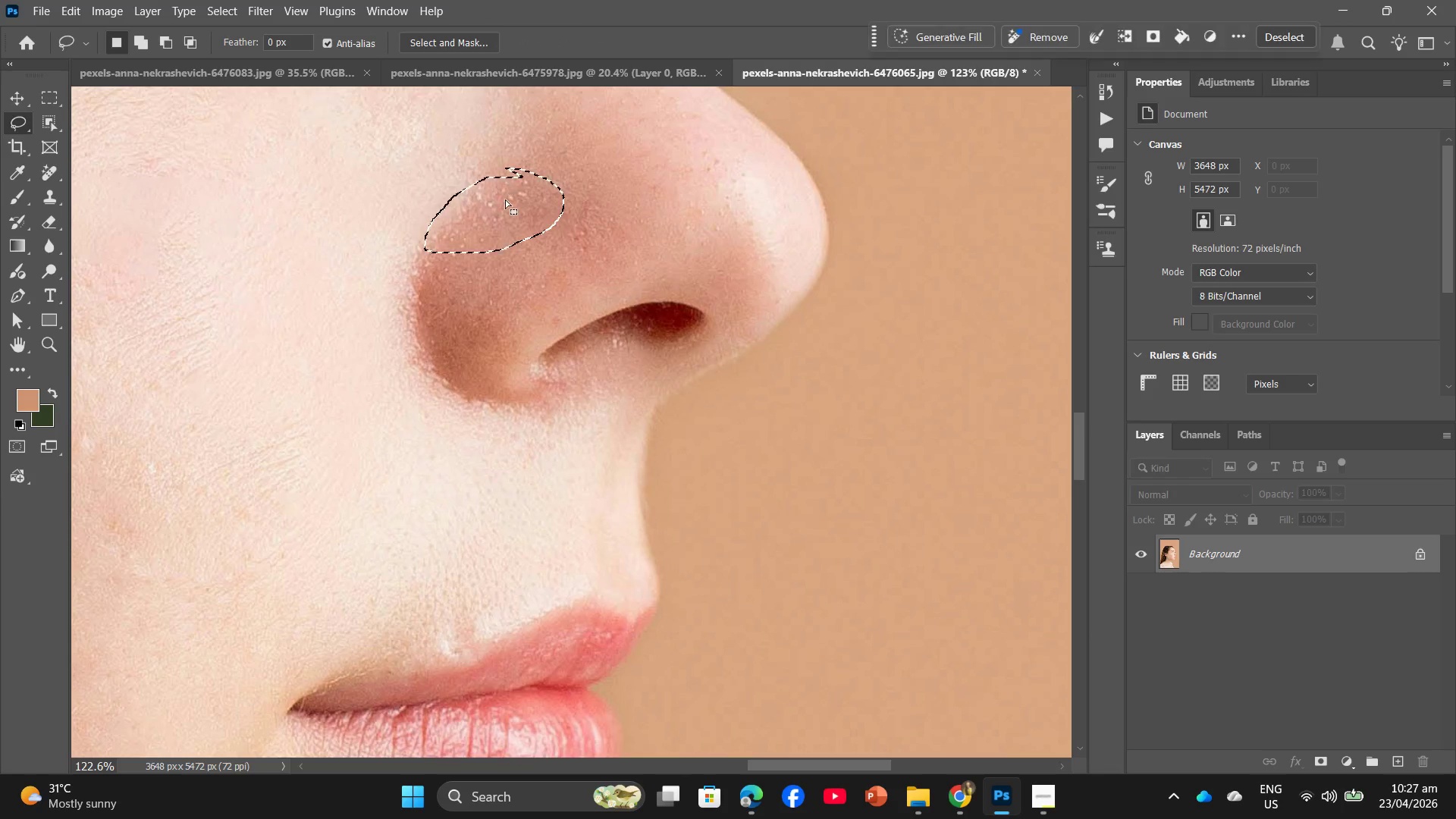 
right_click([505, 199])
 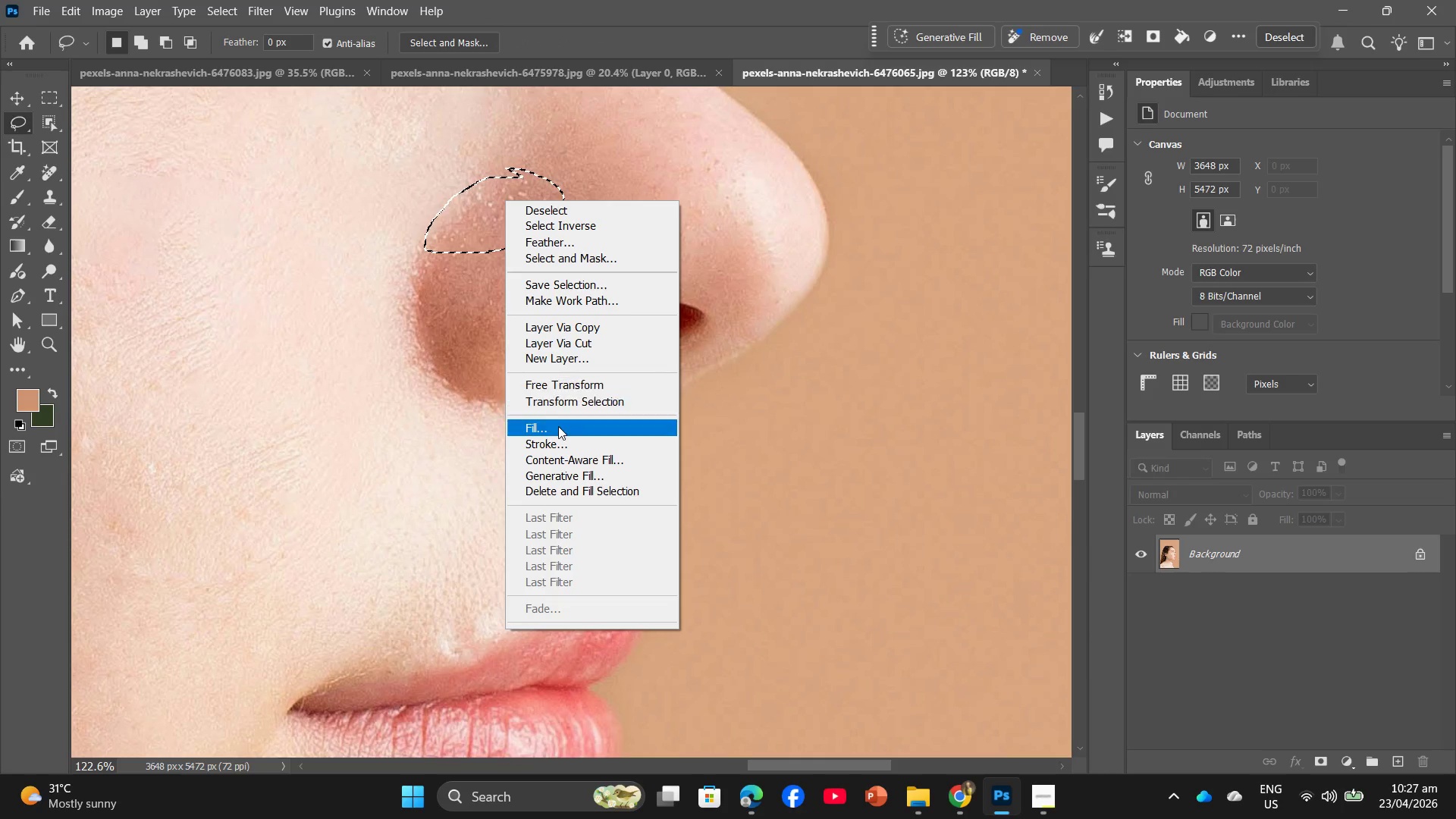 
left_click([558, 426])
 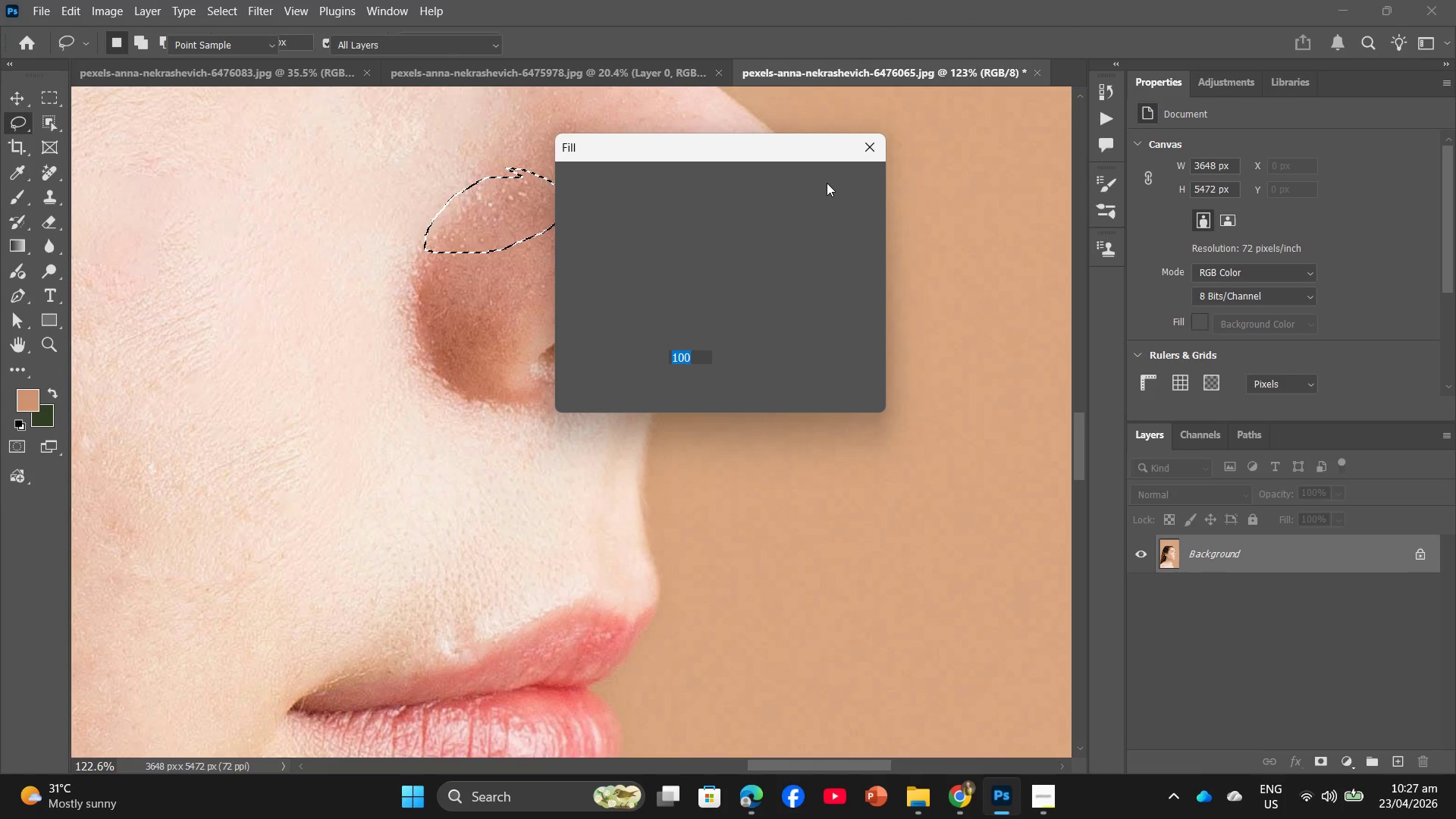 
left_click([827, 183])
 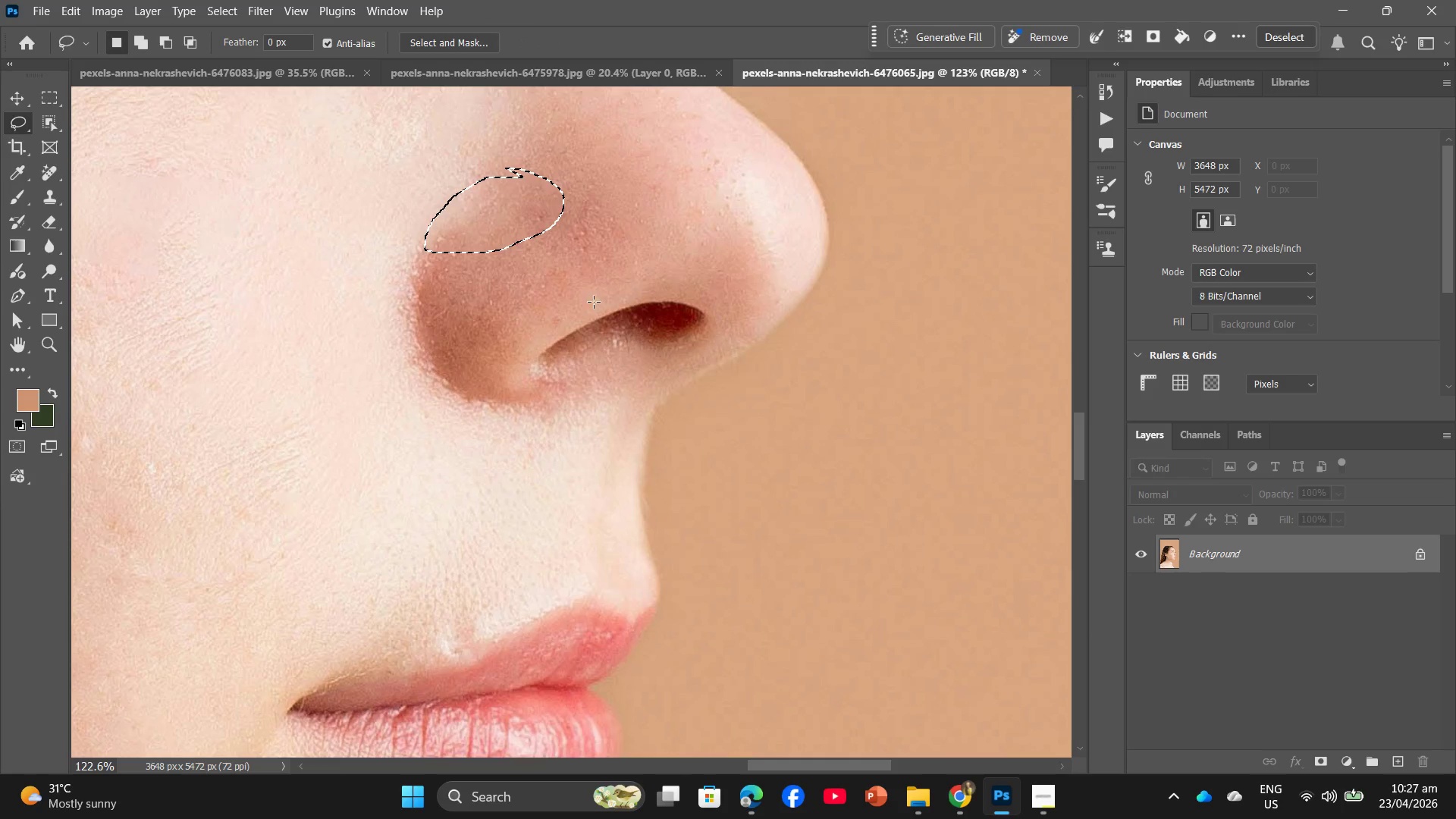 
scroll: coordinate [636, 326], scroll_direction: down, amount: 2.0
 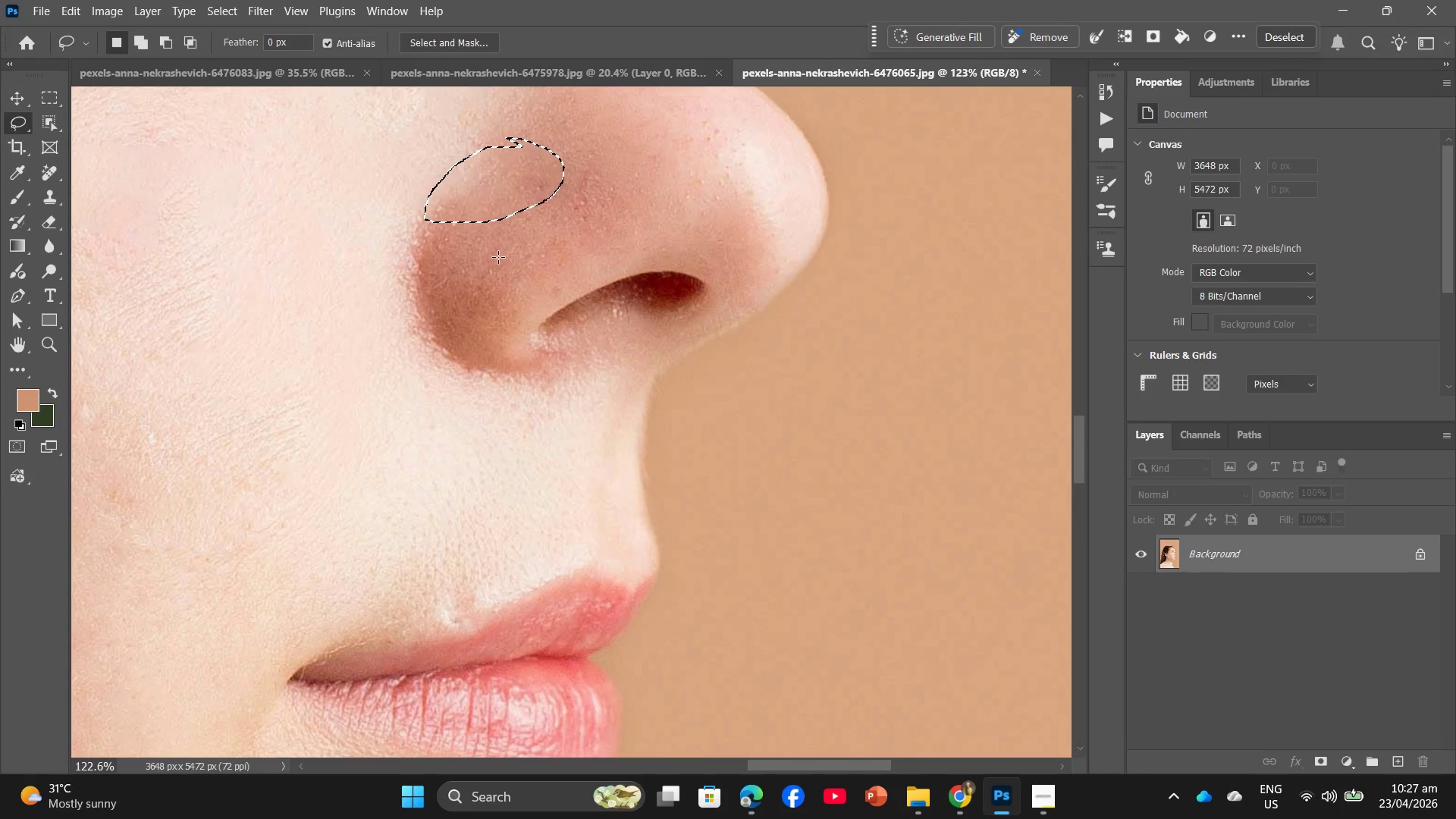 
hold_key(key=AltLeft, duration=1.14)
scroll: coordinate [601, 247], scroll_direction: down, amount: 6.0
 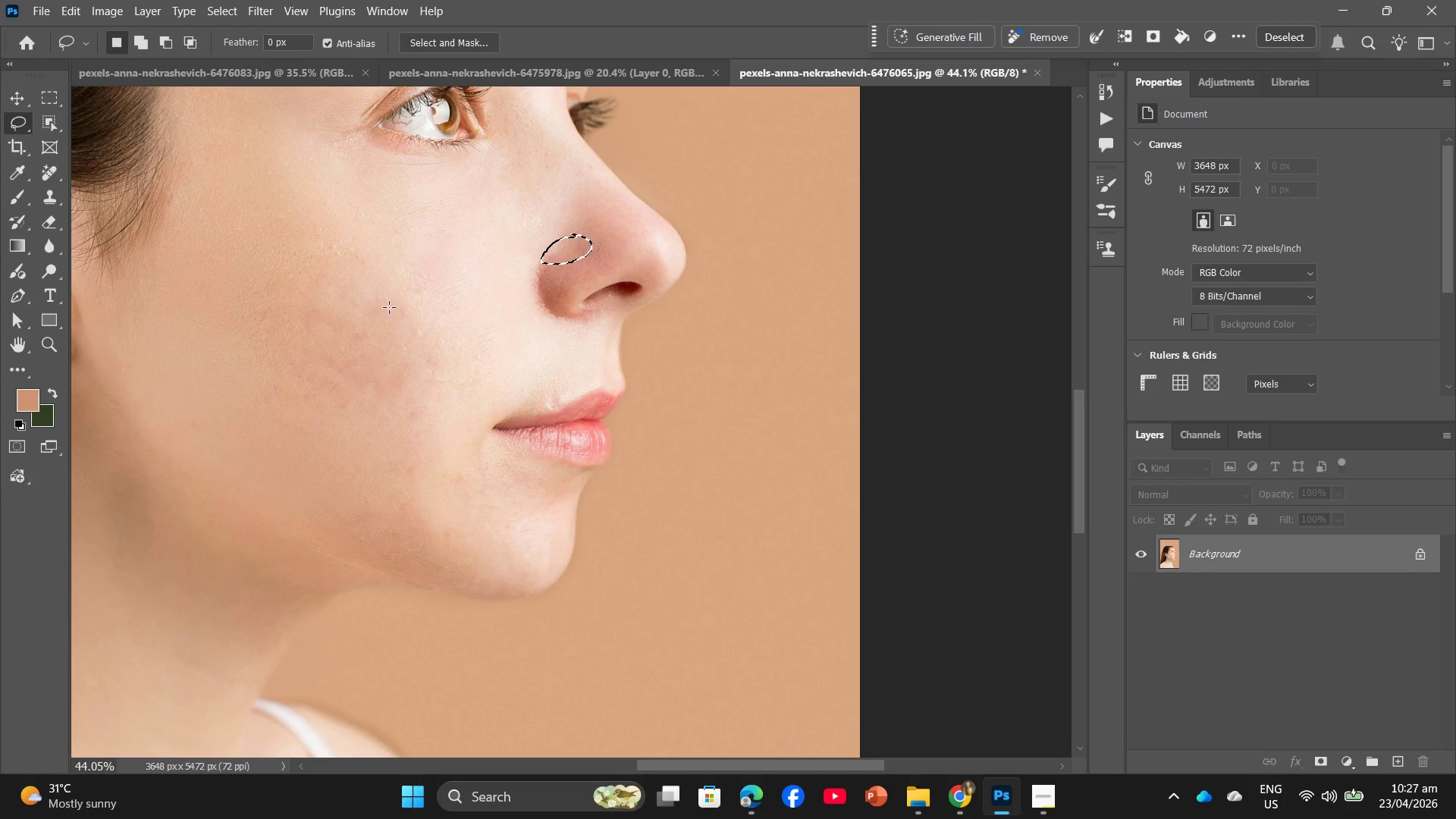 
left_click([22, 297])
 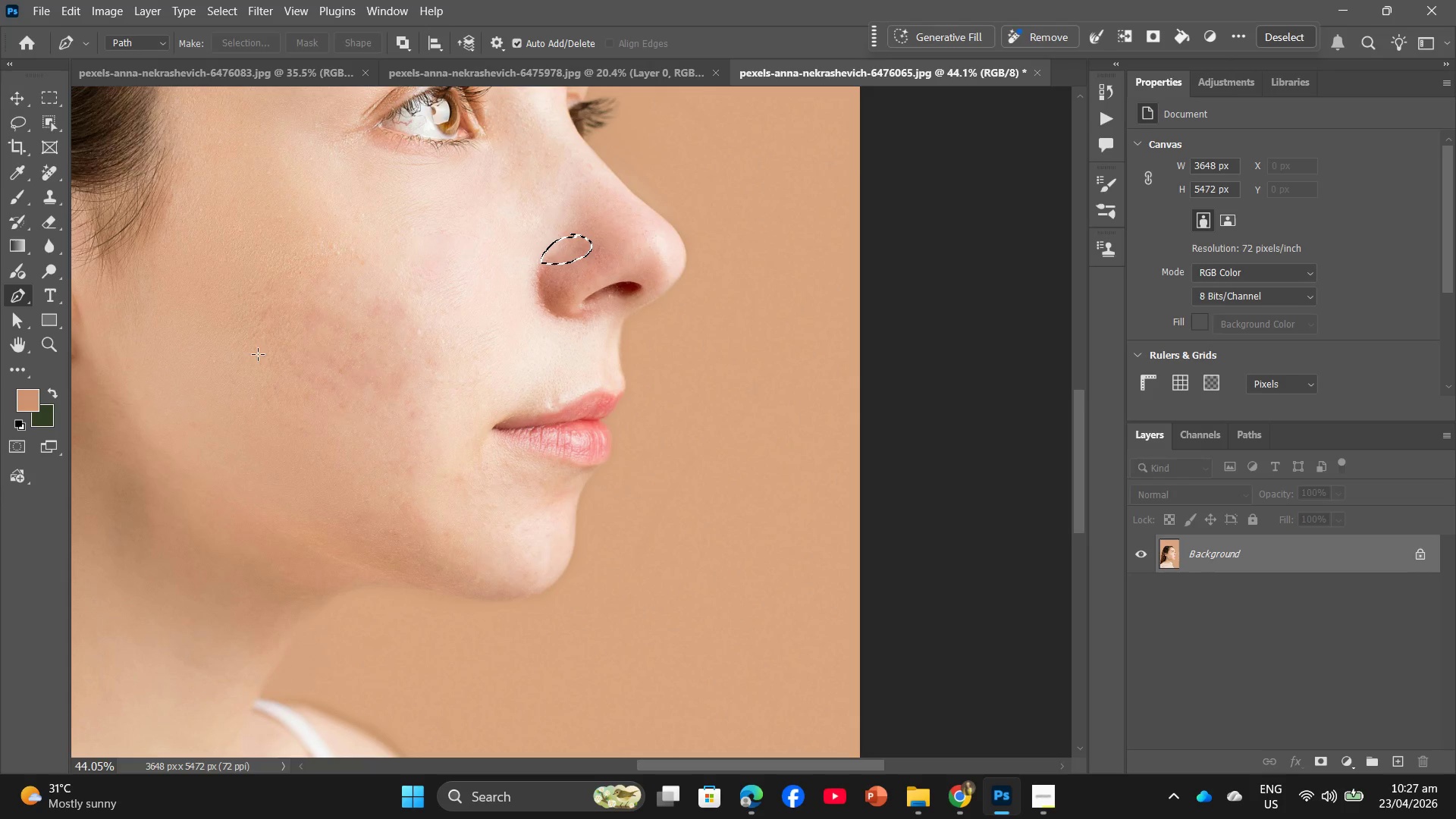 
hold_key(key=AltLeft, duration=0.92)
scroll: coordinate [350, 375], scroll_direction: up, amount: 8.0
 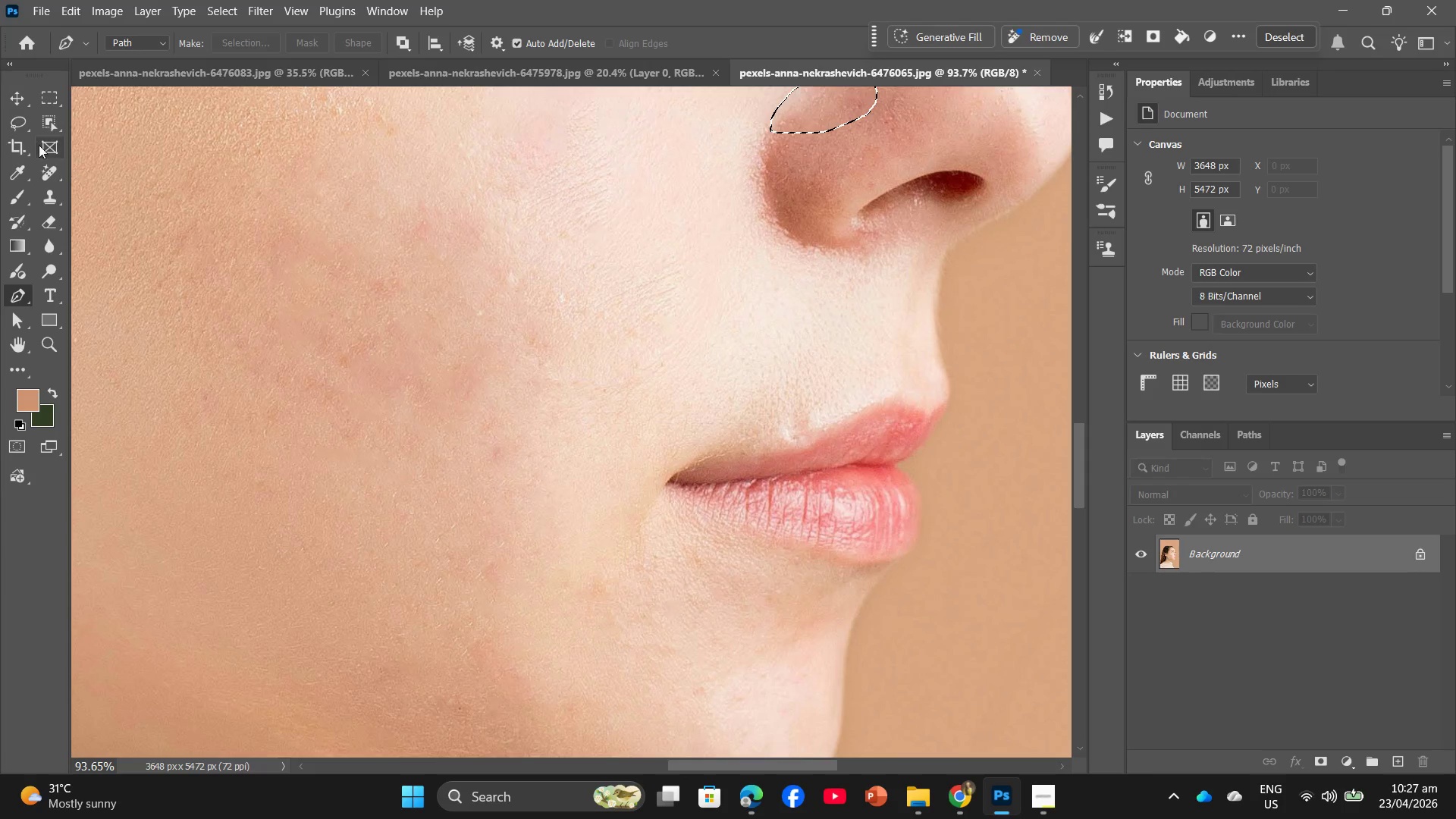 
left_click([25, 132])
 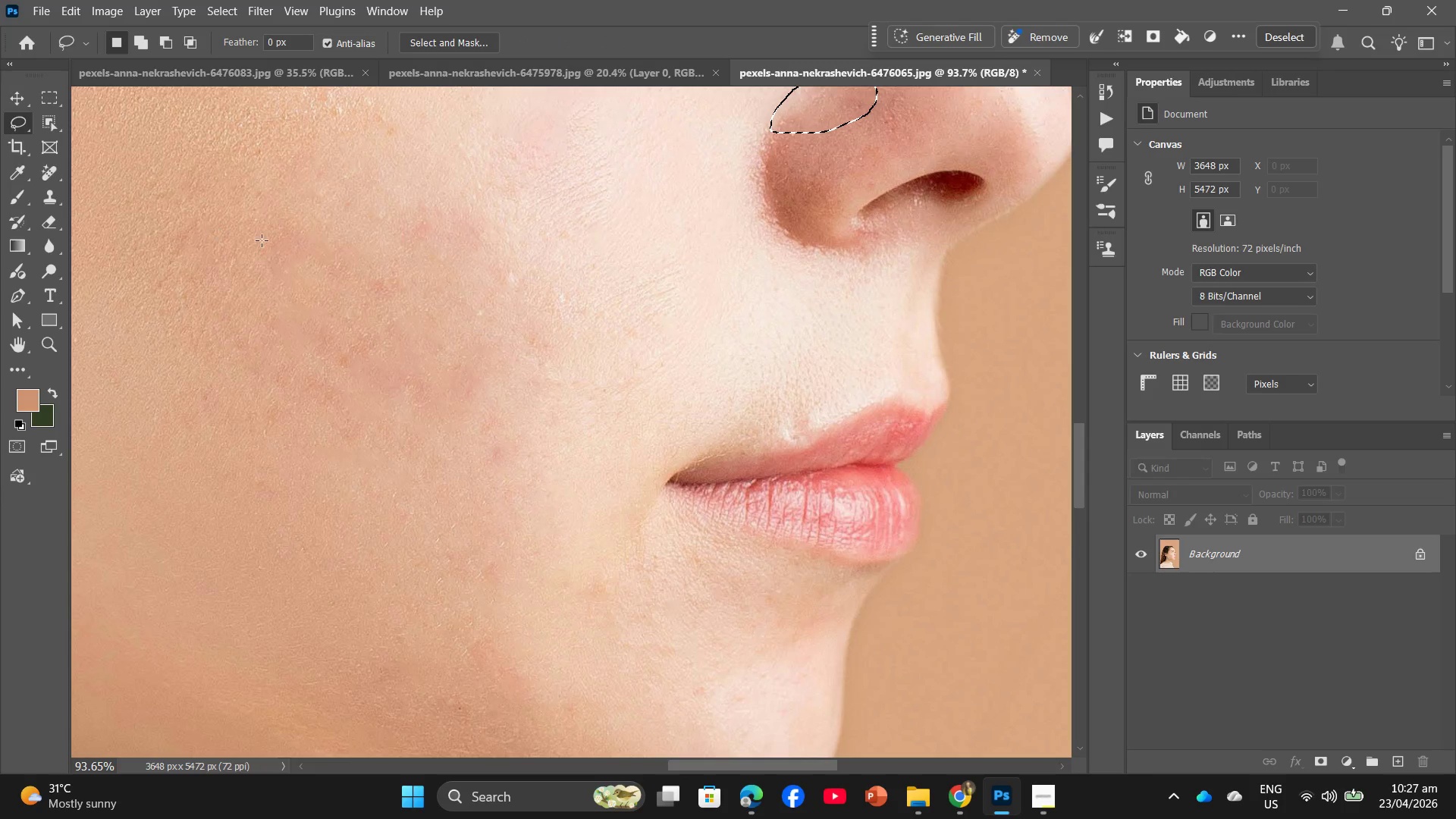 
left_click_drag(start_coordinate=[262, 240], to_coordinate=[268, 234])
 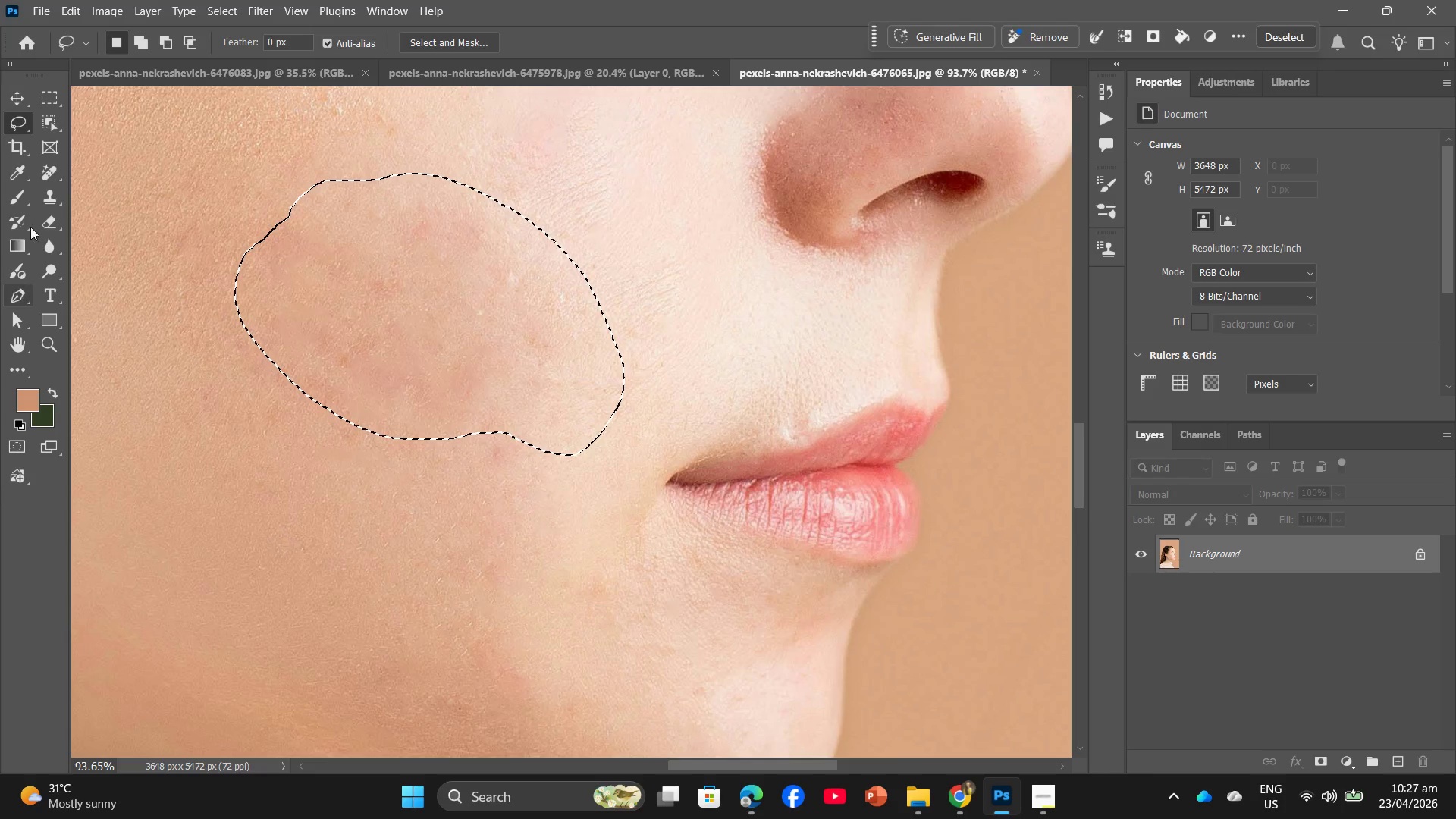 
left_click([61, 165])
 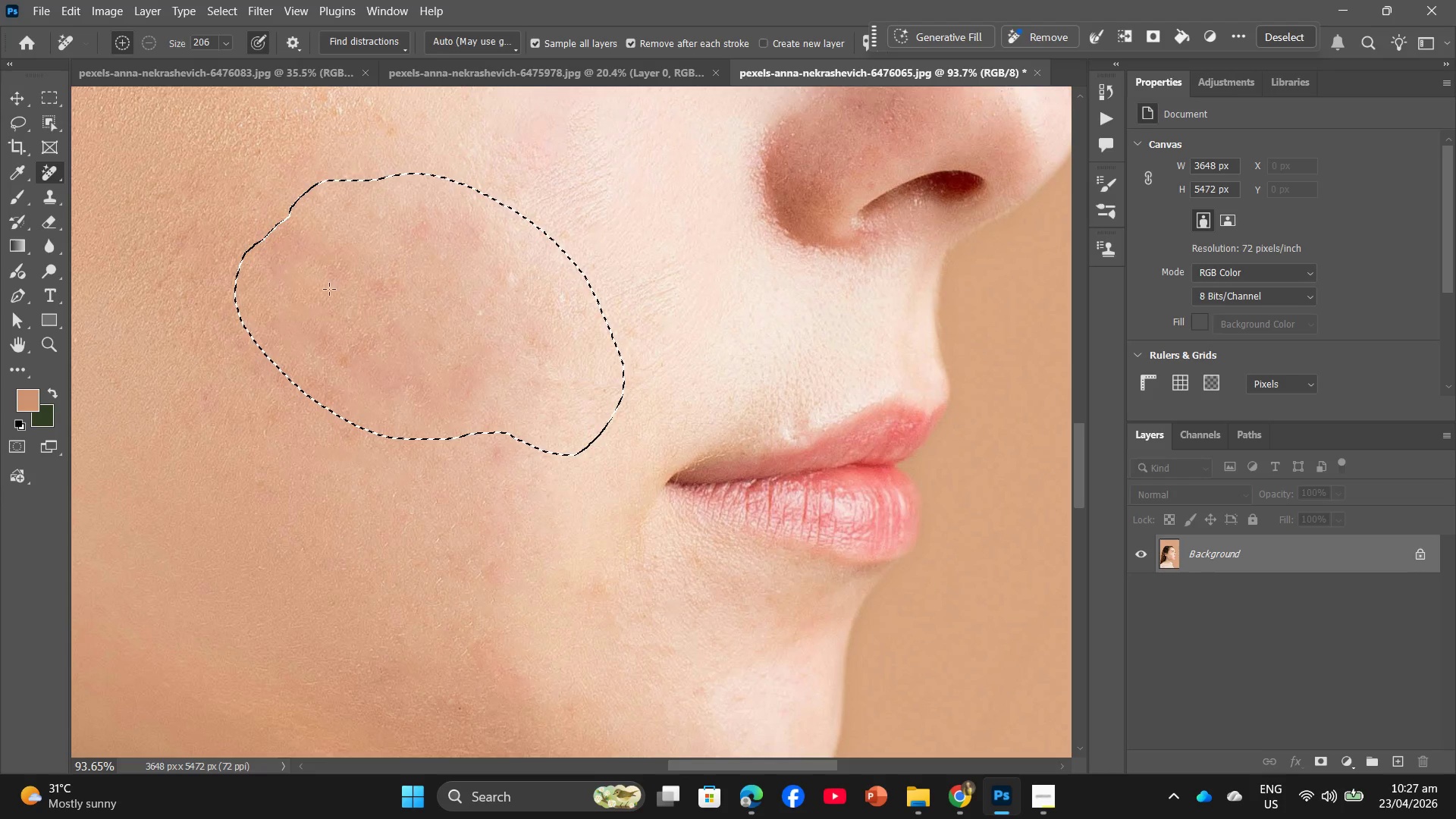 
left_click_drag(start_coordinate=[419, 265], to_coordinate=[624, 347])
 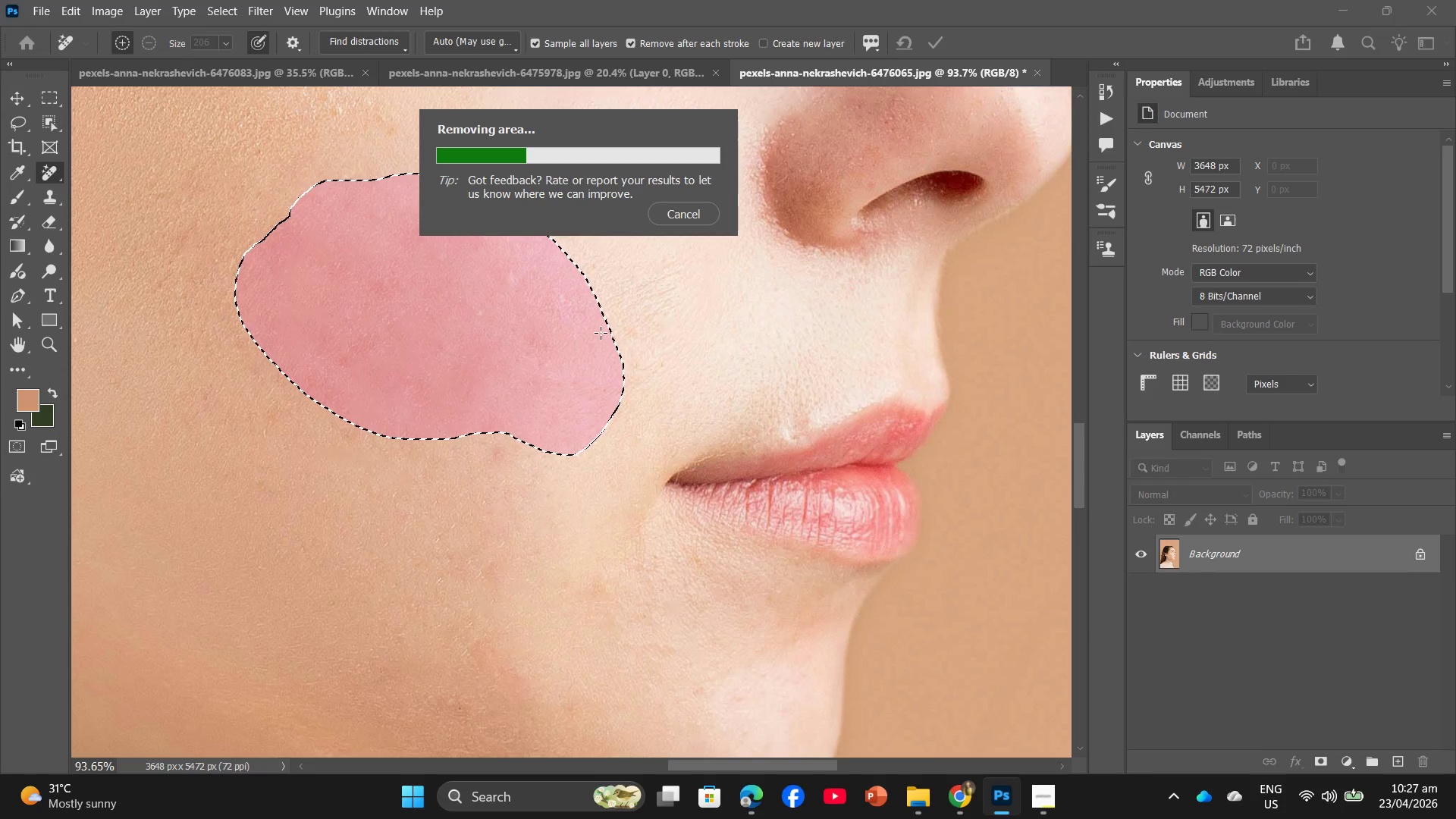 
wait(16.0)
 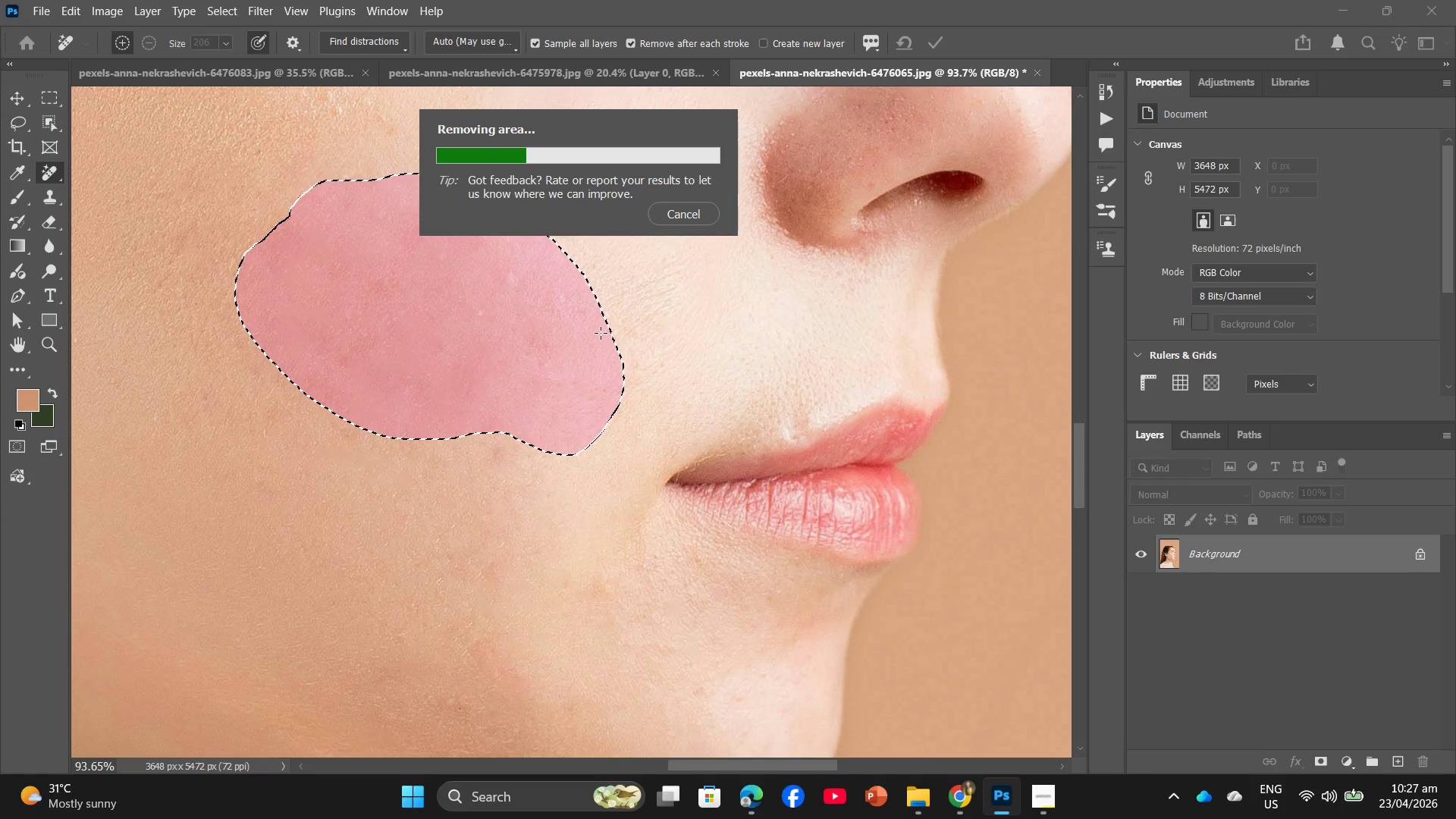 
scroll: coordinate [657, 339], scroll_direction: down, amount: 1.0
 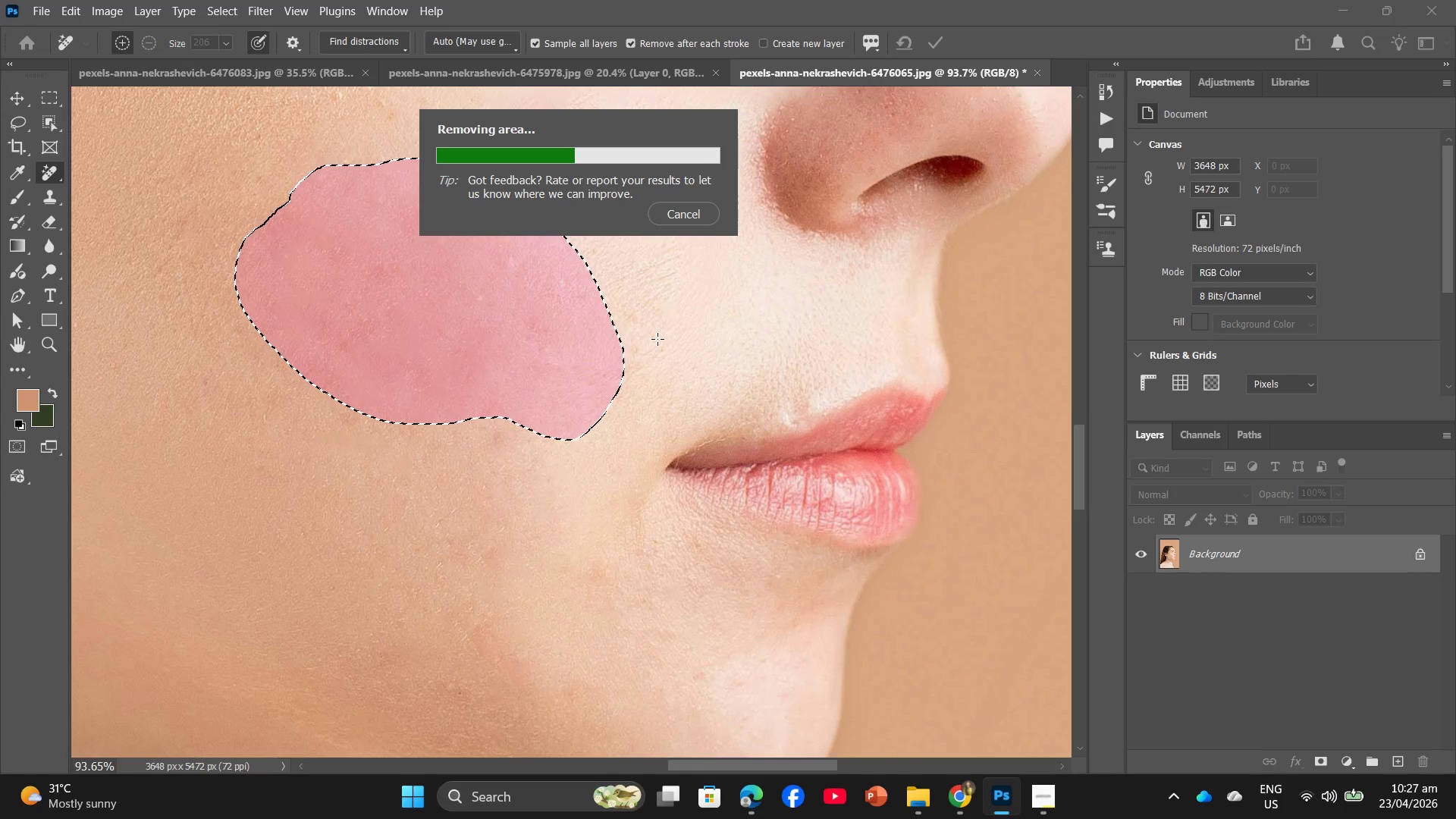 
scroll: coordinate [657, 339], scroll_direction: up, amount: 1.0
 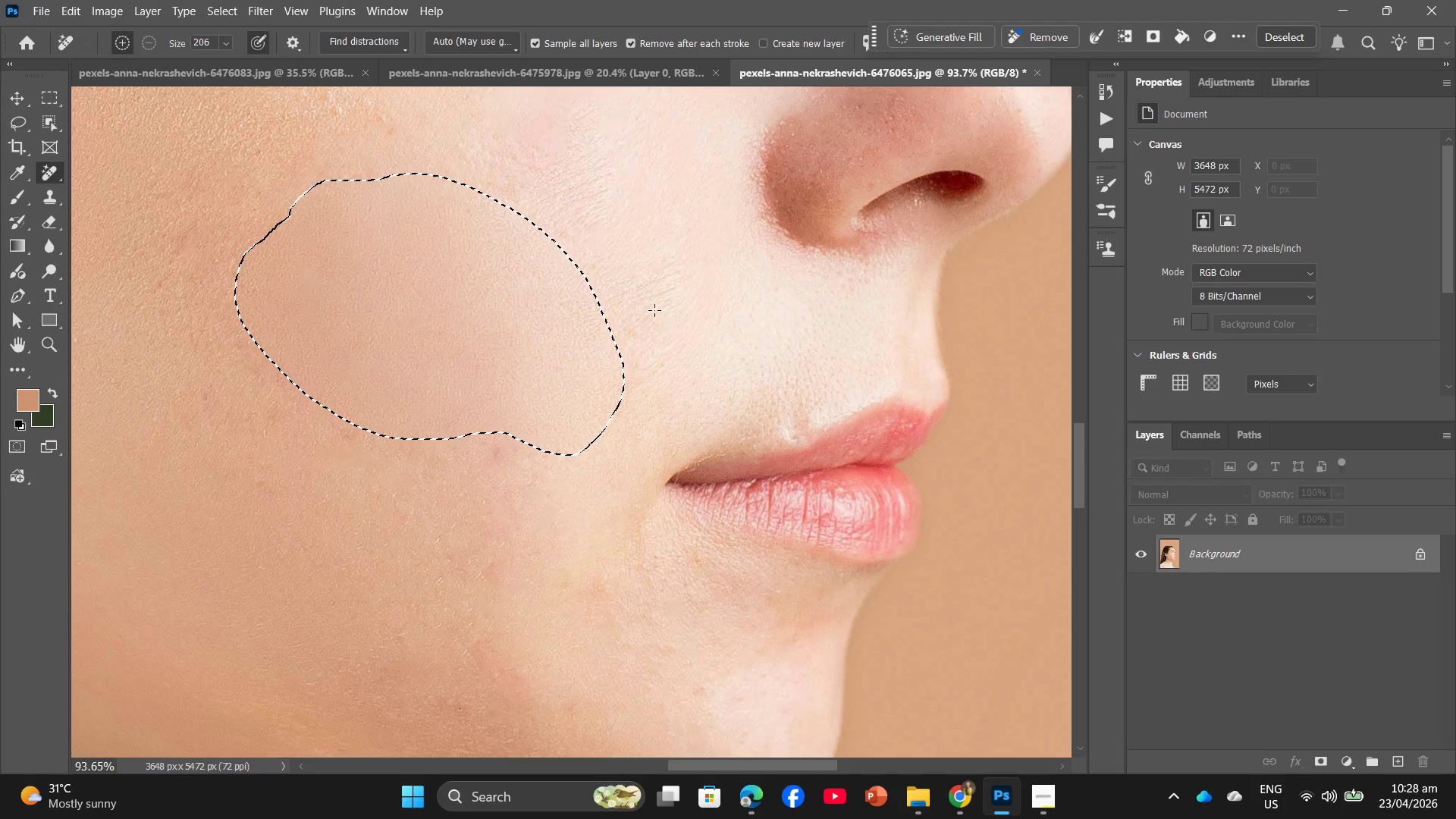 
hold_key(key=AltLeft, duration=1.31)
 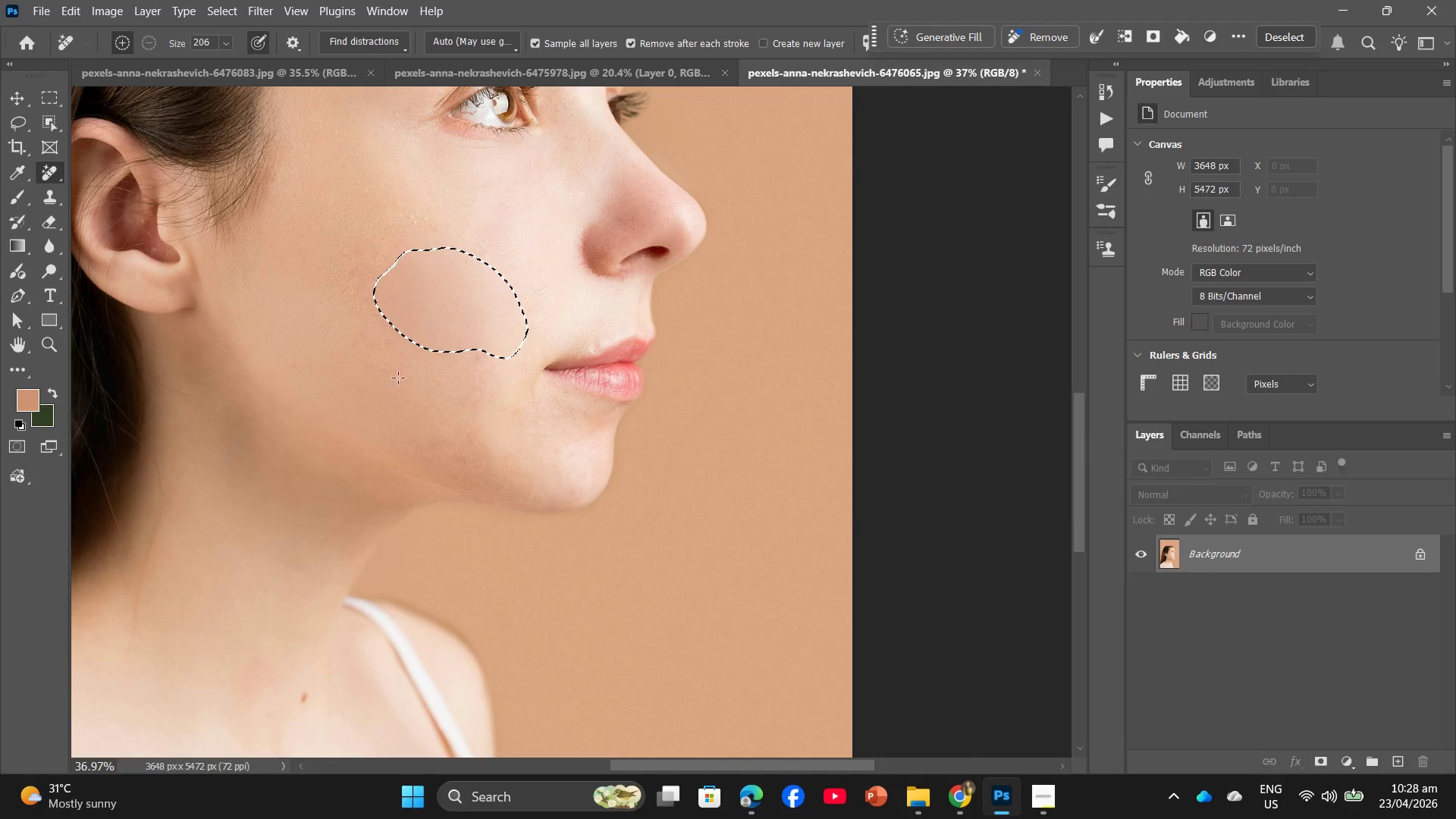 
scroll: coordinate [567, 401], scroll_direction: down, amount: 2.0
 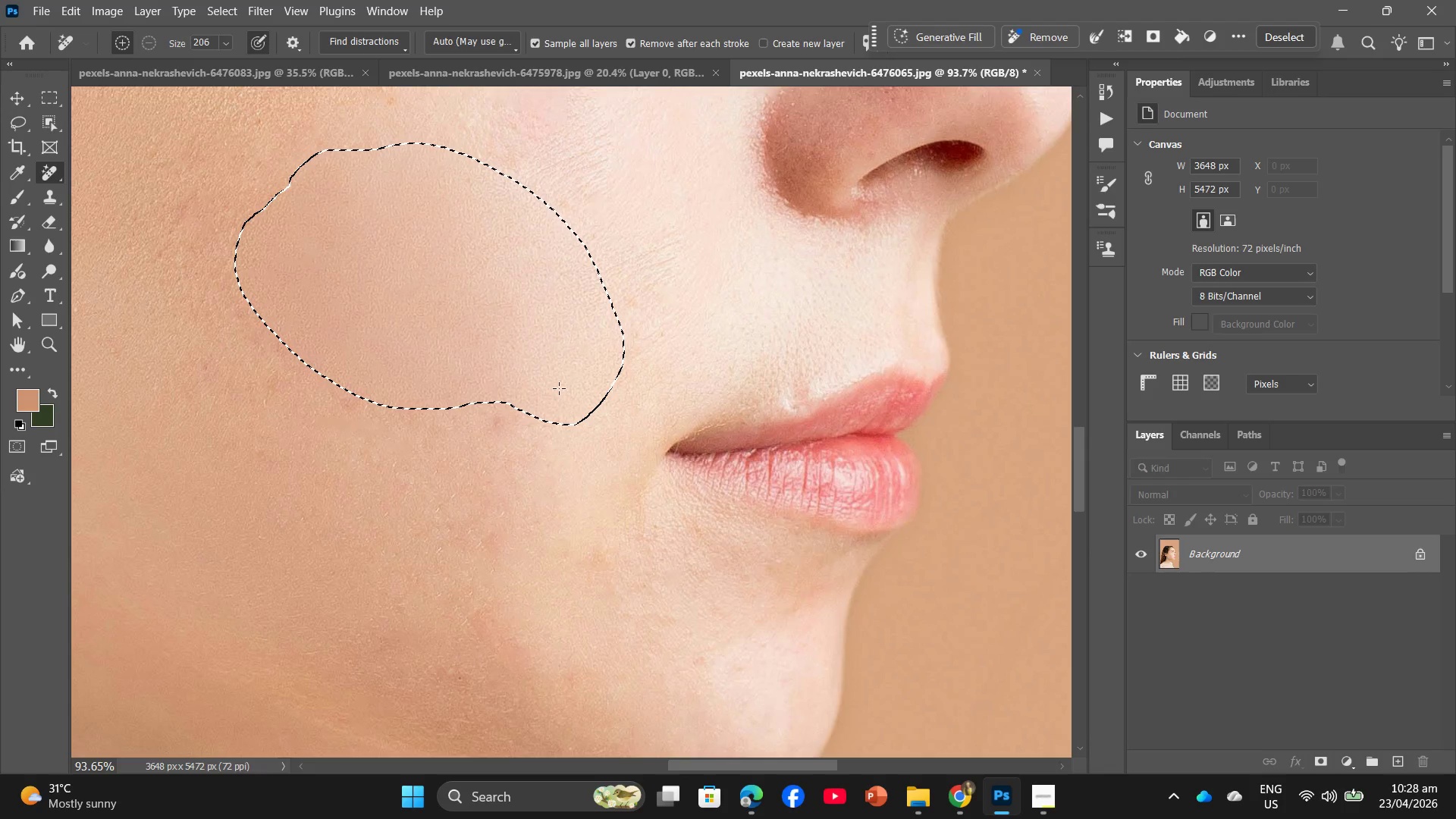 
left_click([416, 390])
 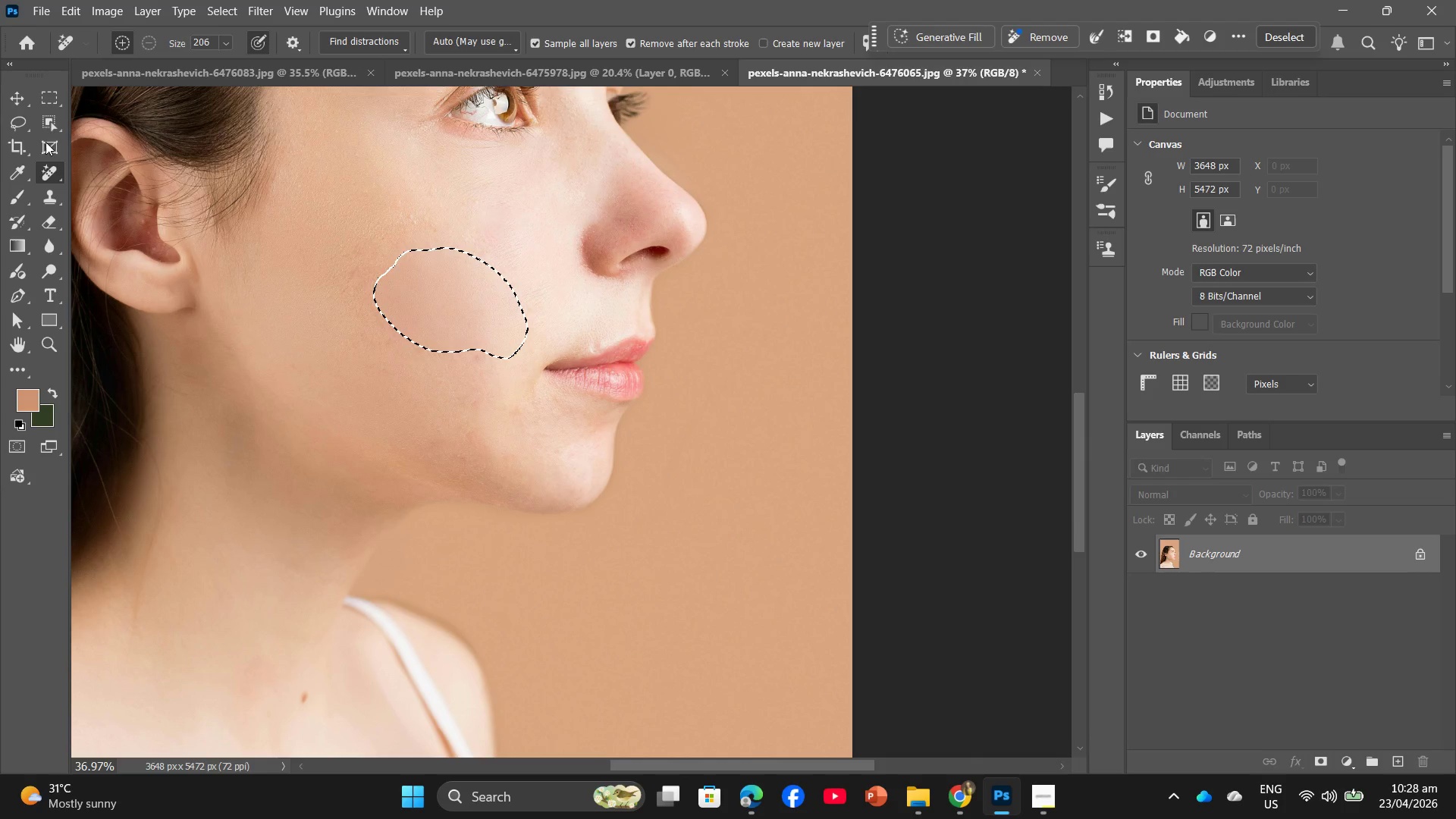 
scroll: coordinate [446, 360], scroll_direction: down, amount: 15.0
 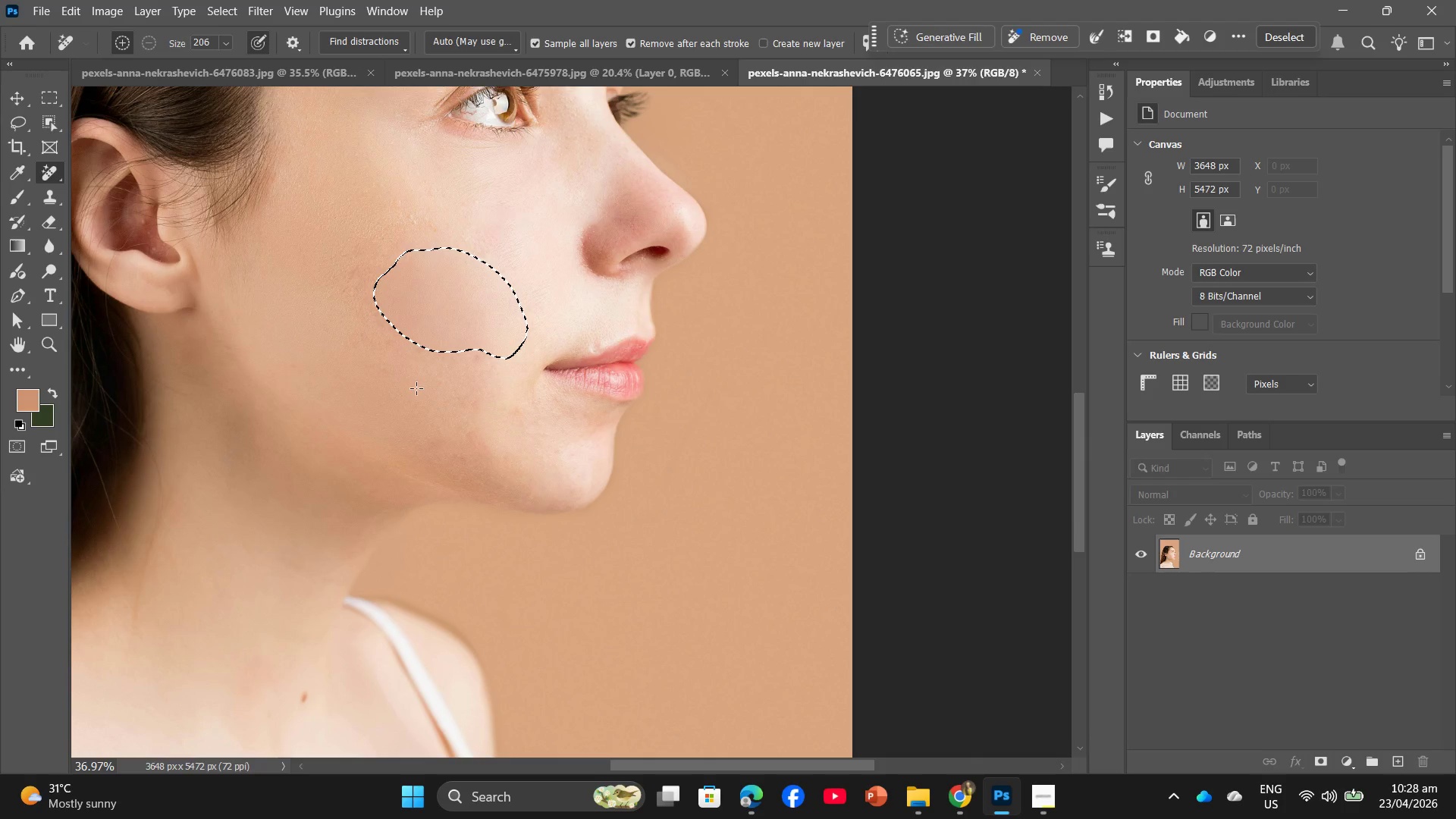 
left_click([42, 177])
 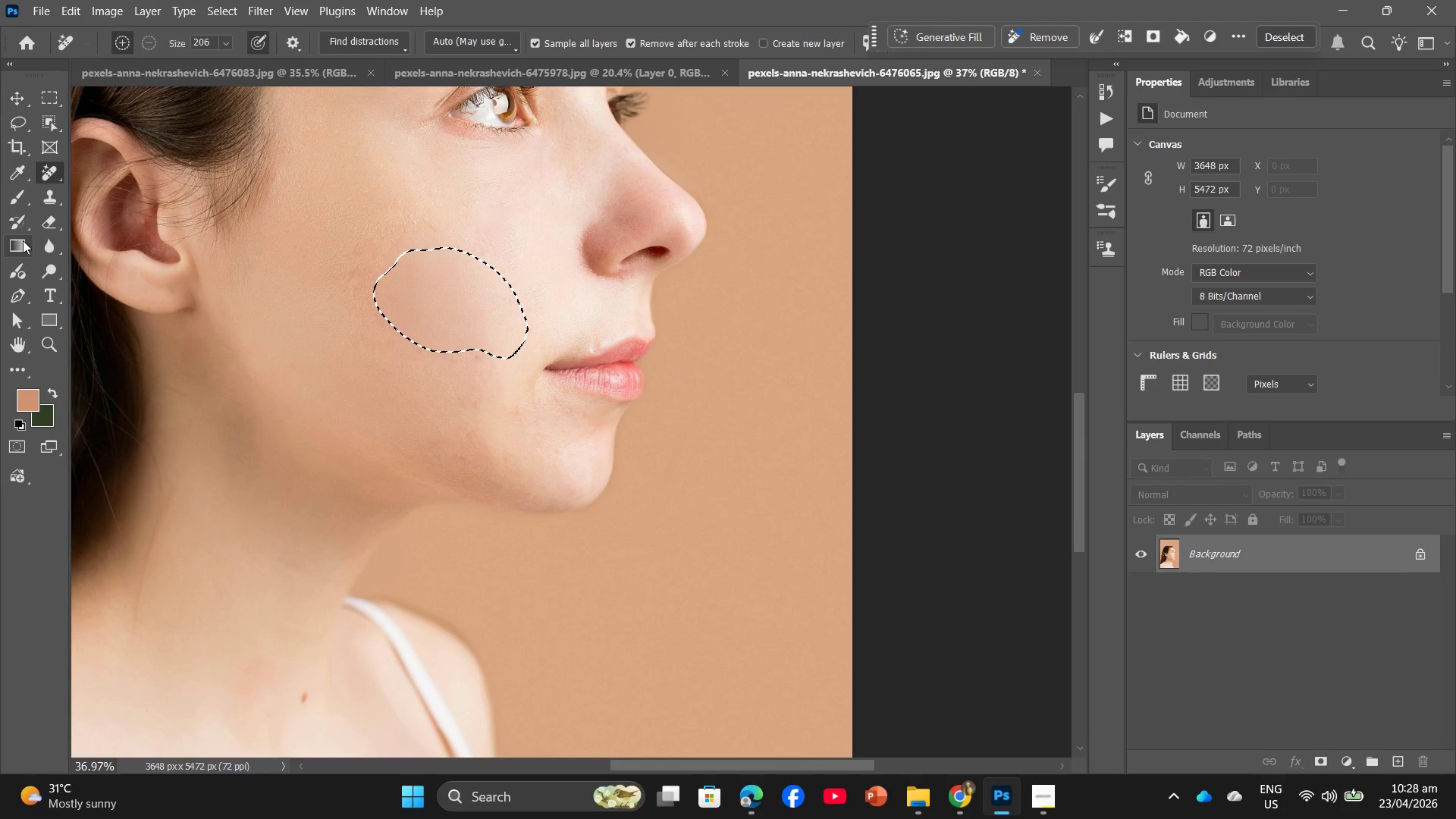 
double_click([13, 126])
 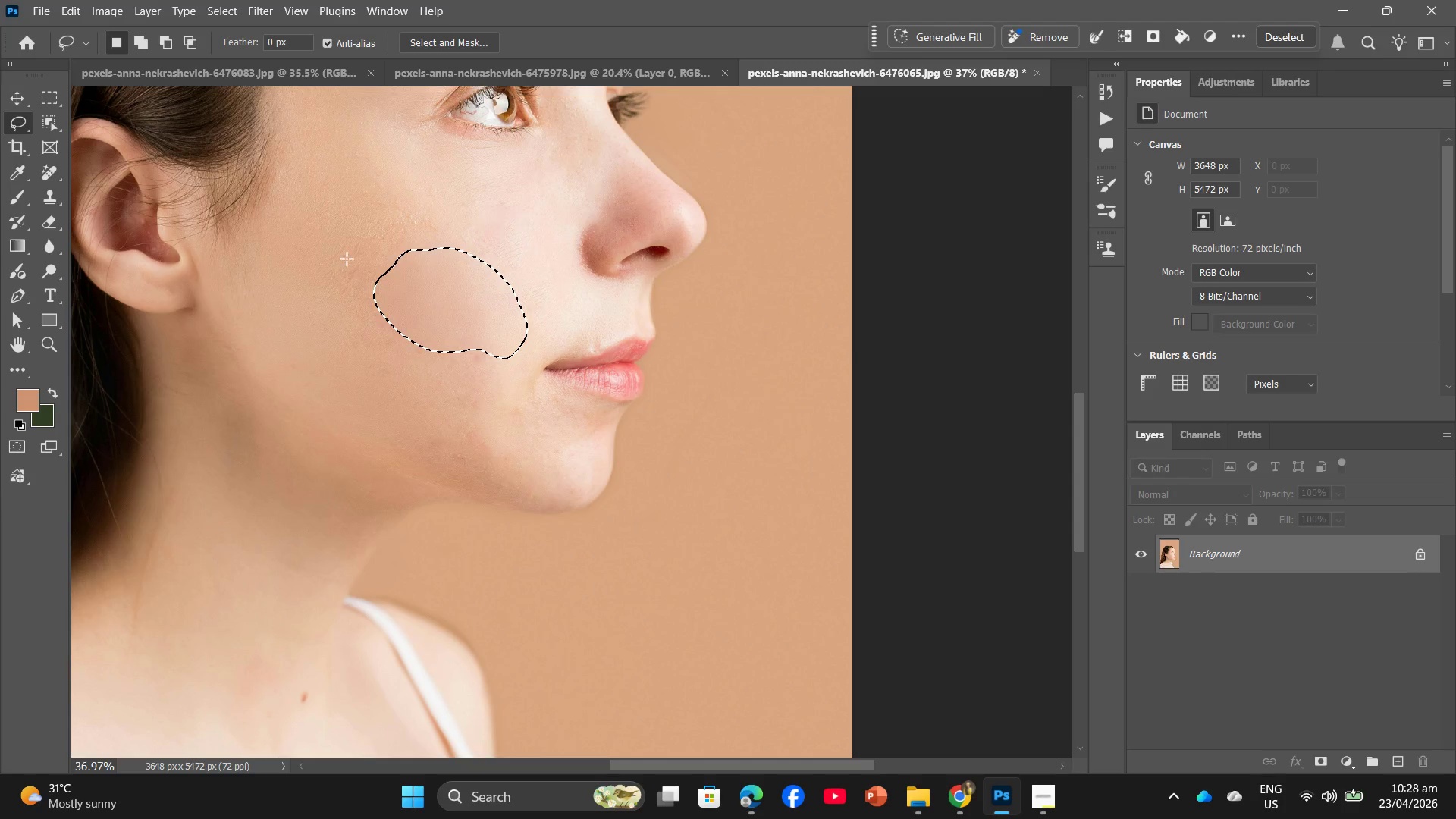 
left_click([349, 239])
 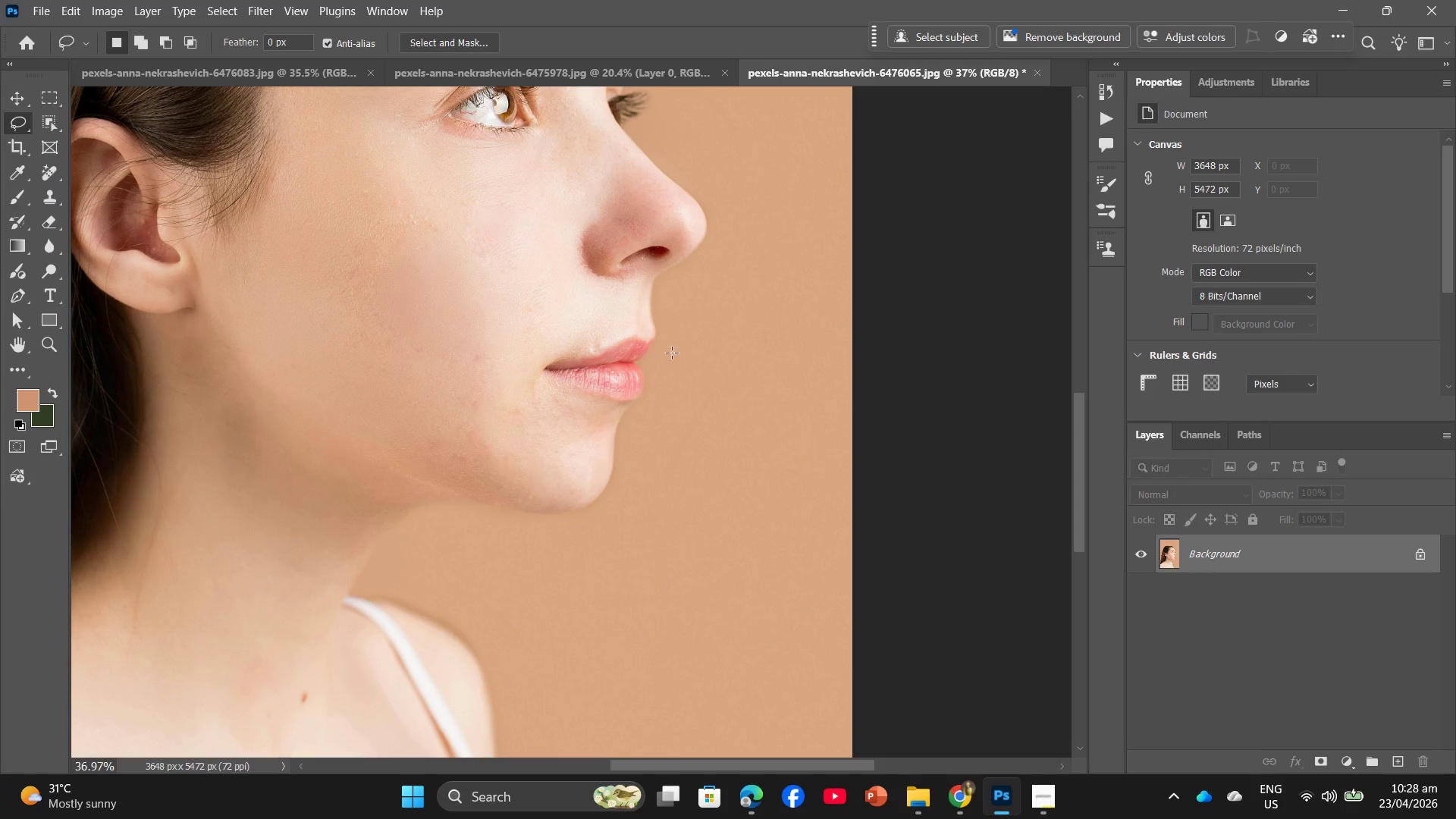 
hold_key(key=AltLeft, duration=0.78)
scroll: coordinate [635, 370], scroll_direction: down, amount: 4.0
 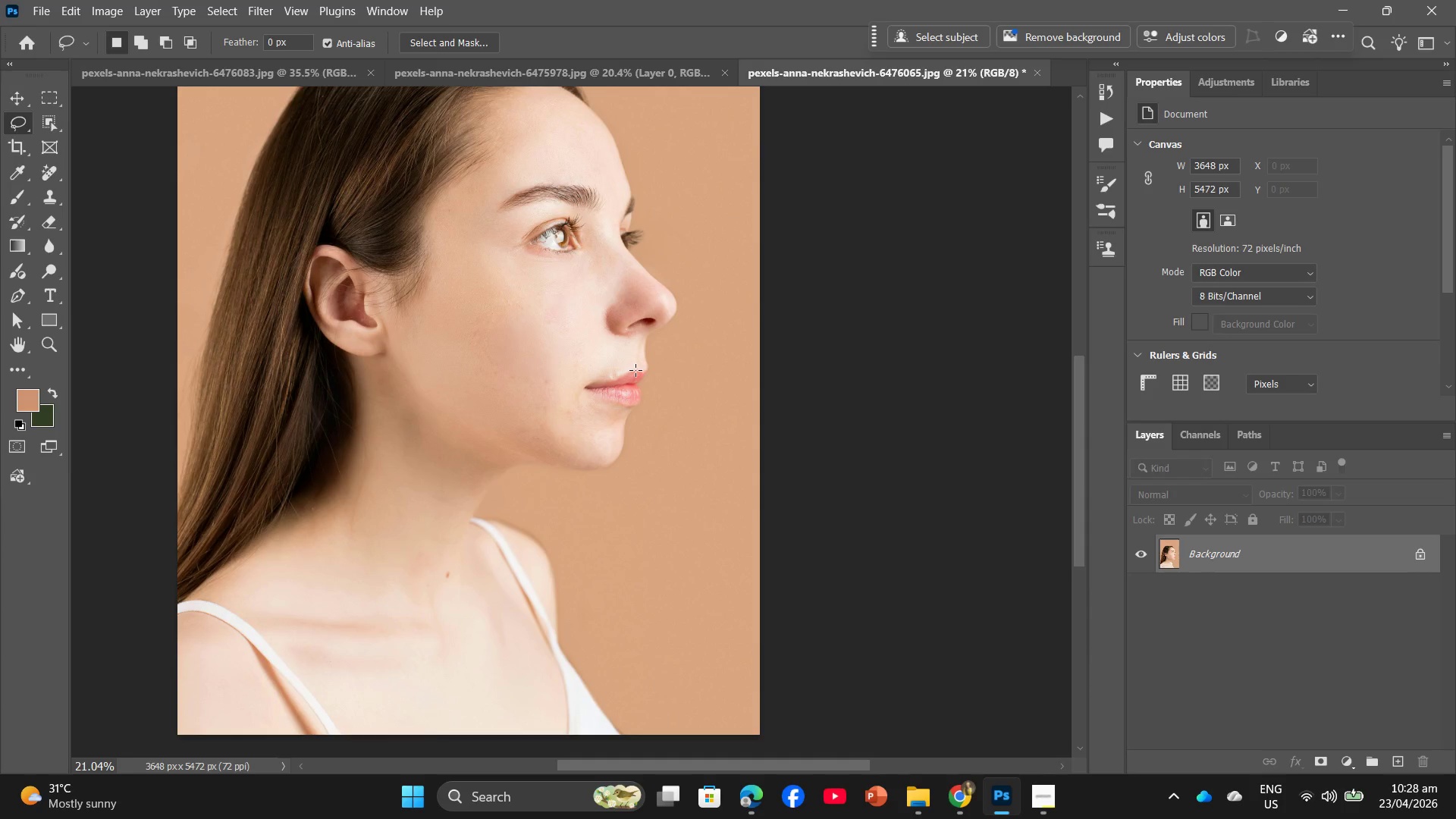 
hold_key(key=AltLeft, duration=1.67)
scroll: coordinate [628, 370], scroll_direction: up, amount: 17.0
 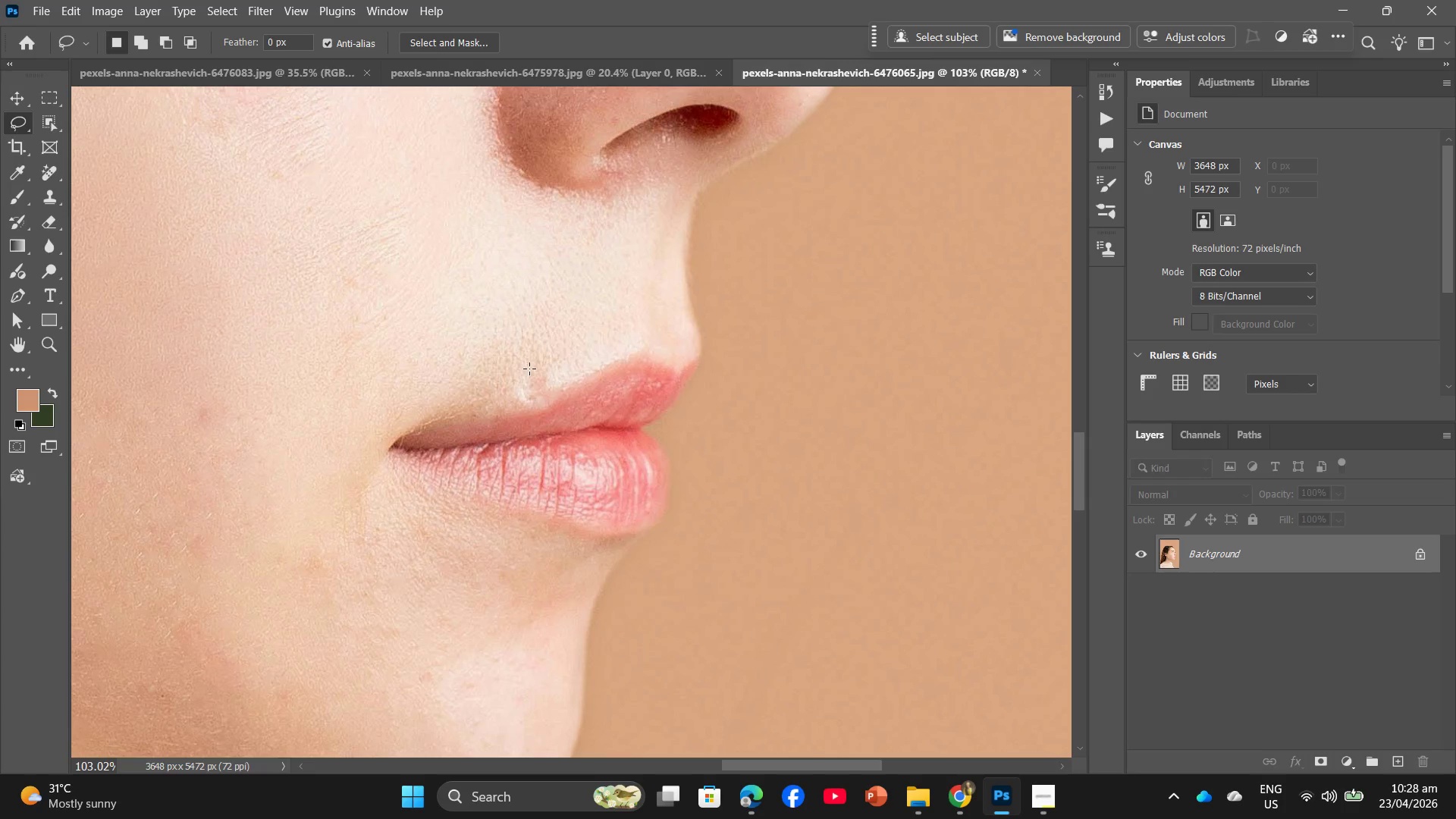 
left_click_drag(start_coordinate=[533, 361], to_coordinate=[537, 364])
 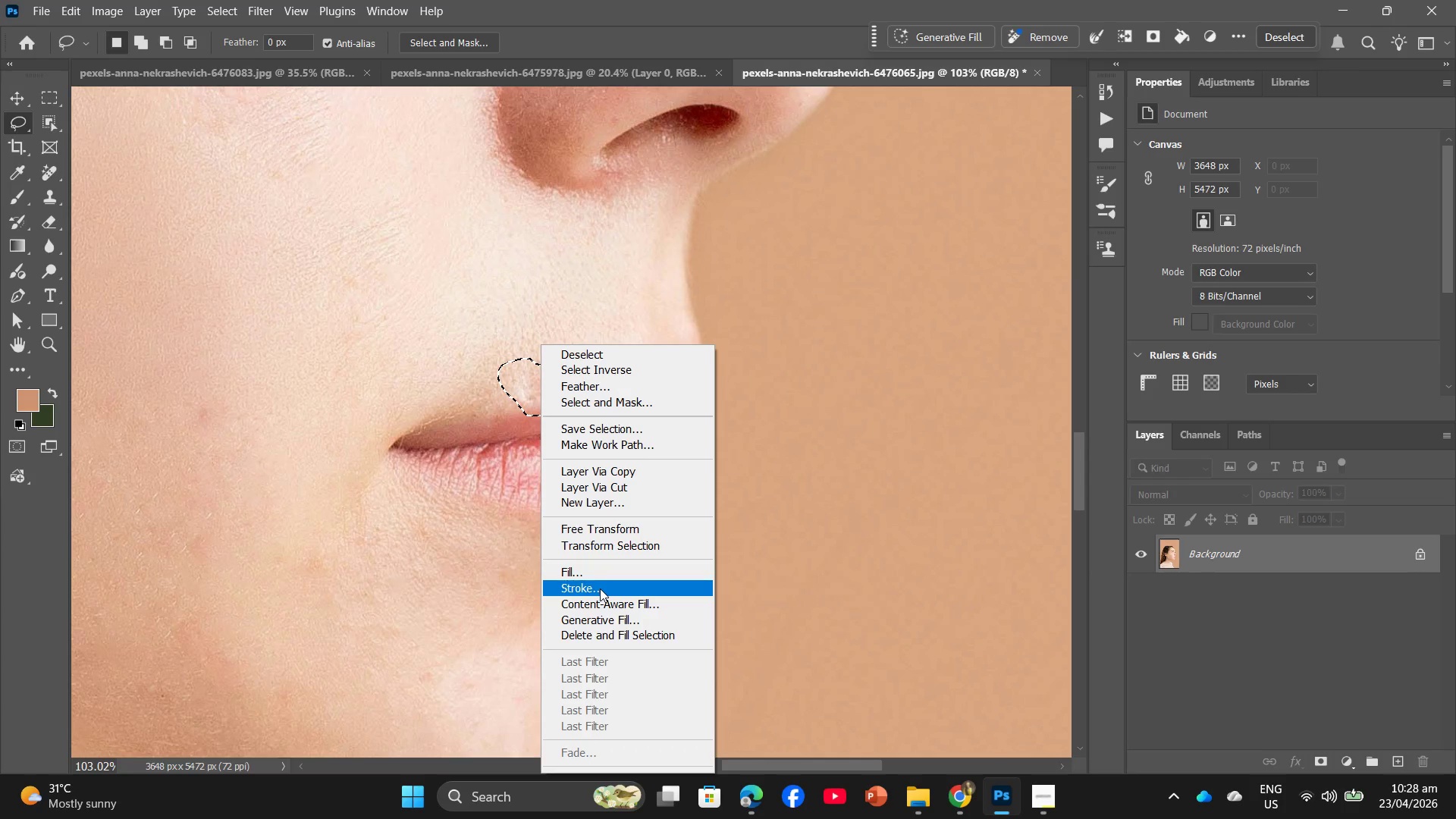 
left_click([603, 575])
 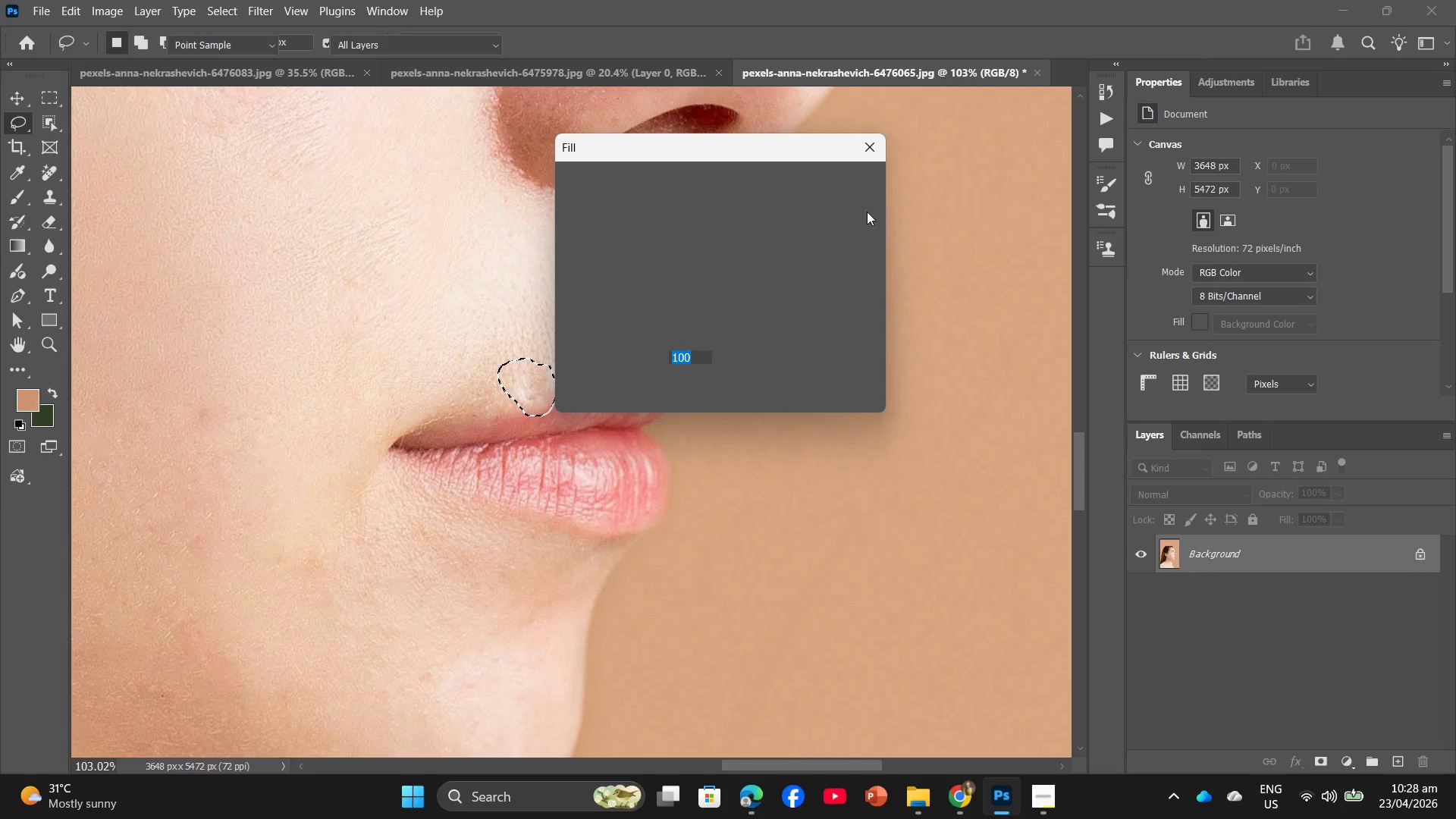 
left_click([839, 188])
 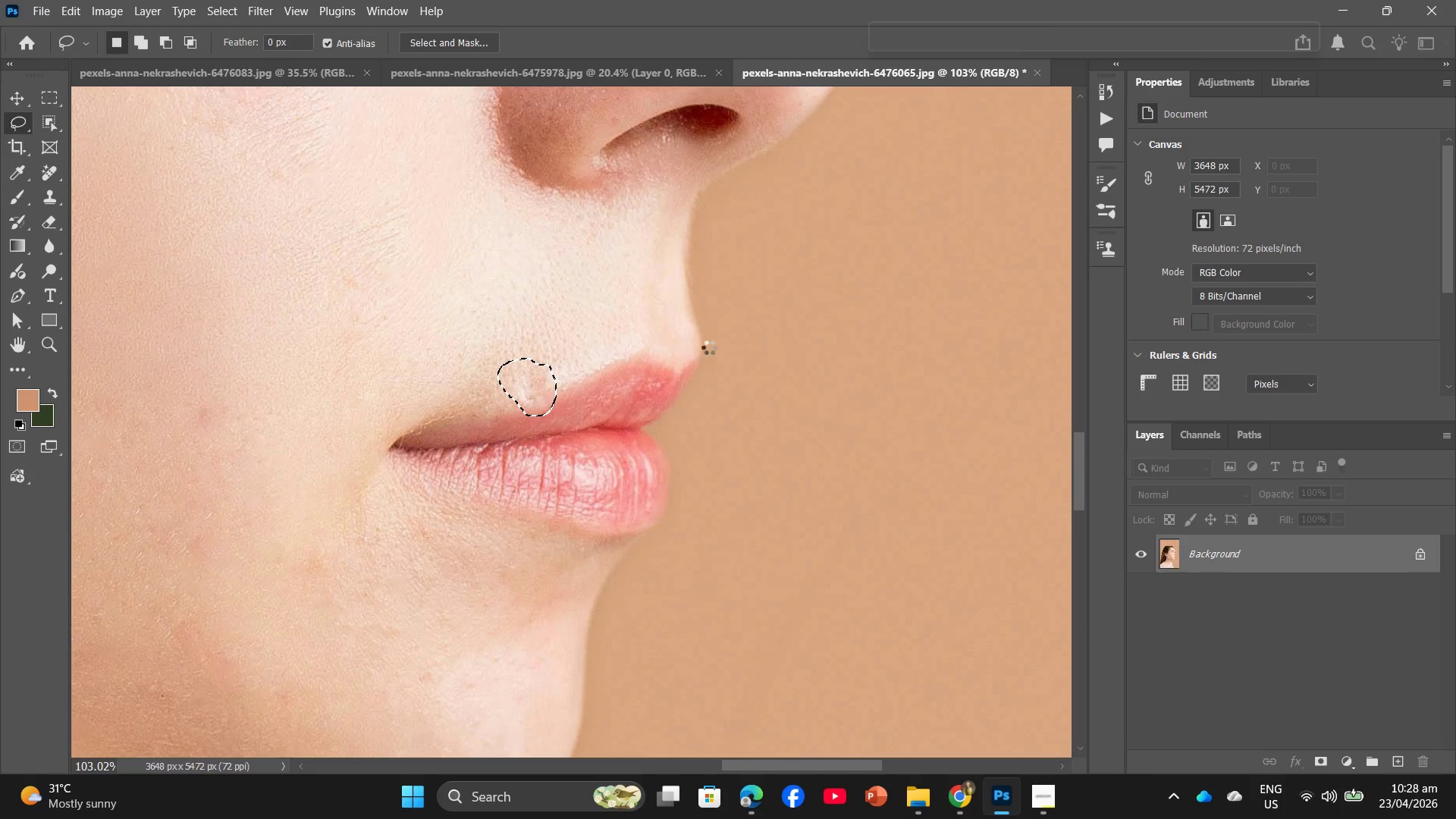 
hold_key(key=AltLeft, duration=1.72)
scroll: coordinate [422, 498], scroll_direction: down, amount: 13.0
 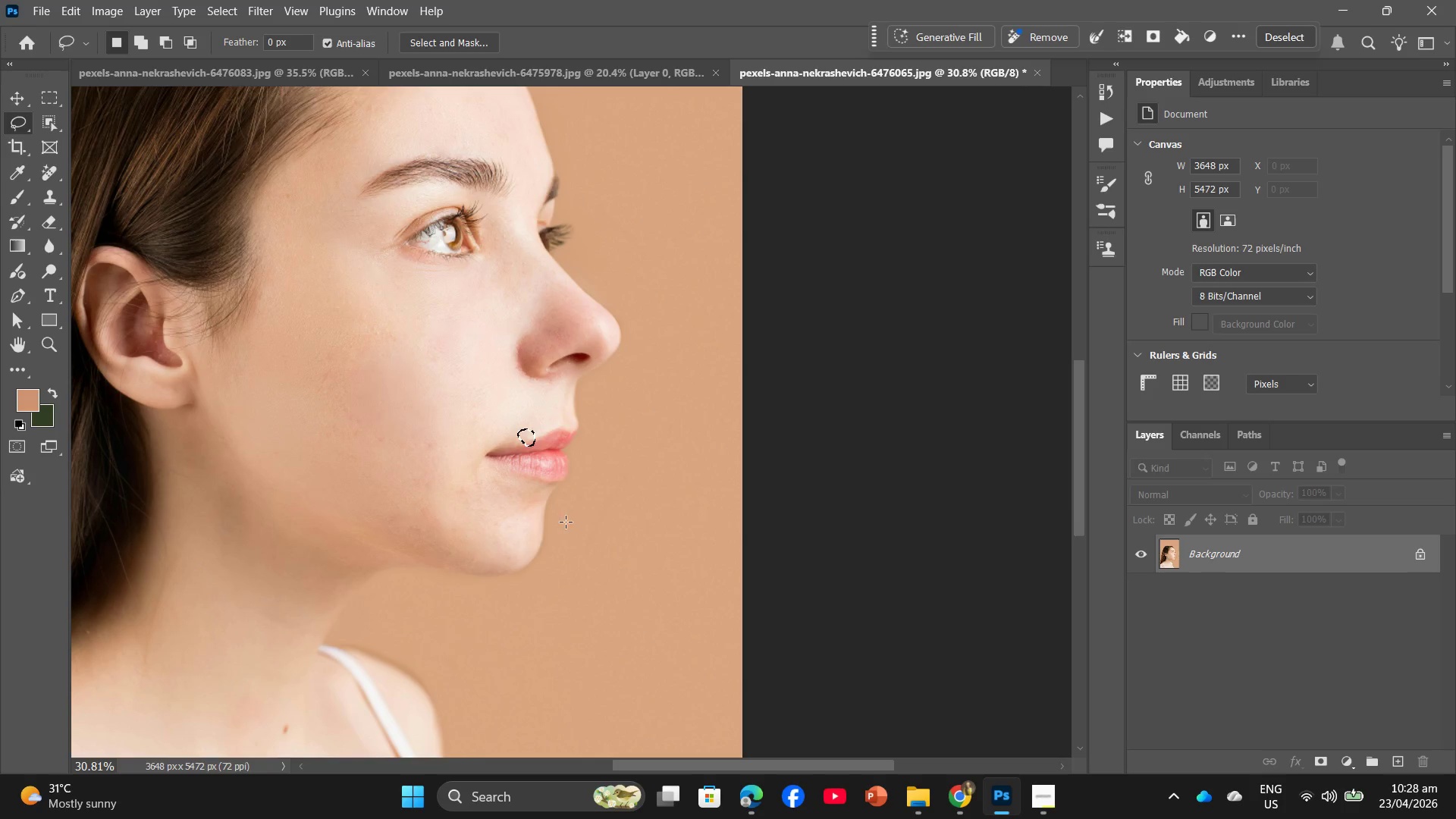 
hold_key(key=AltLeft, duration=0.52)
scroll: coordinate [610, 513], scroll_direction: down, amount: 4.0
 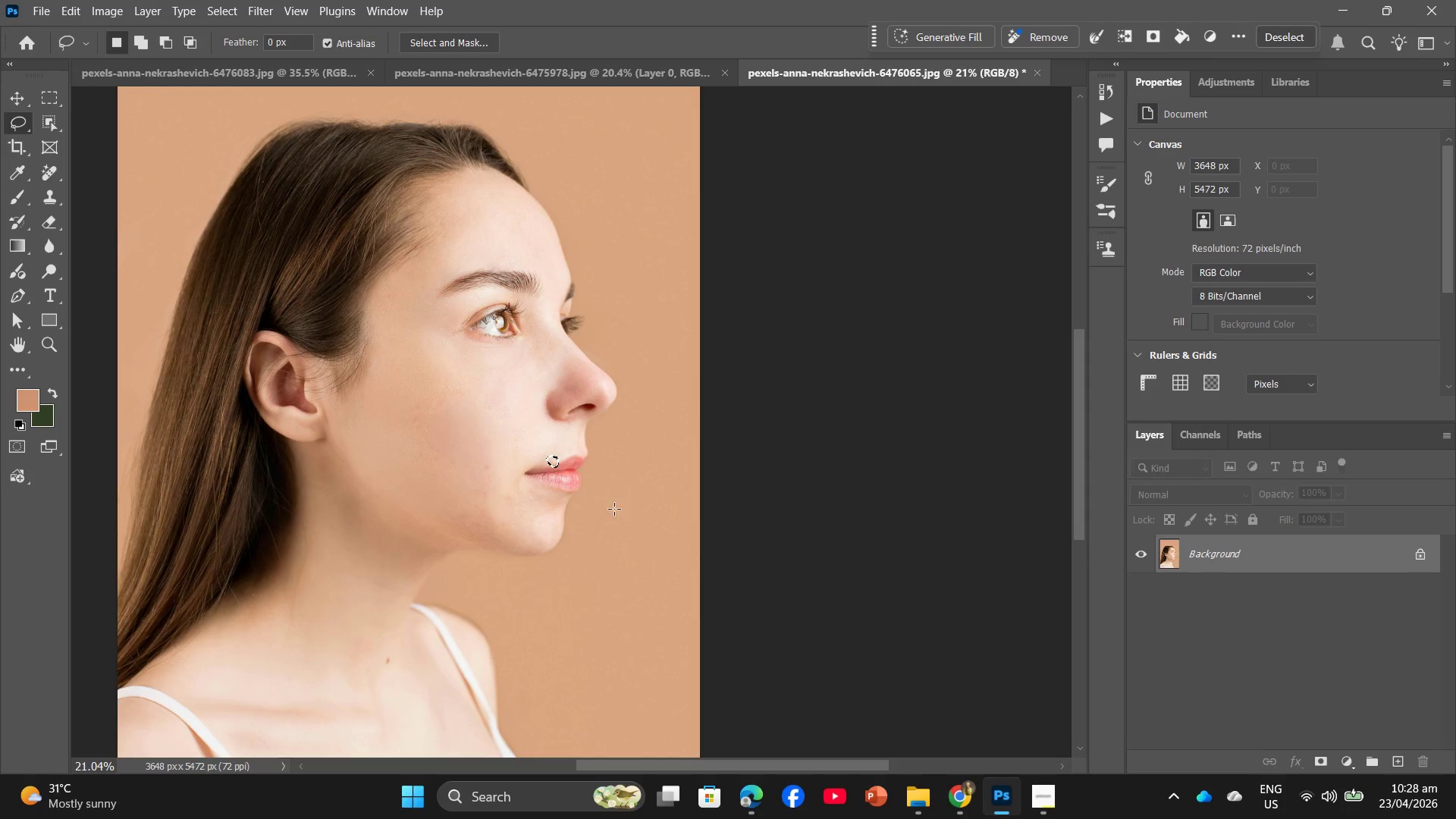 
hold_key(key=AltLeft, duration=1.67)
scroll: coordinate [431, 442], scroll_direction: up, amount: 12.0
 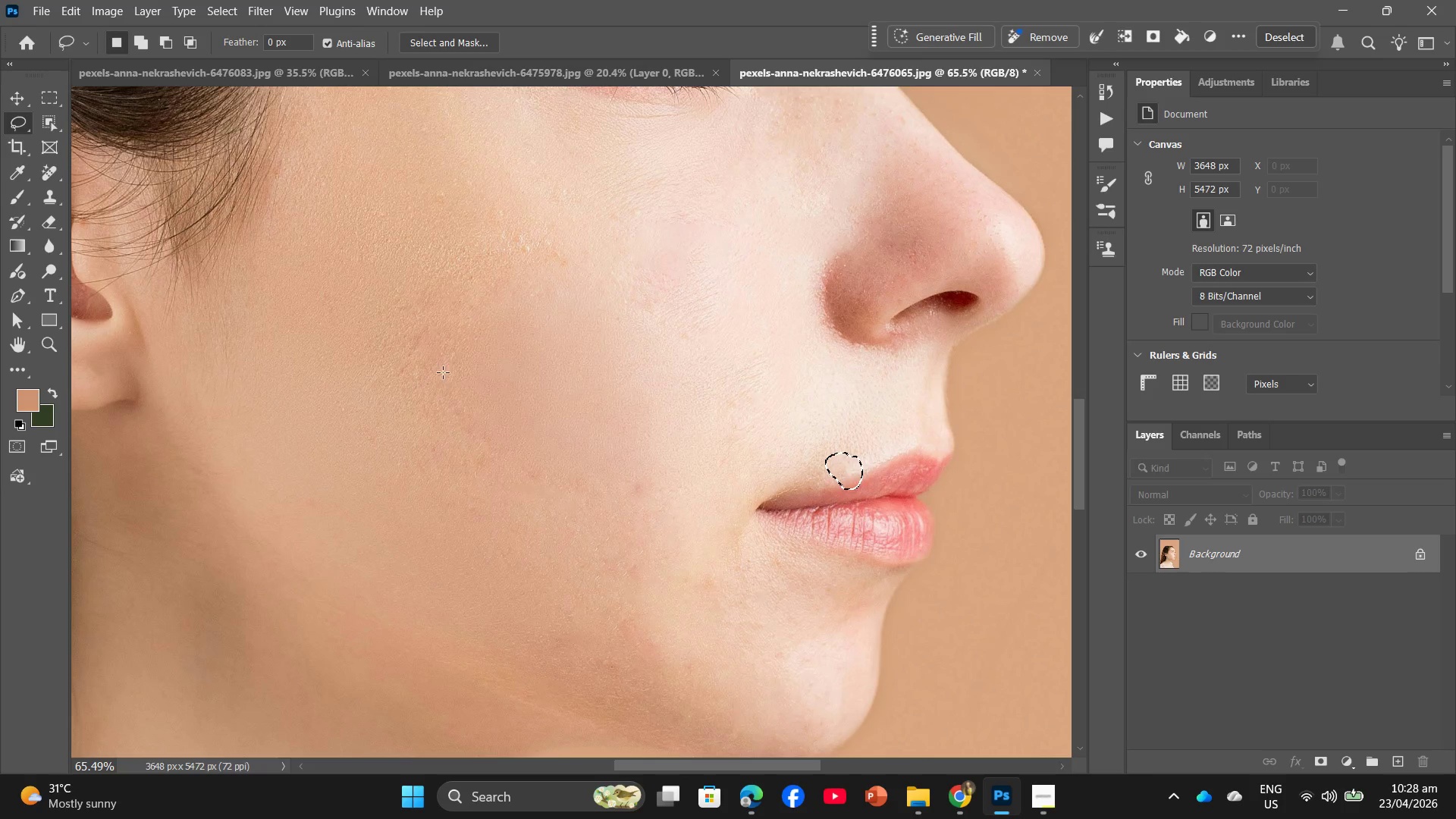 
left_click_drag(start_coordinate=[444, 372], to_coordinate=[469, 378])
 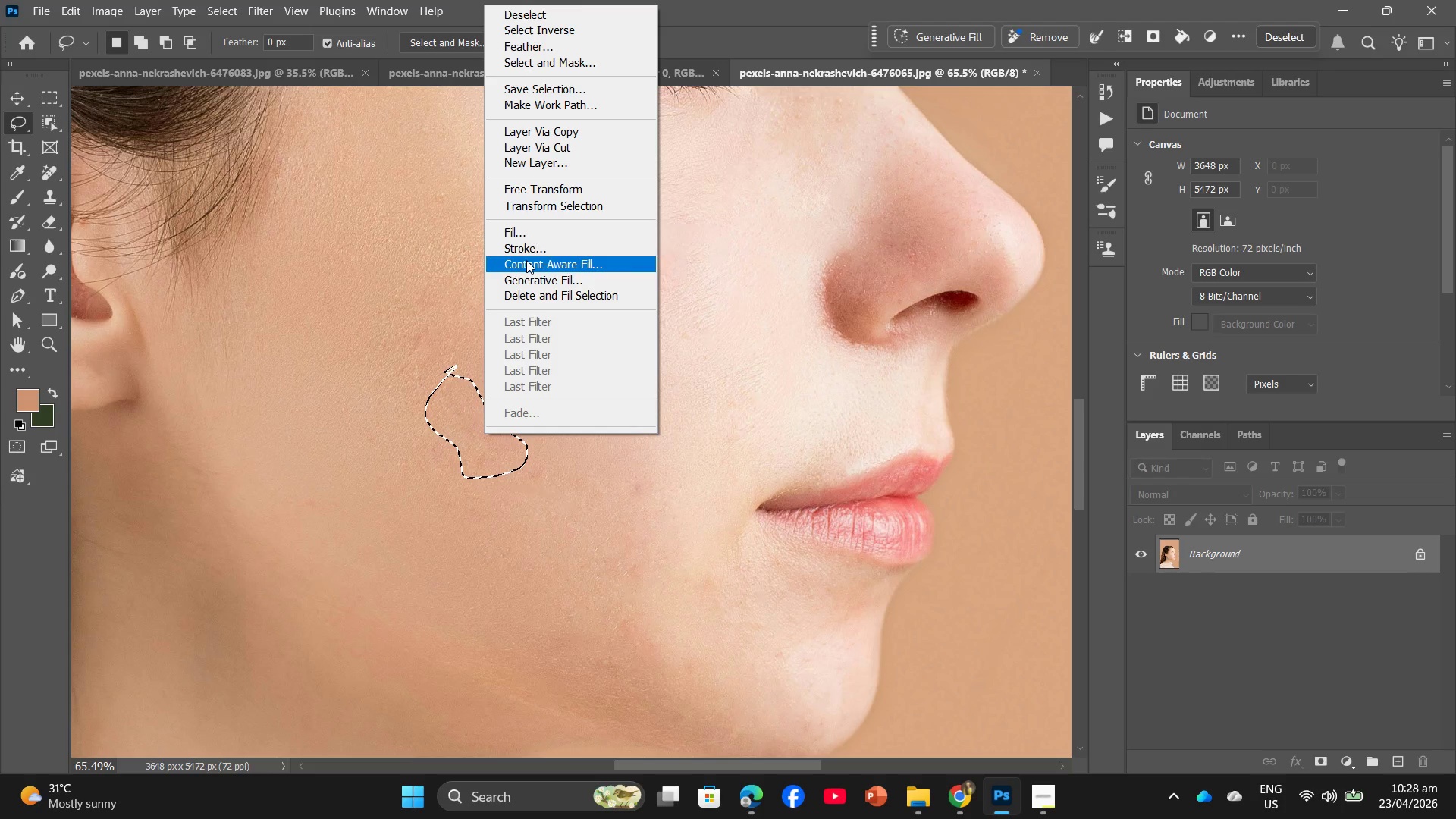 
left_click([527, 236])
 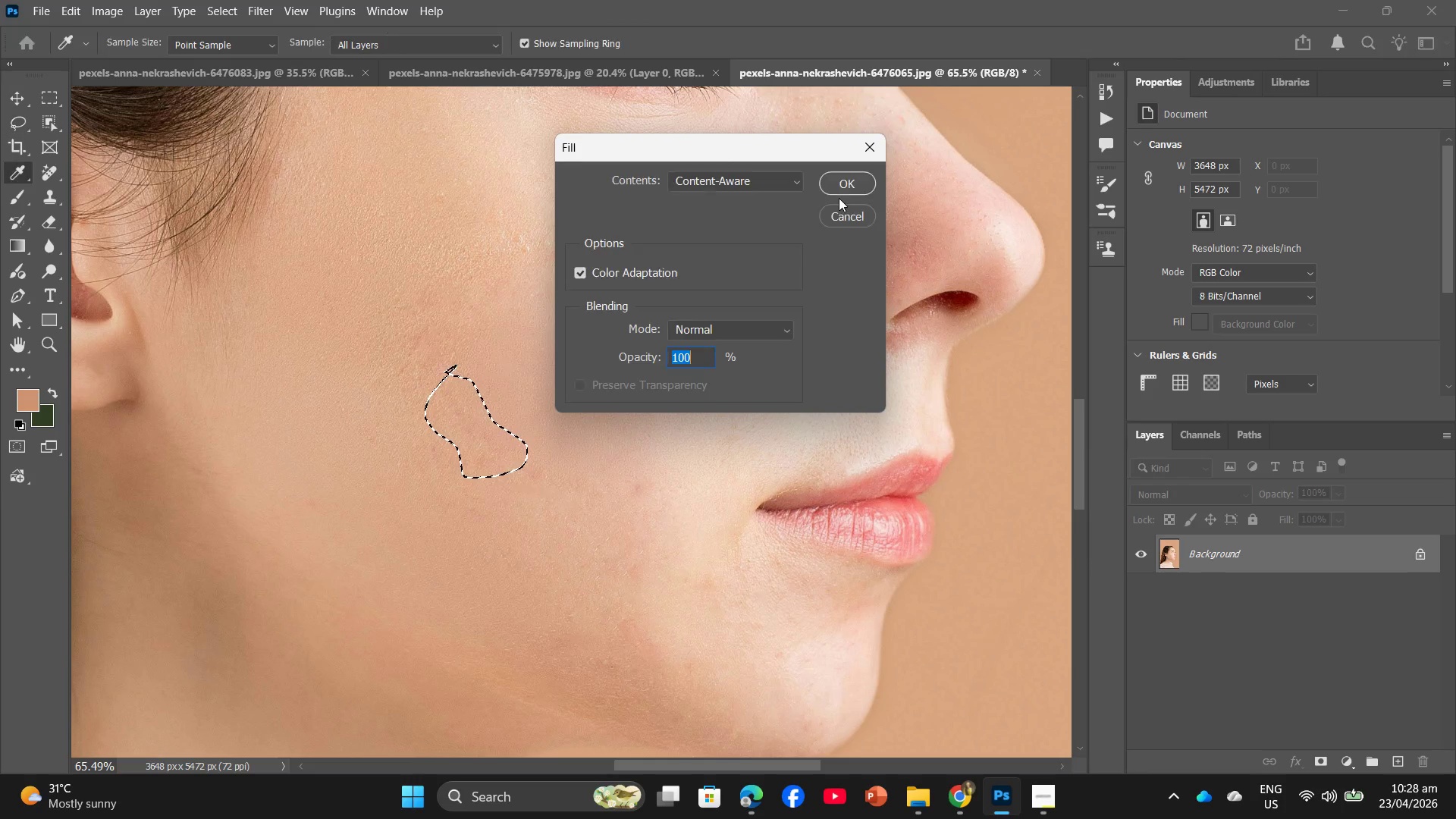 
left_click([846, 190])
 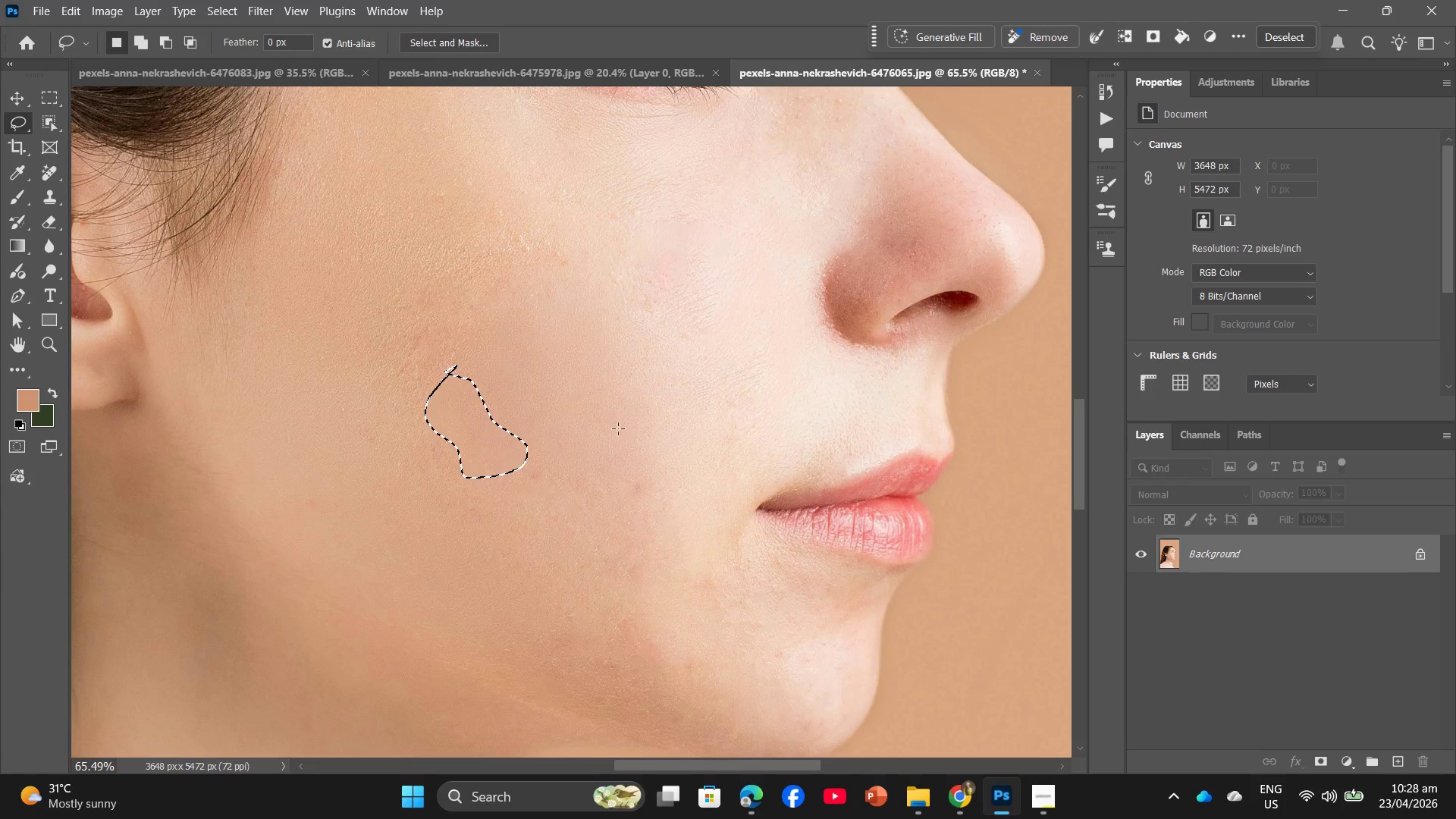 
hold_key(key=AltLeft, duration=0.38)
 